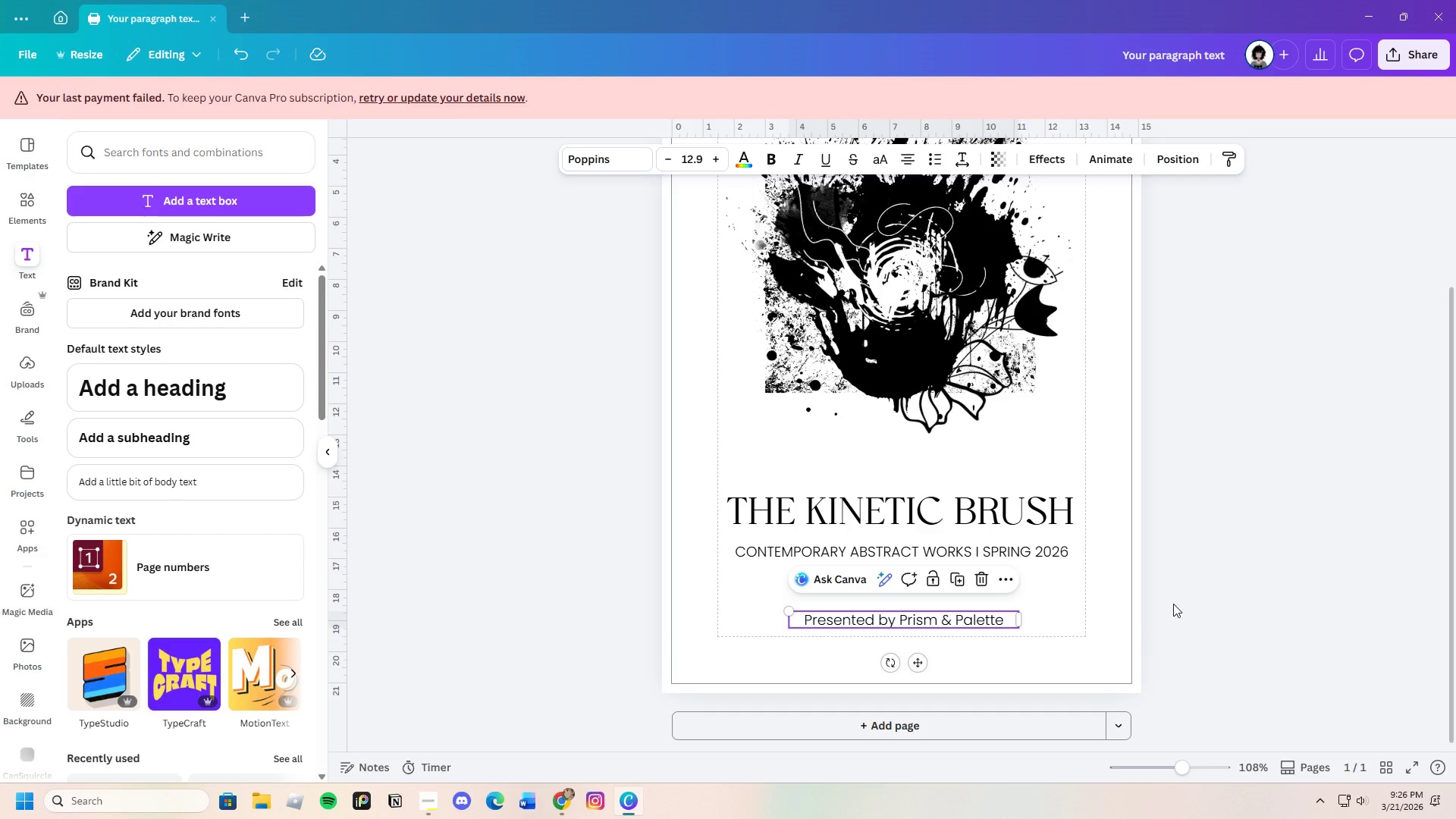 
left_click([1173, 604])
 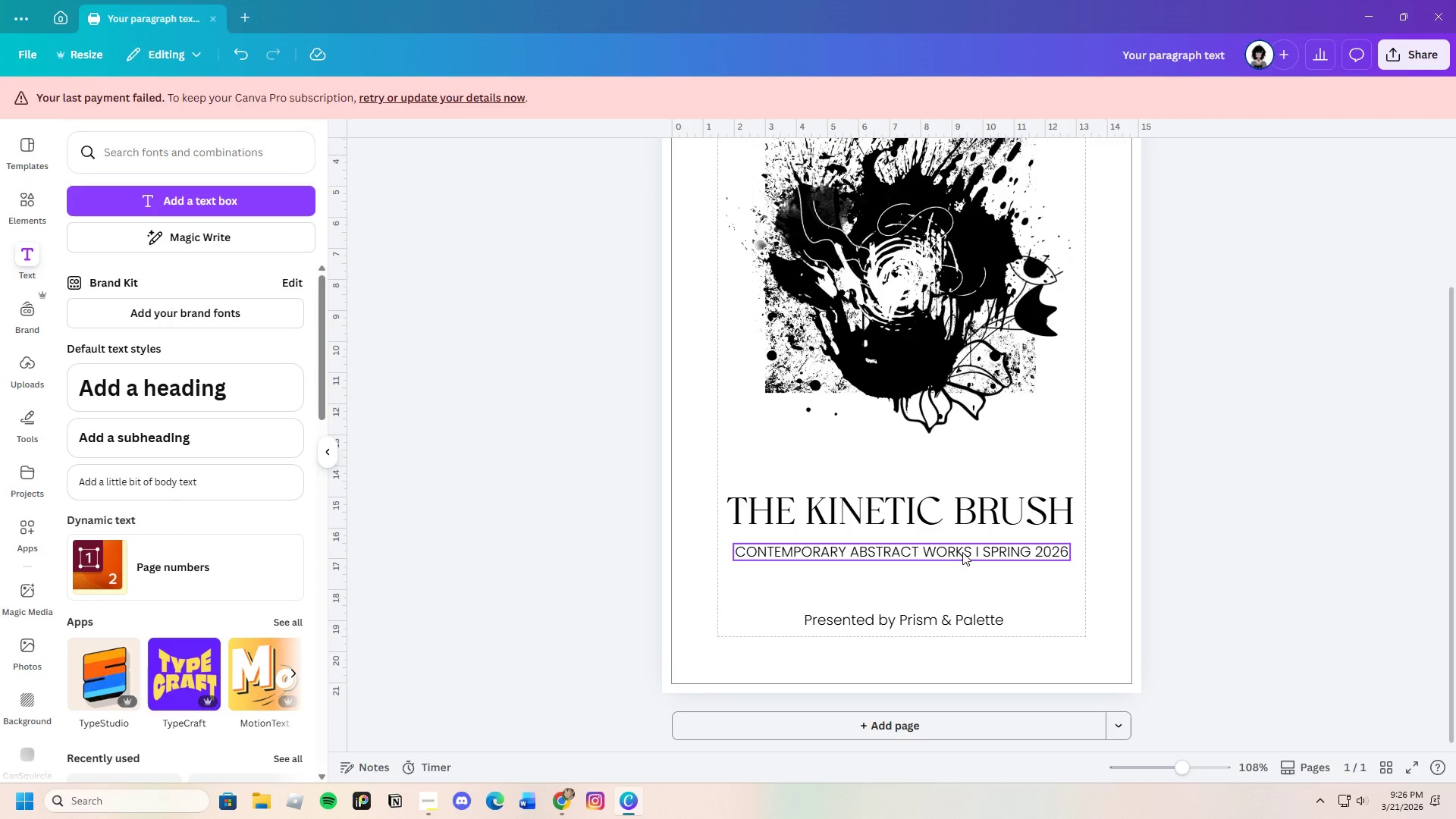 
left_click([960, 550])
 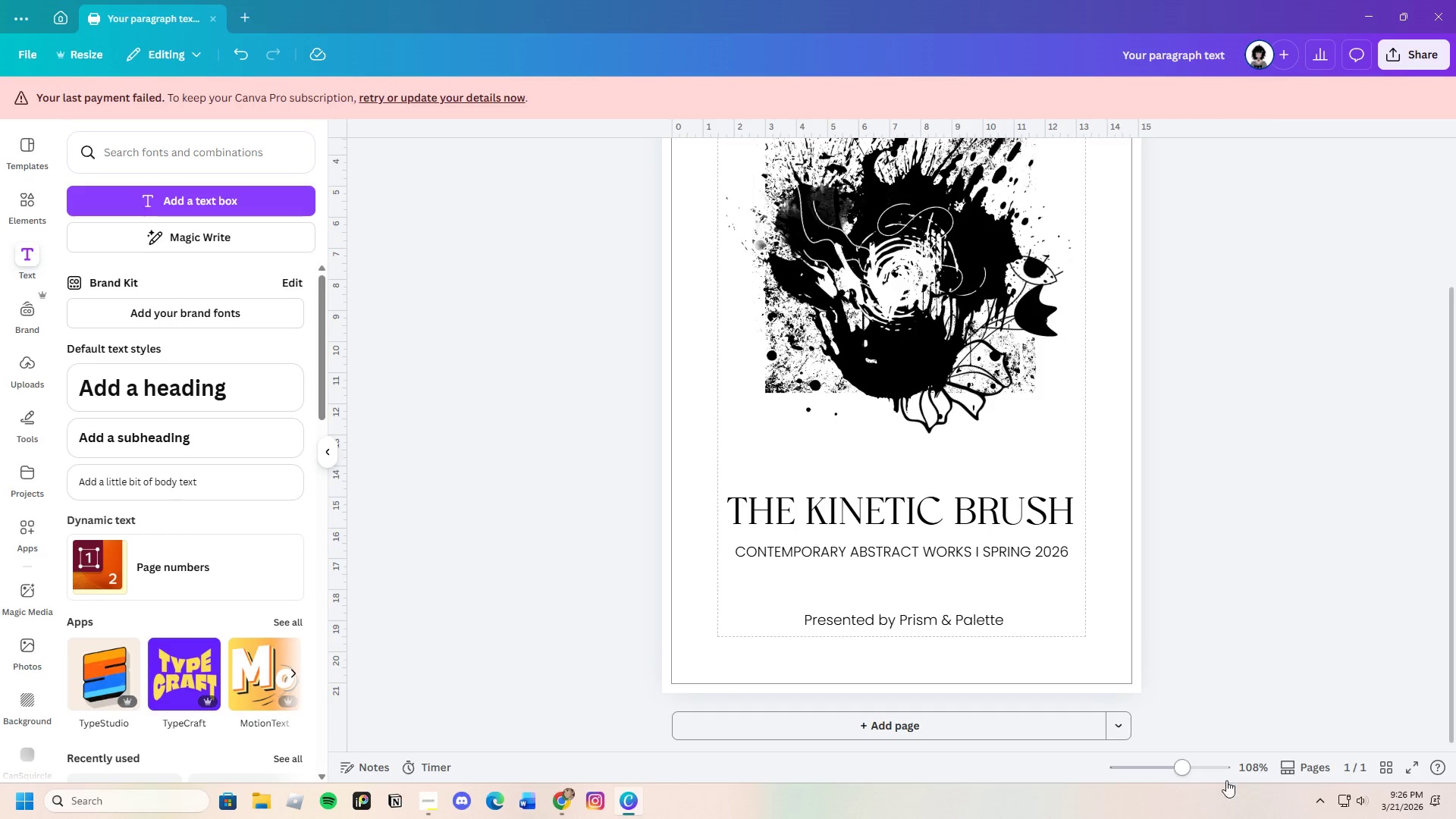 
left_click([981, 551])
 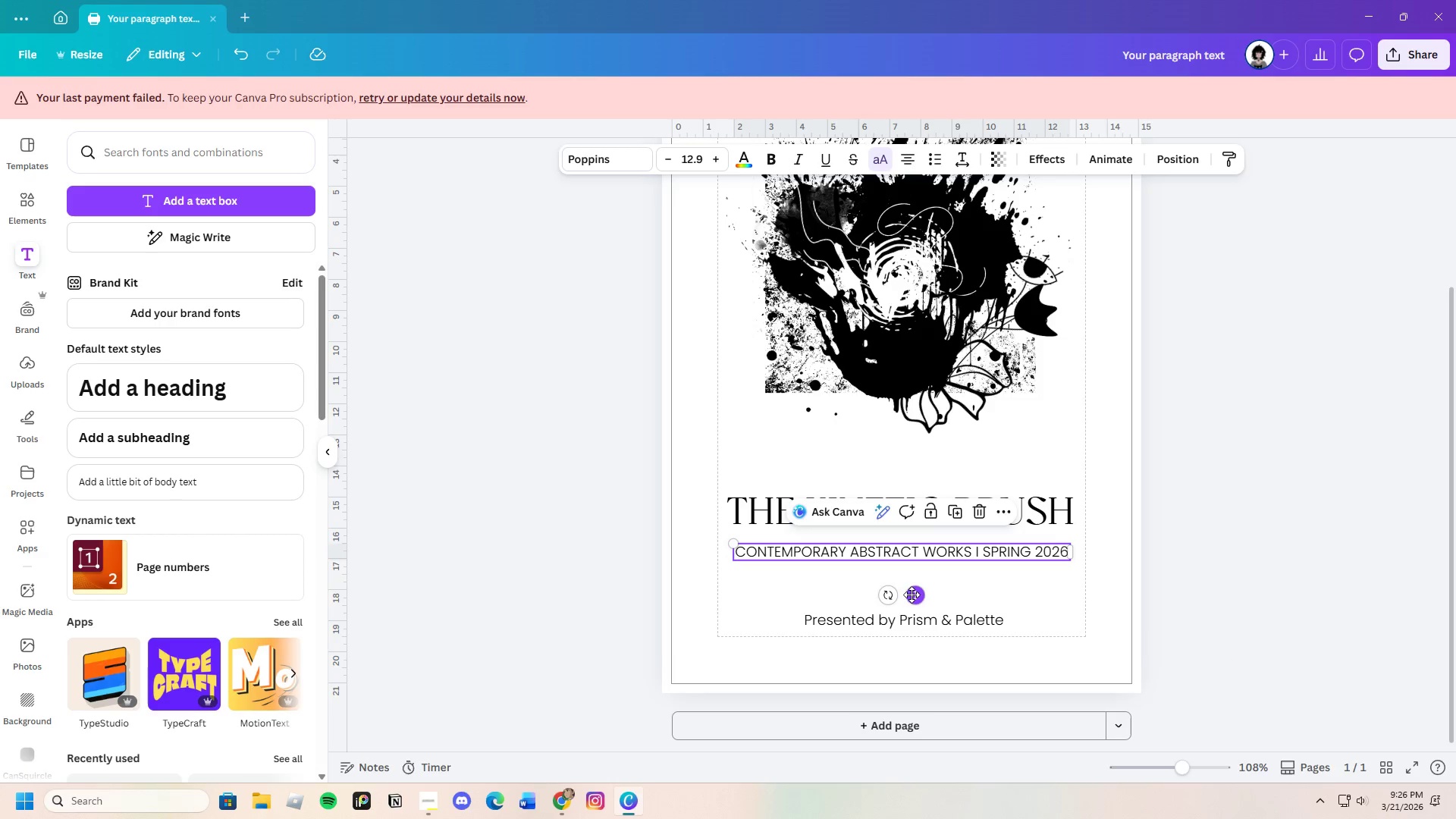 
left_click_drag(start_coordinate=[912, 595], to_coordinate=[913, 589])
 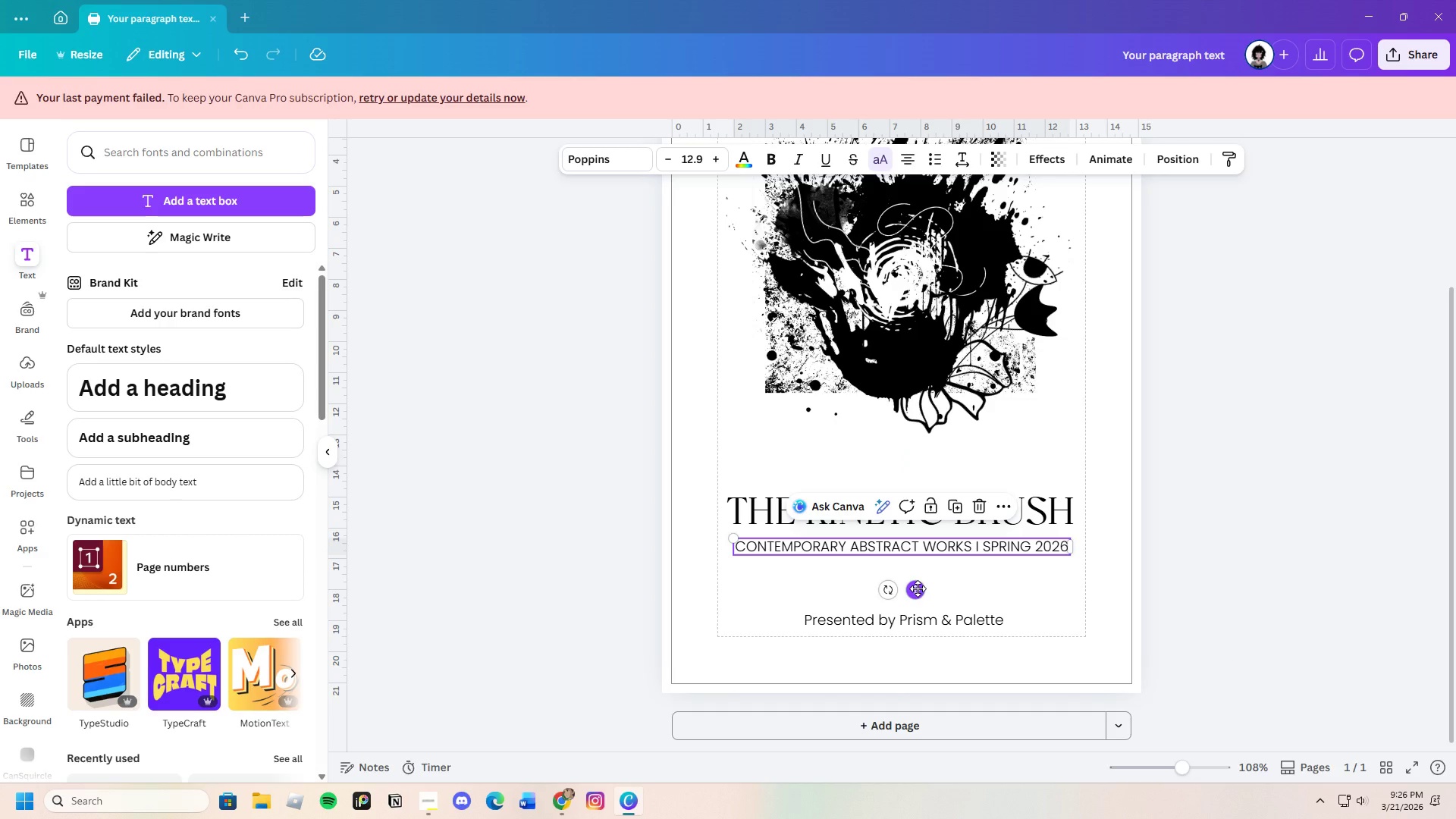 
left_click_drag(start_coordinate=[918, 588], to_coordinate=[920, 593])
 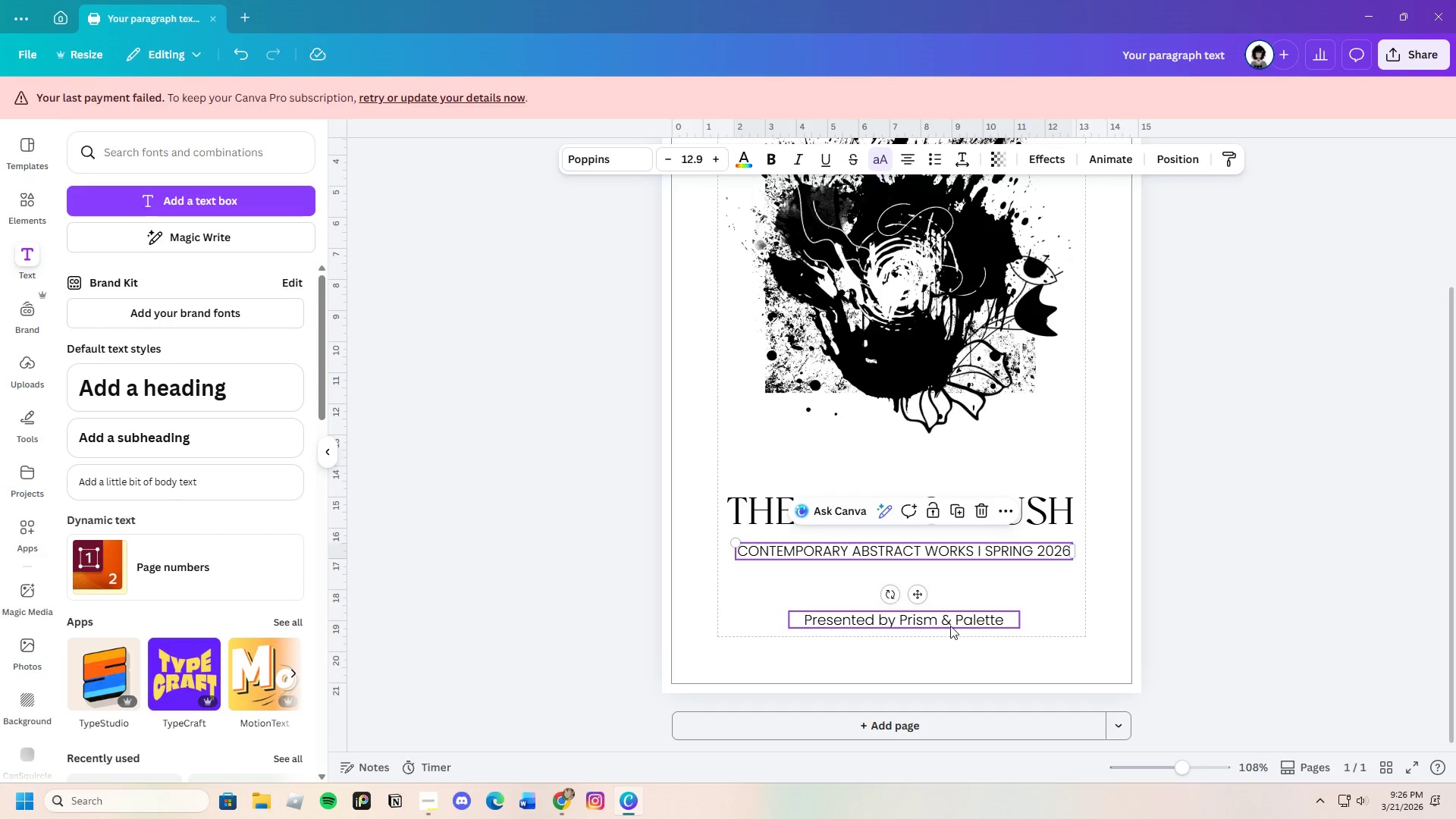 
left_click([950, 626])
 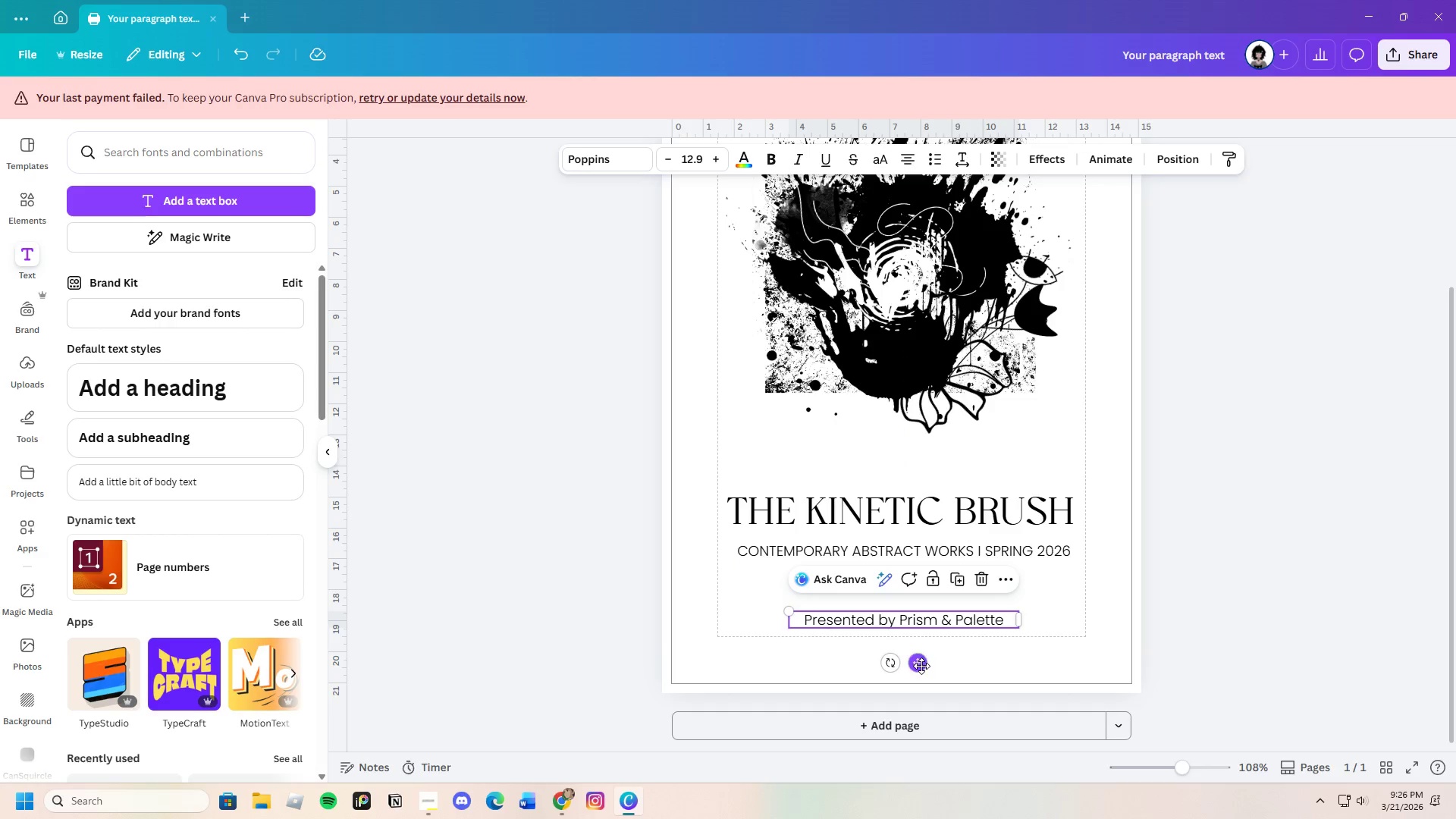 
left_click_drag(start_coordinate=[921, 665], to_coordinate=[919, 626])
 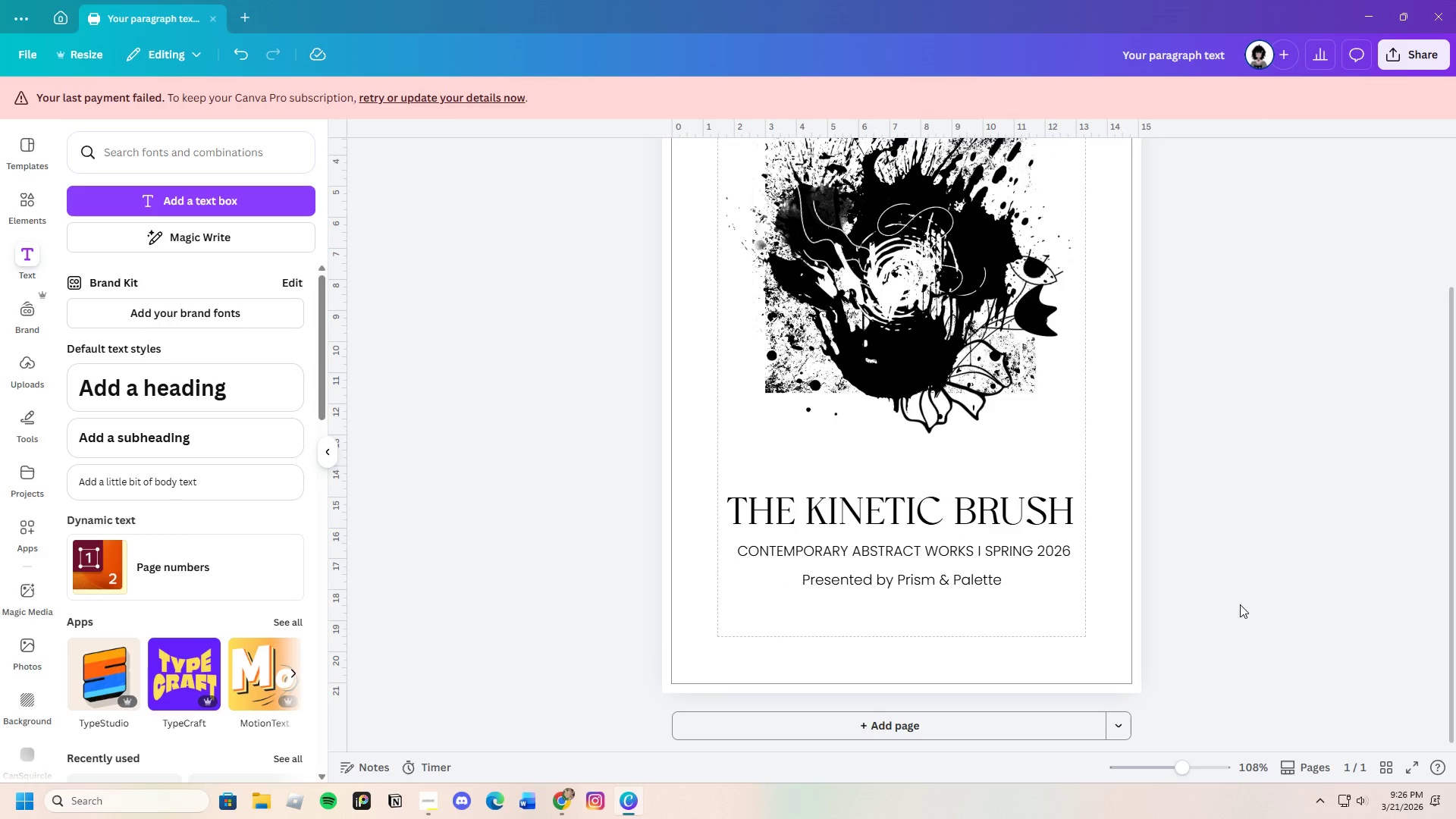 
left_click([917, 573])
 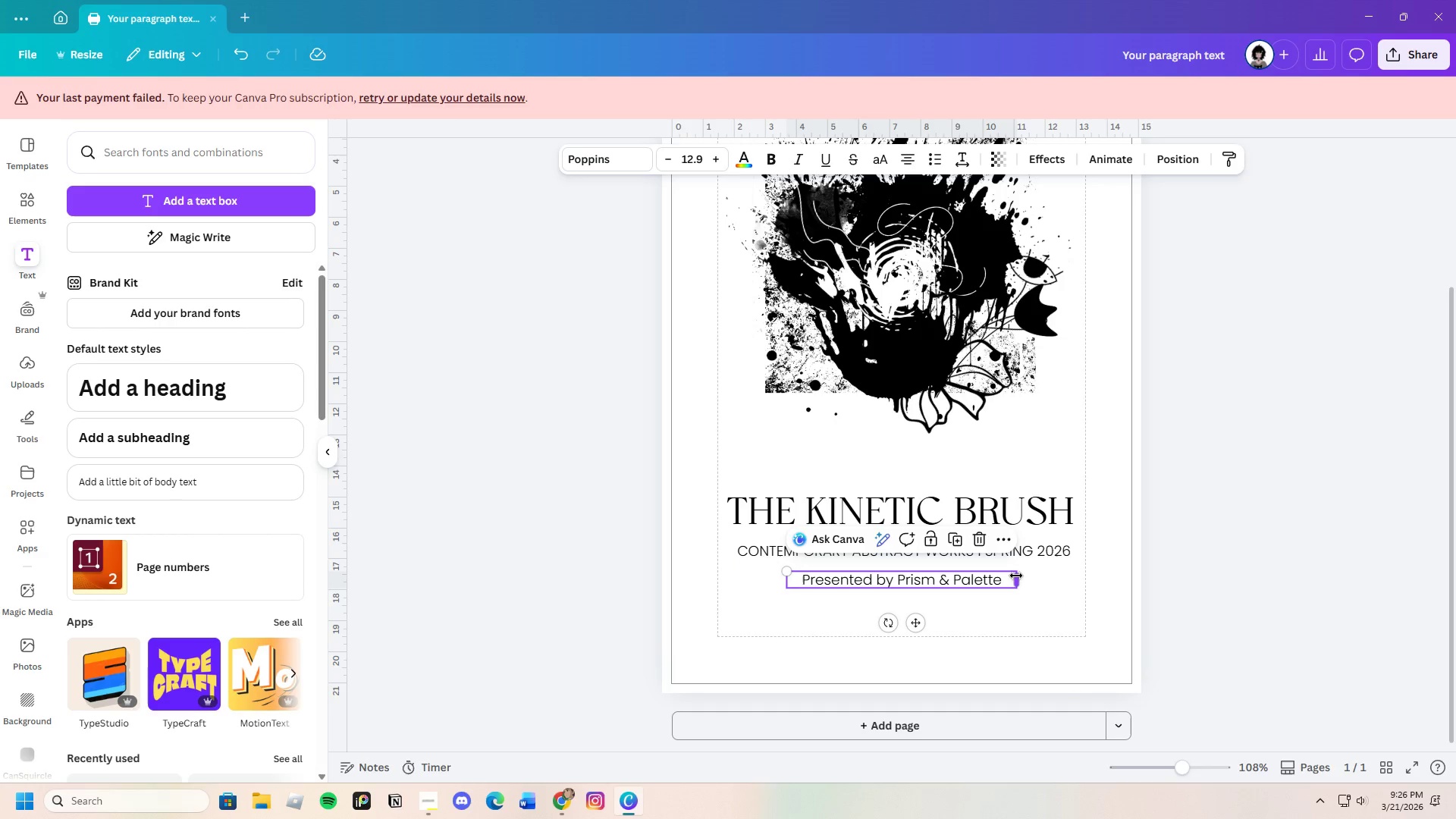 
left_click_drag(start_coordinate=[1018, 576], to_coordinate=[993, 575])
 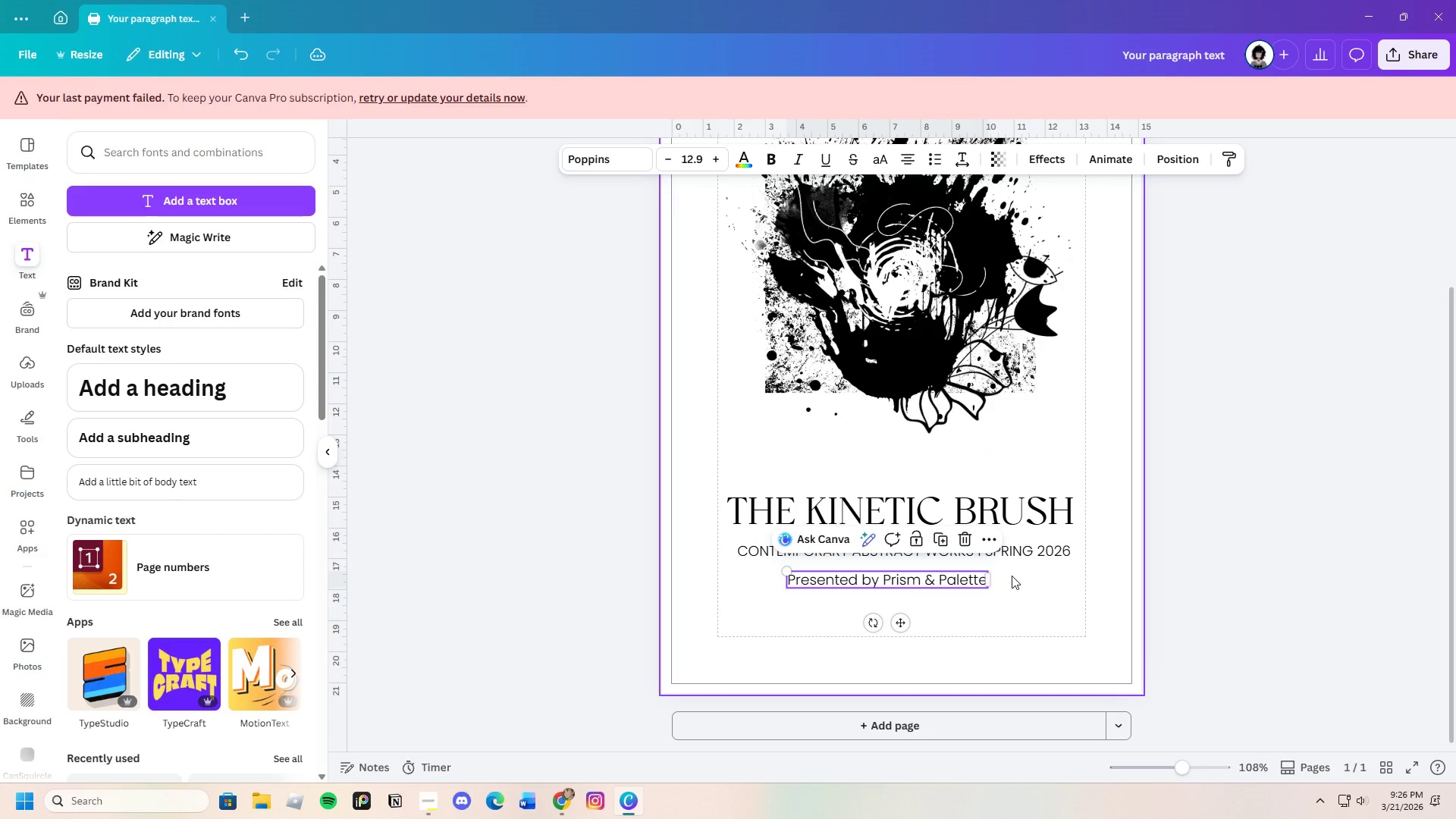 
left_click([1012, 576])
 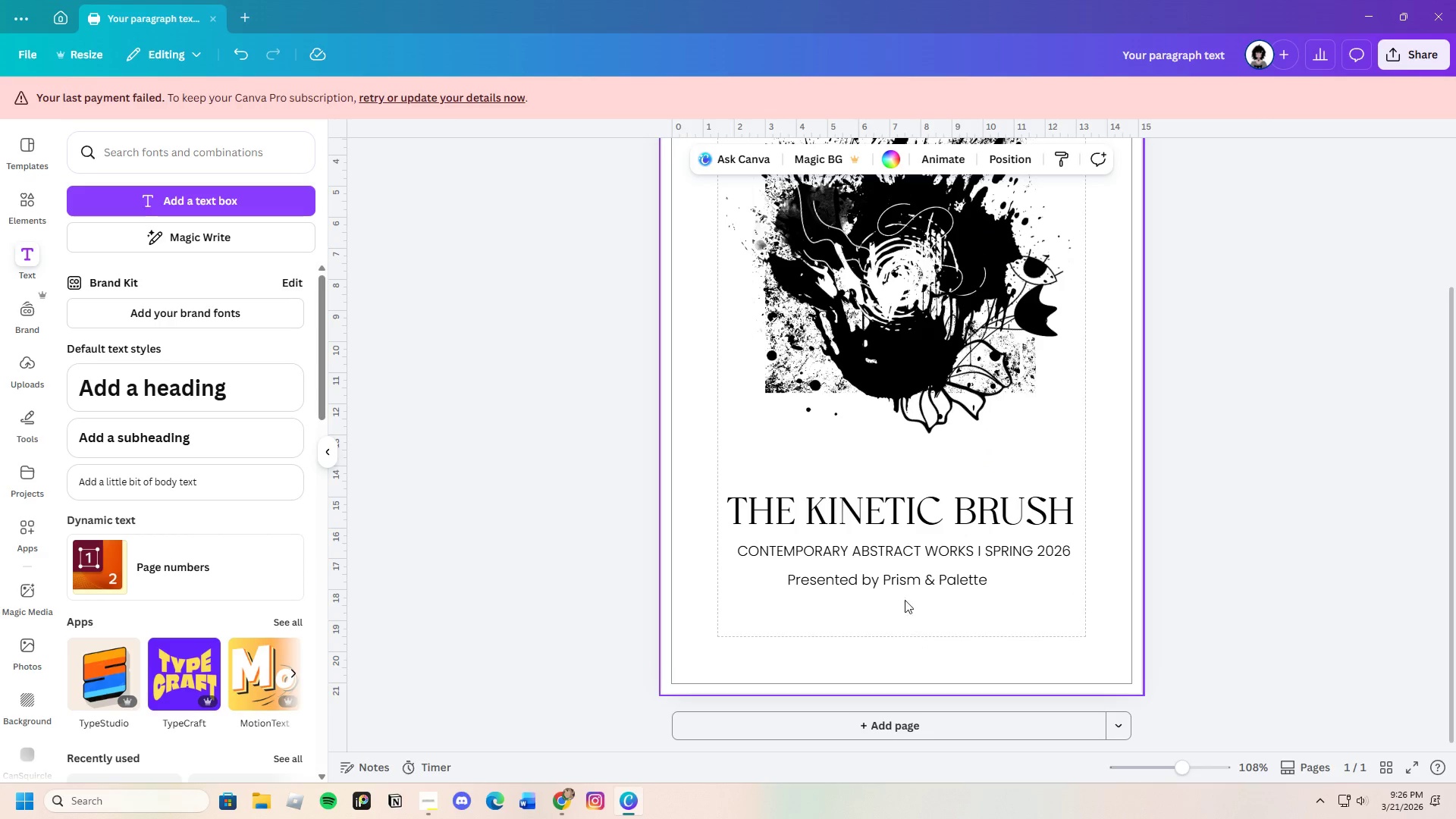 
left_click([911, 583])
 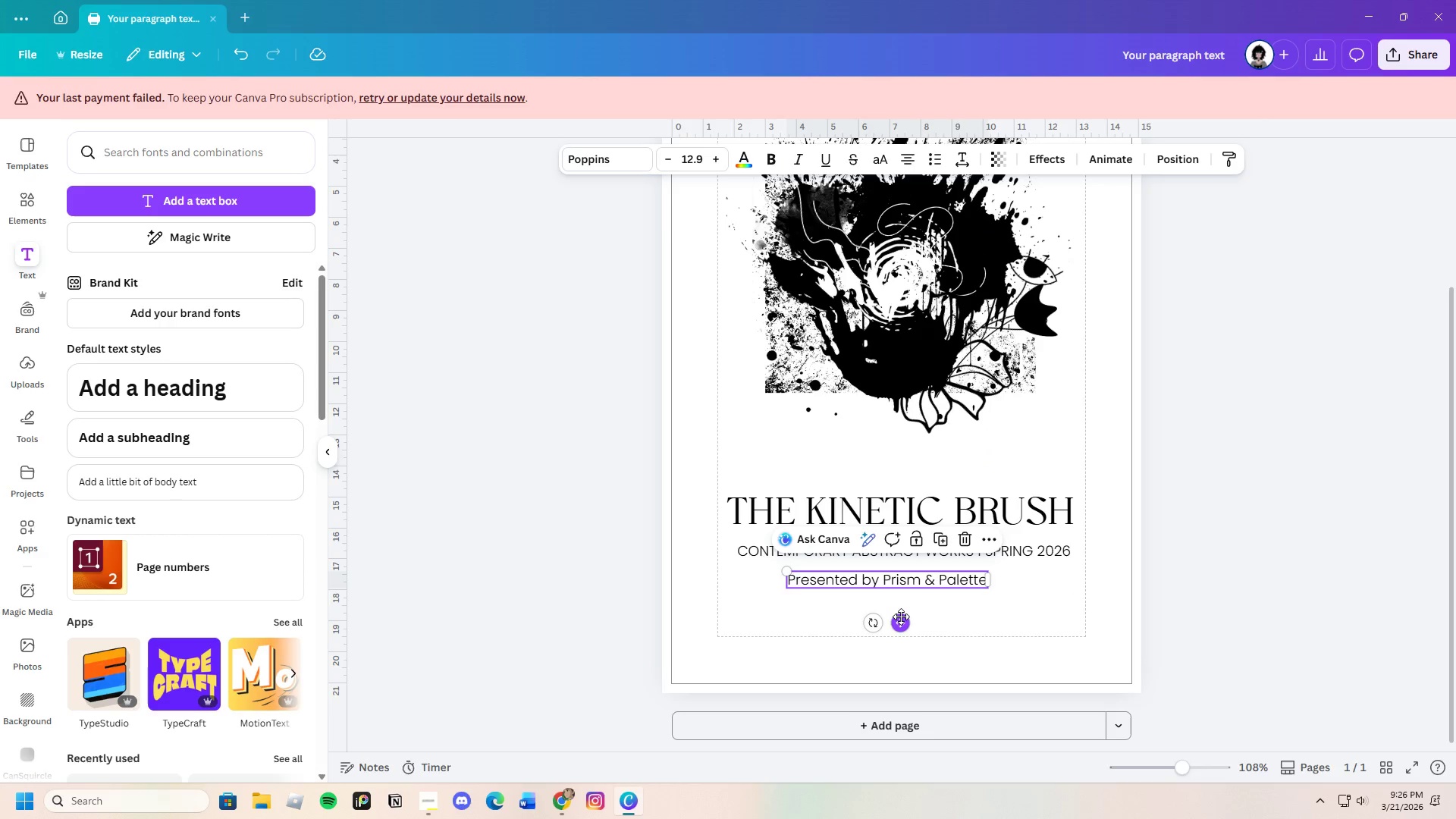 
left_click_drag(start_coordinate=[901, 617], to_coordinate=[905, 617])
 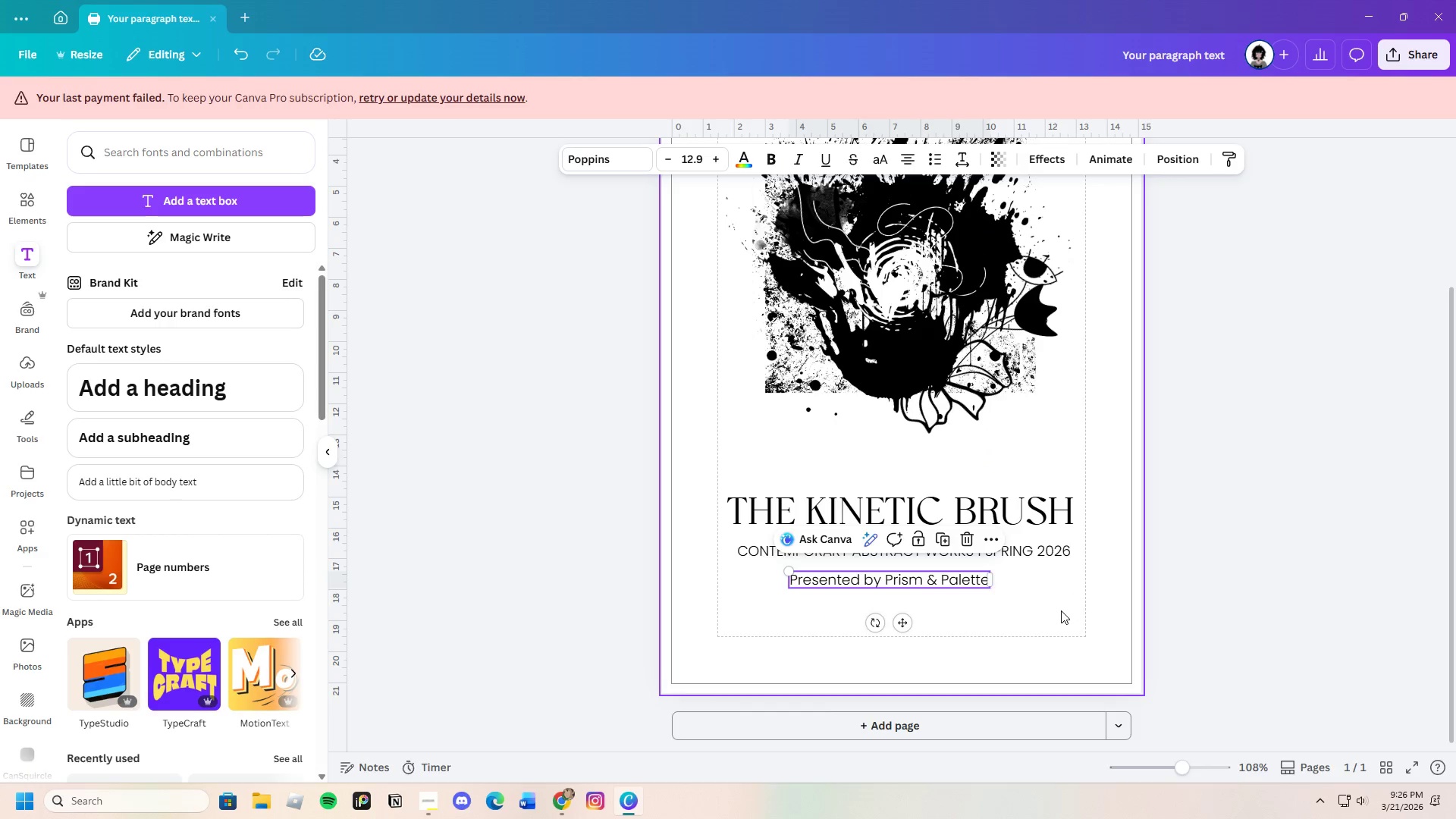 
left_click([1061, 610])
 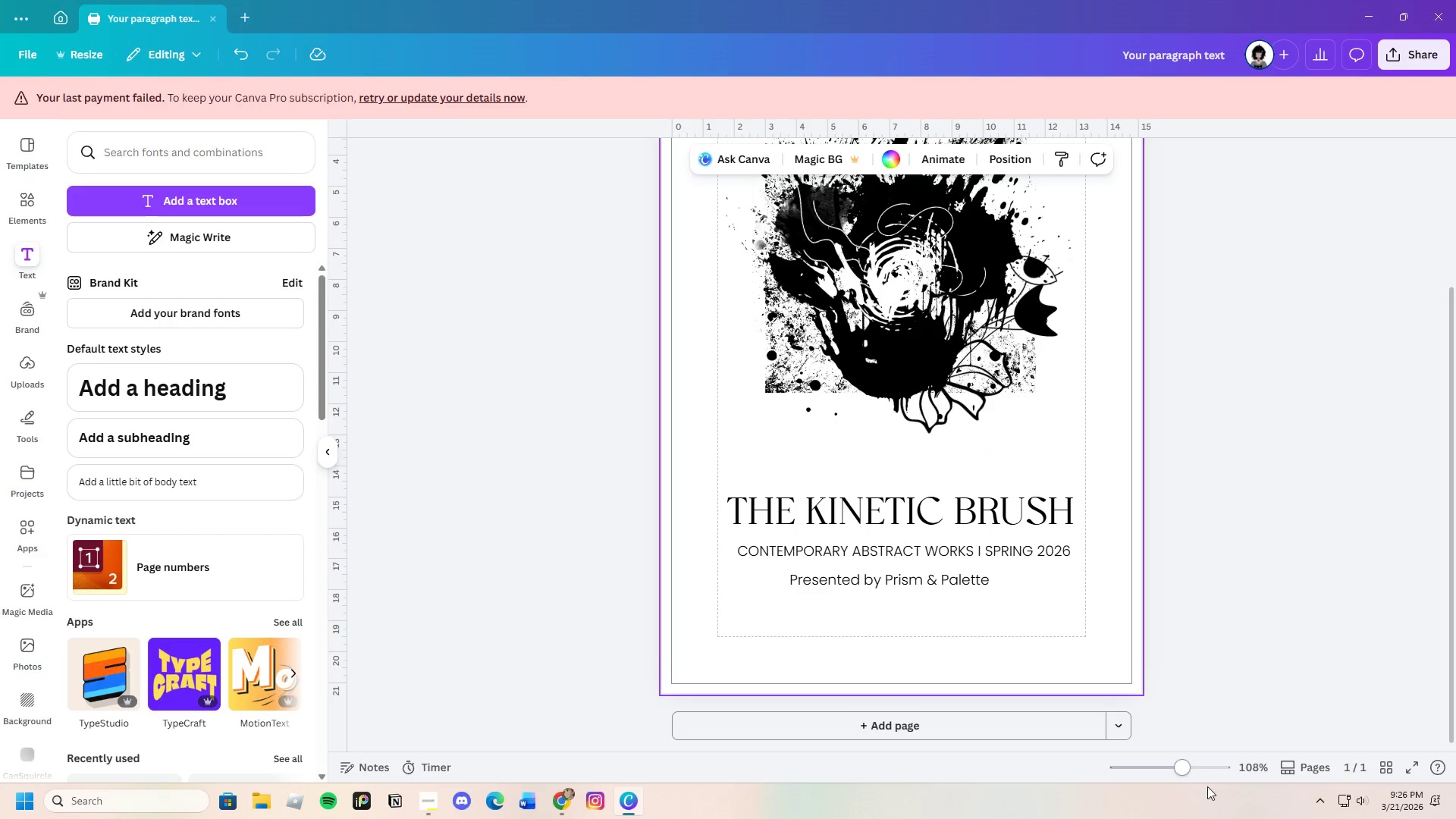 
left_click_drag(start_coordinate=[1184, 767], to_coordinate=[1180, 770])
 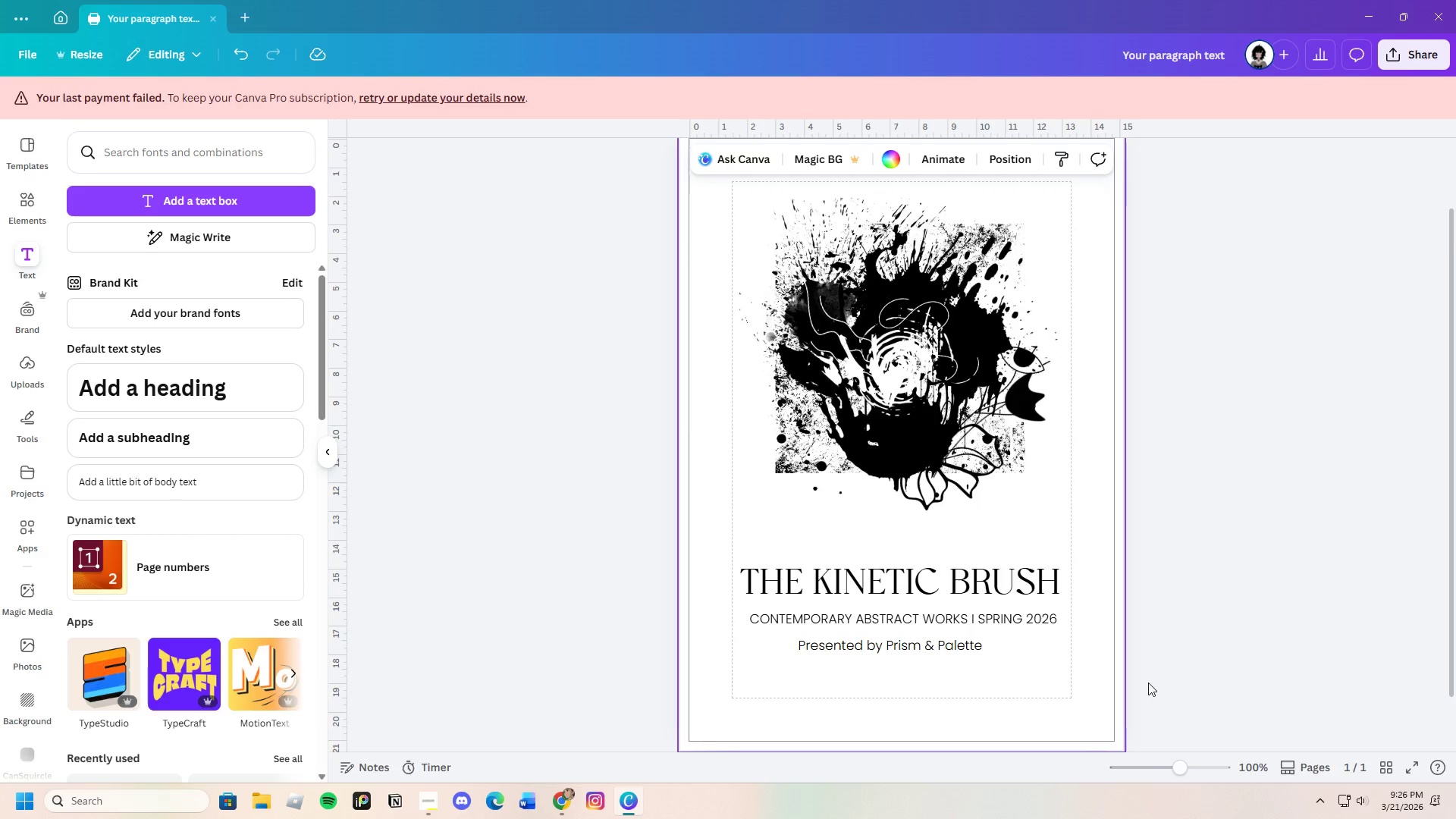 
scroll: coordinate [1147, 679], scroll_direction: down, amount: 2.0
 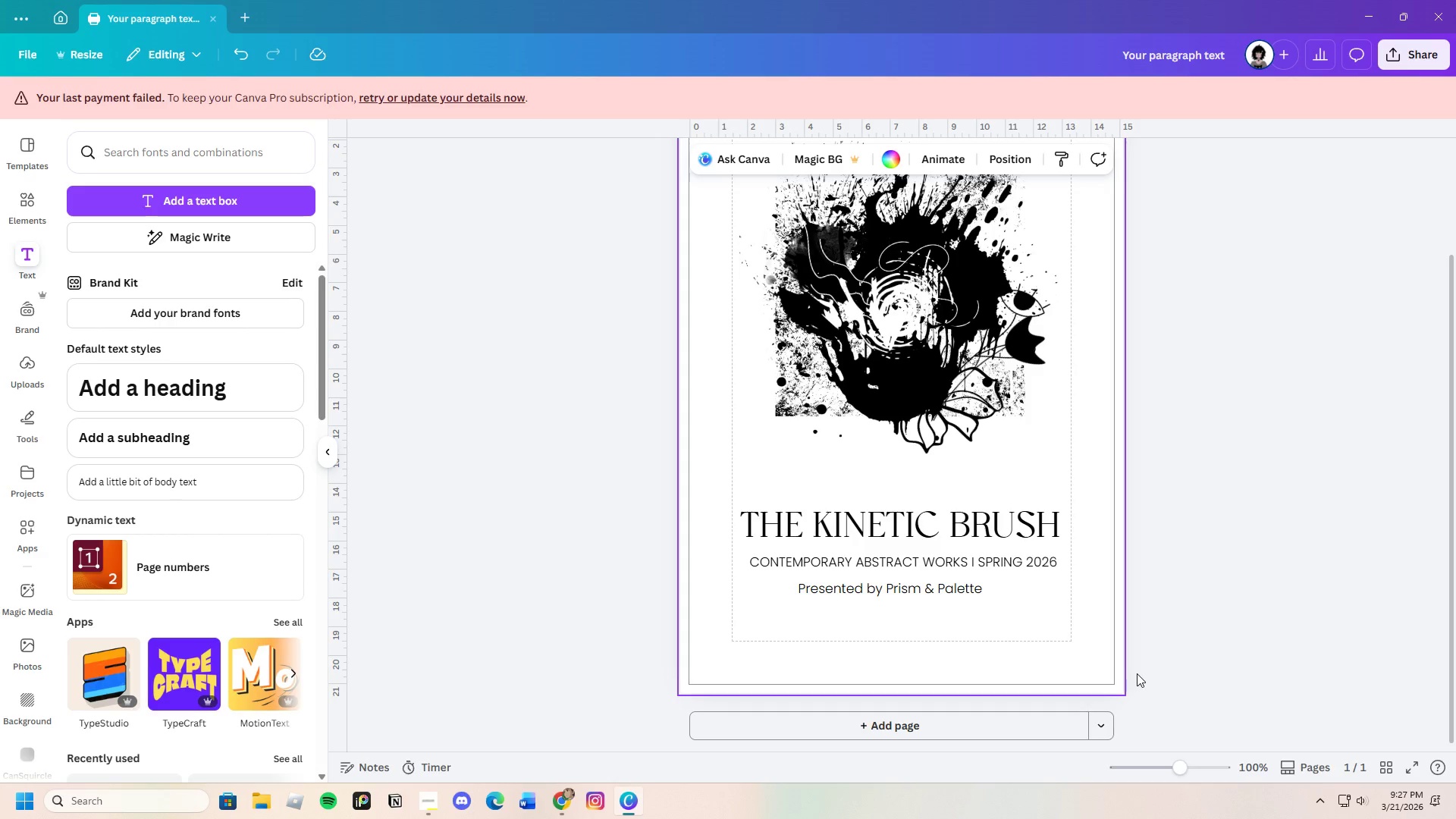 
wait(13.68)
 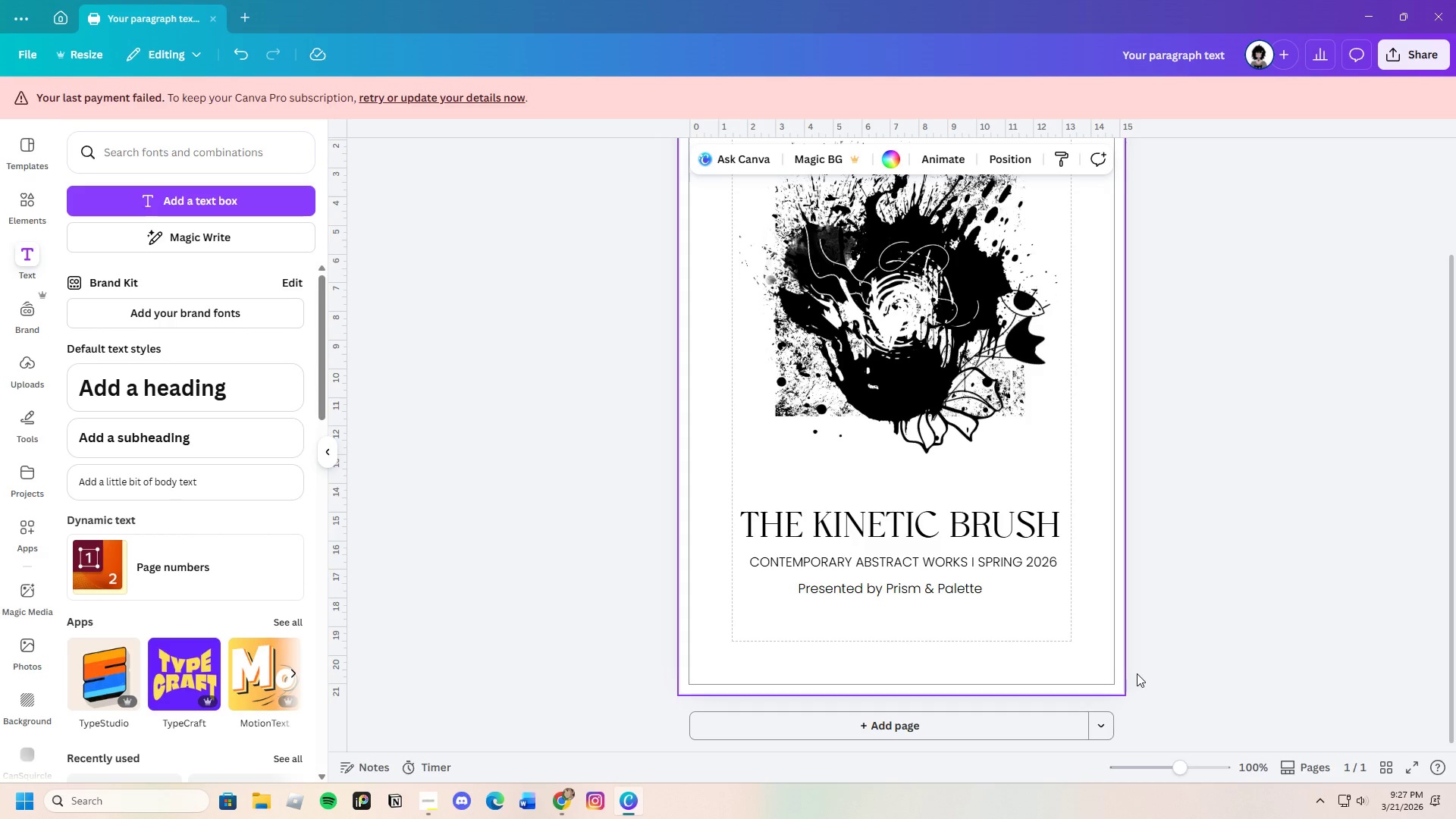 
left_click_drag(start_coordinate=[1179, 767], to_coordinate=[1181, 774])
 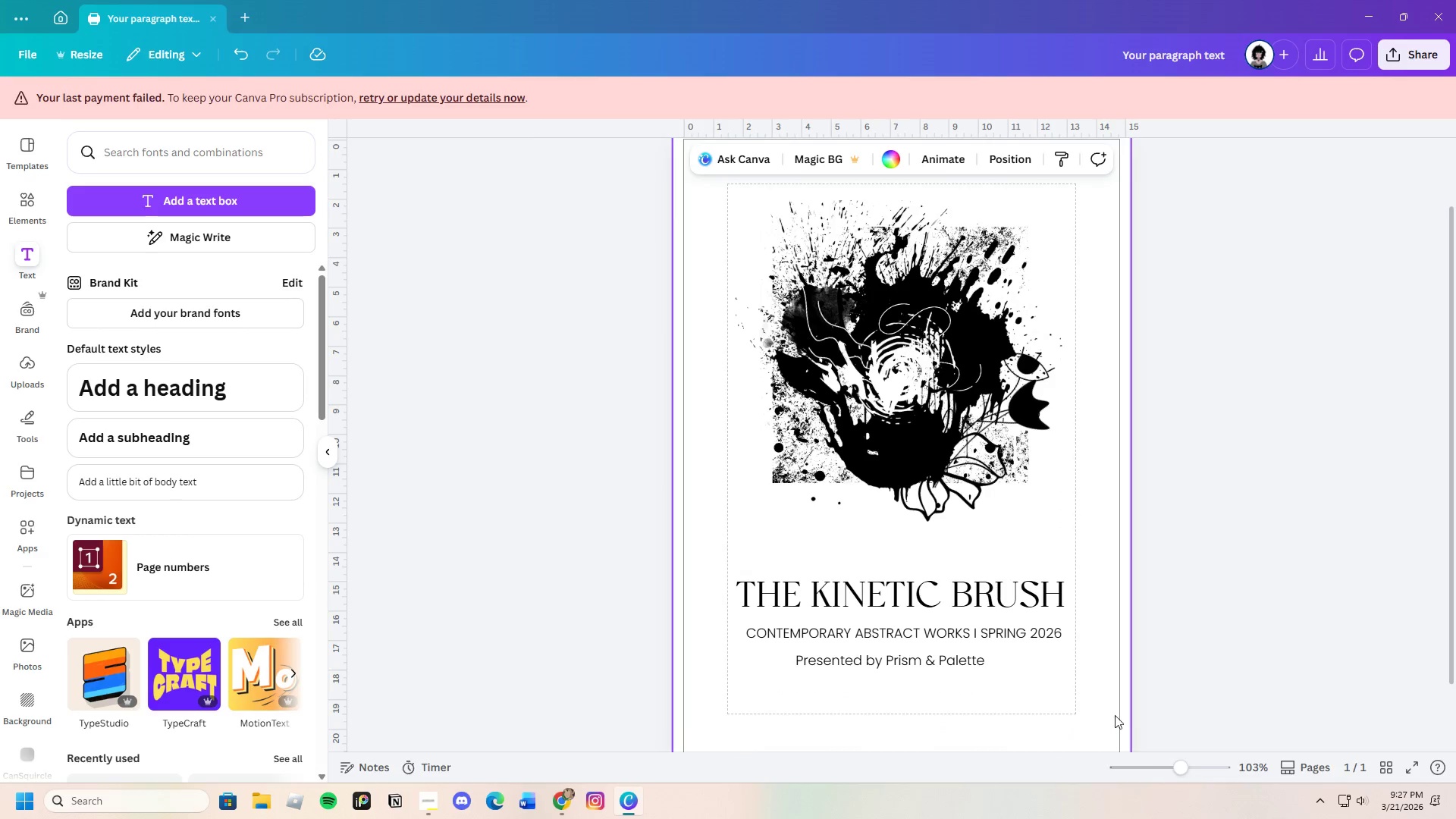 
scroll: coordinate [1045, 642], scroll_direction: down, amount: 3.0
 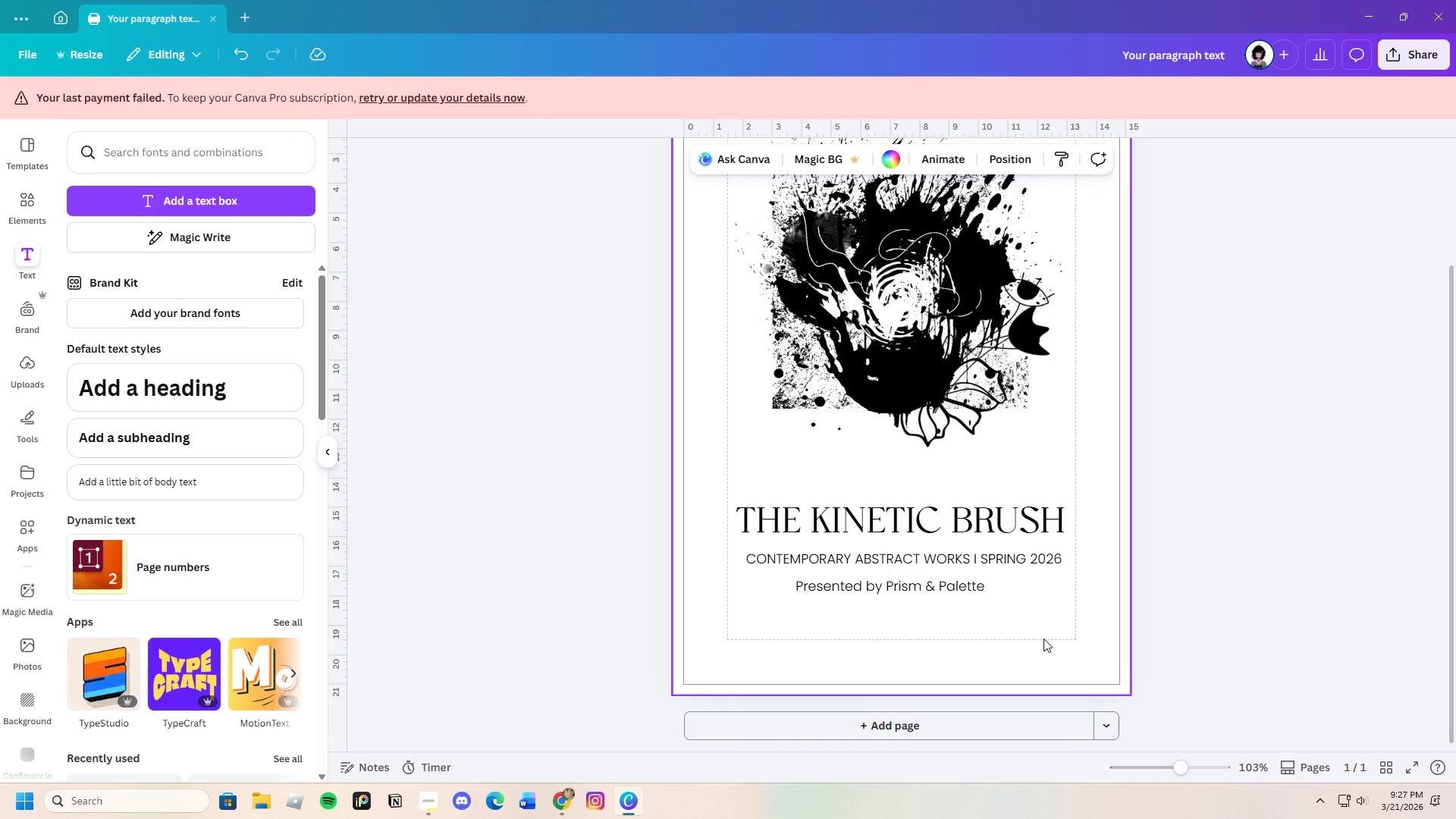 
scroll: coordinate [1043, 639], scroll_direction: up, amount: 2.0
 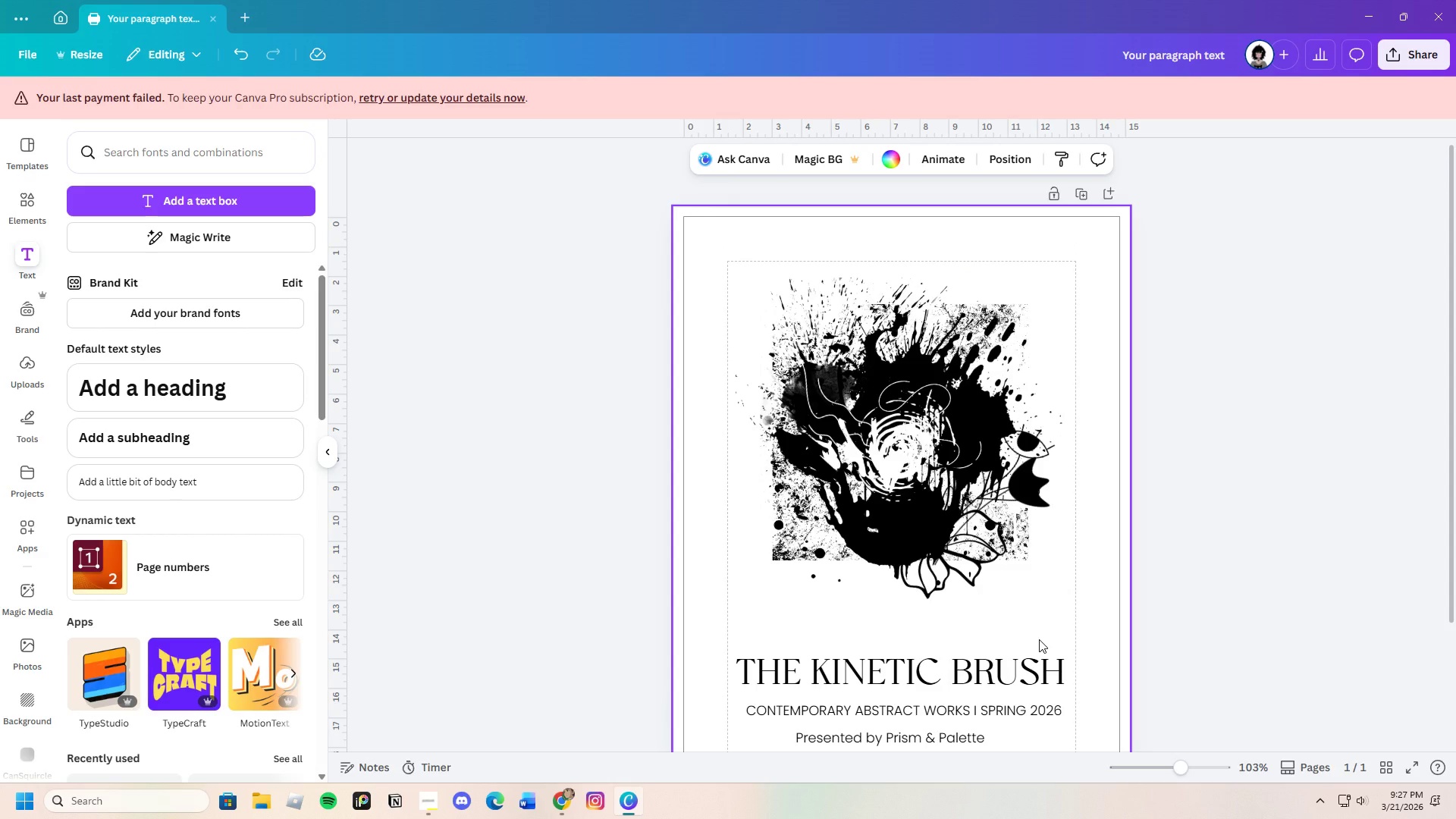 
scroll: coordinate [1039, 639], scroll_direction: down, amount: 2.0
 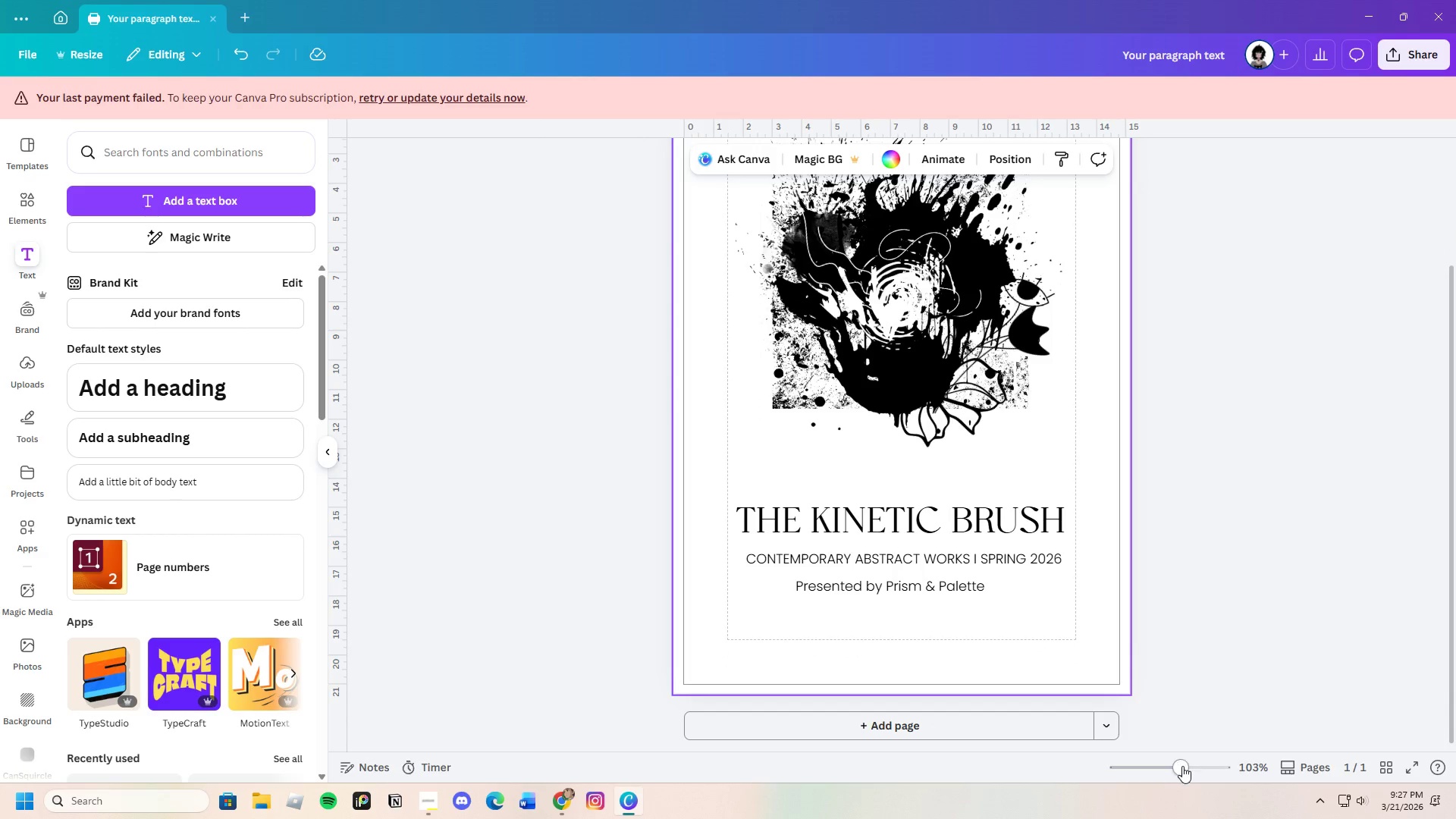 
left_click_drag(start_coordinate=[1182, 766], to_coordinate=[1182, 771])
 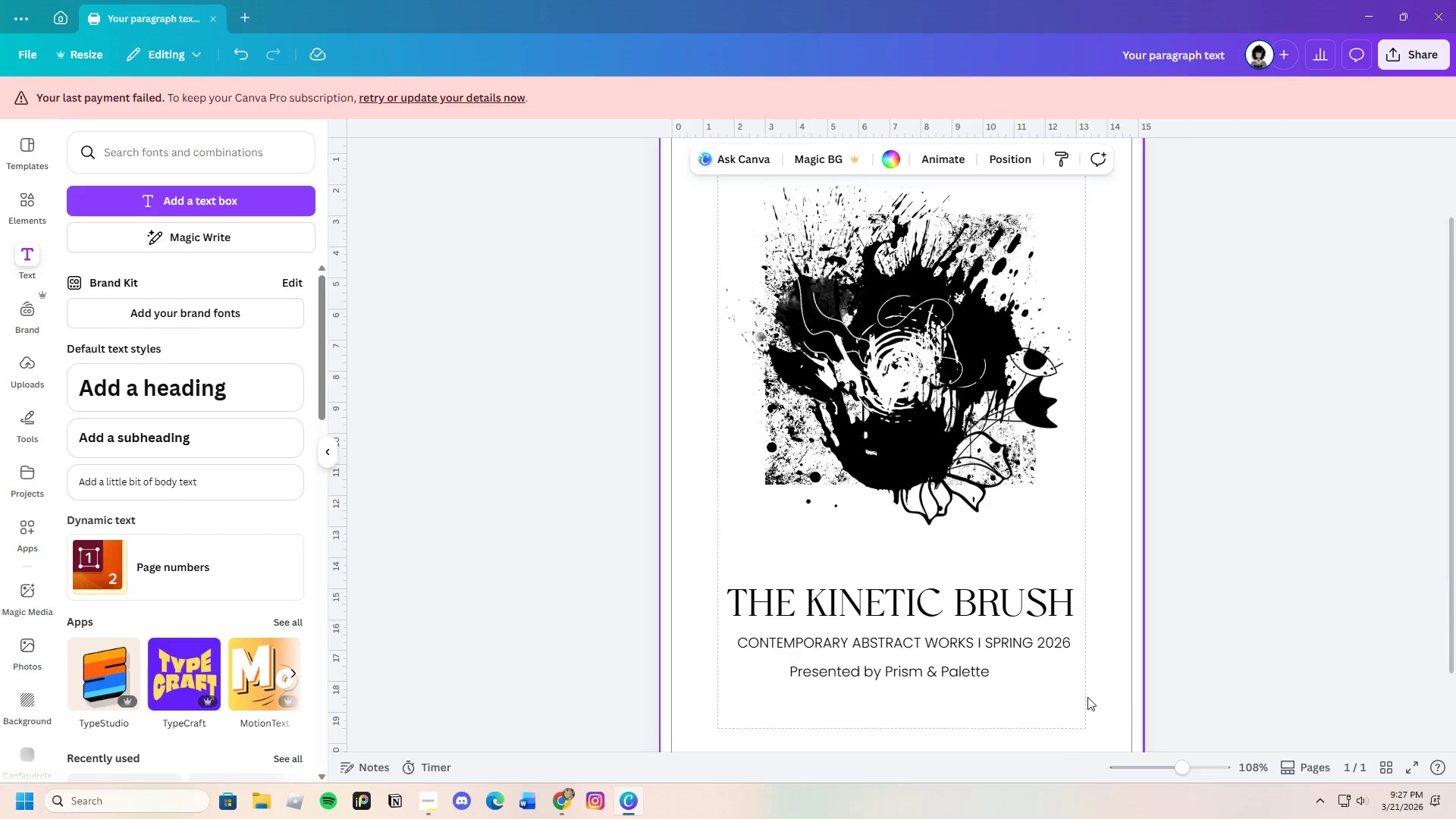 
scroll: coordinate [1084, 692], scroll_direction: down, amount: 2.0
 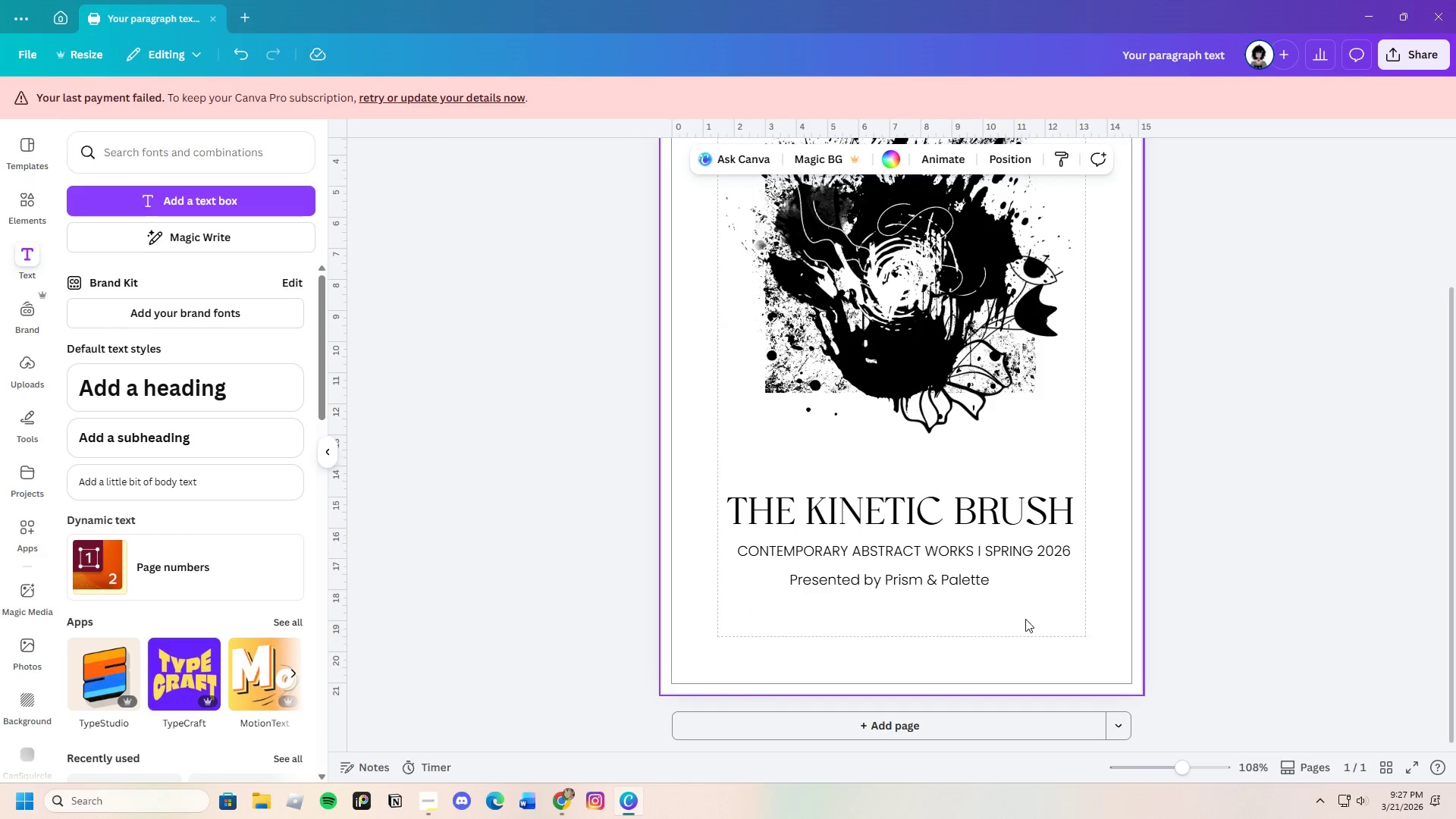 
left_click([926, 584])
 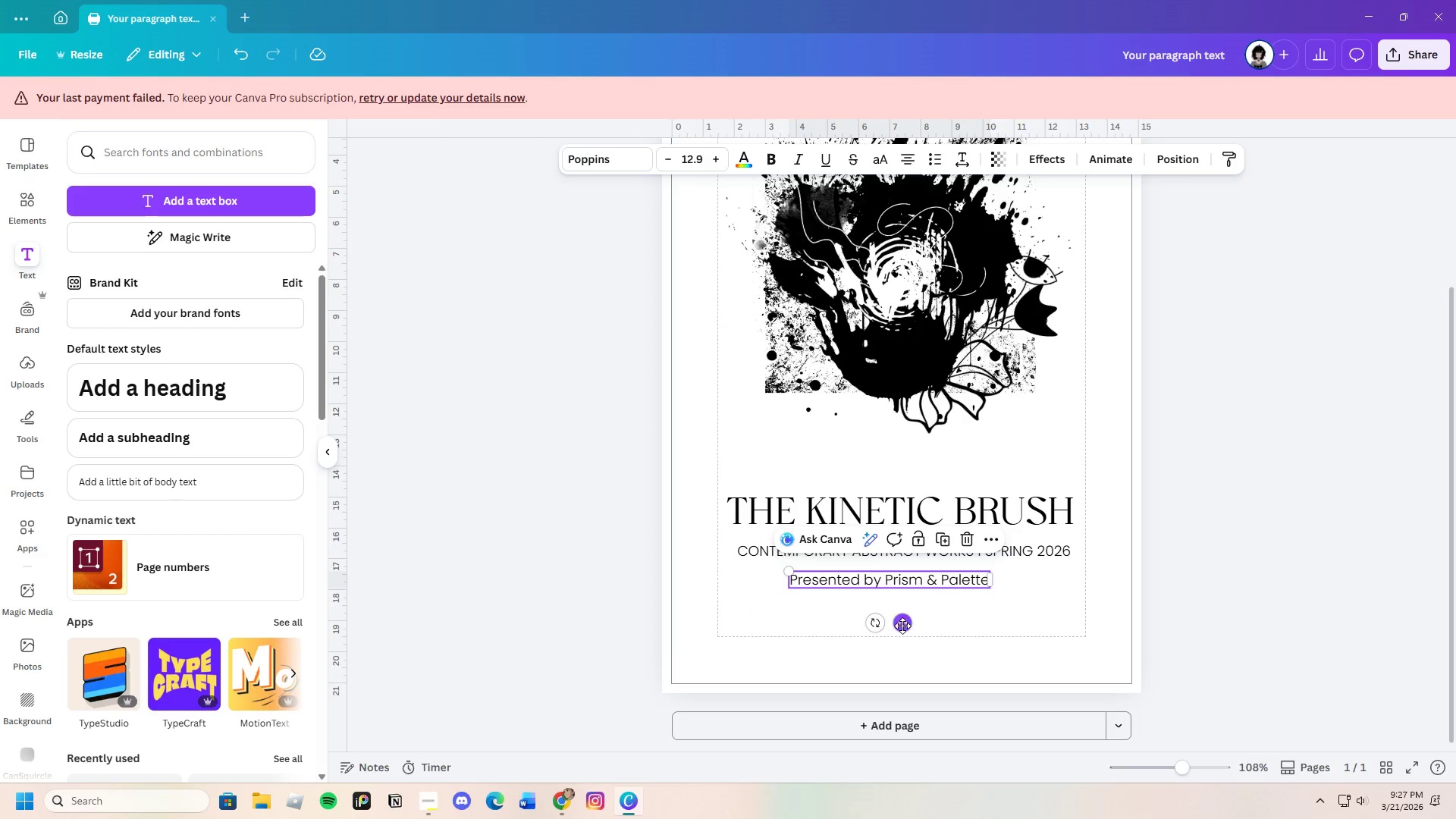 
left_click_drag(start_coordinate=[902, 625], to_coordinate=[907, 624])
 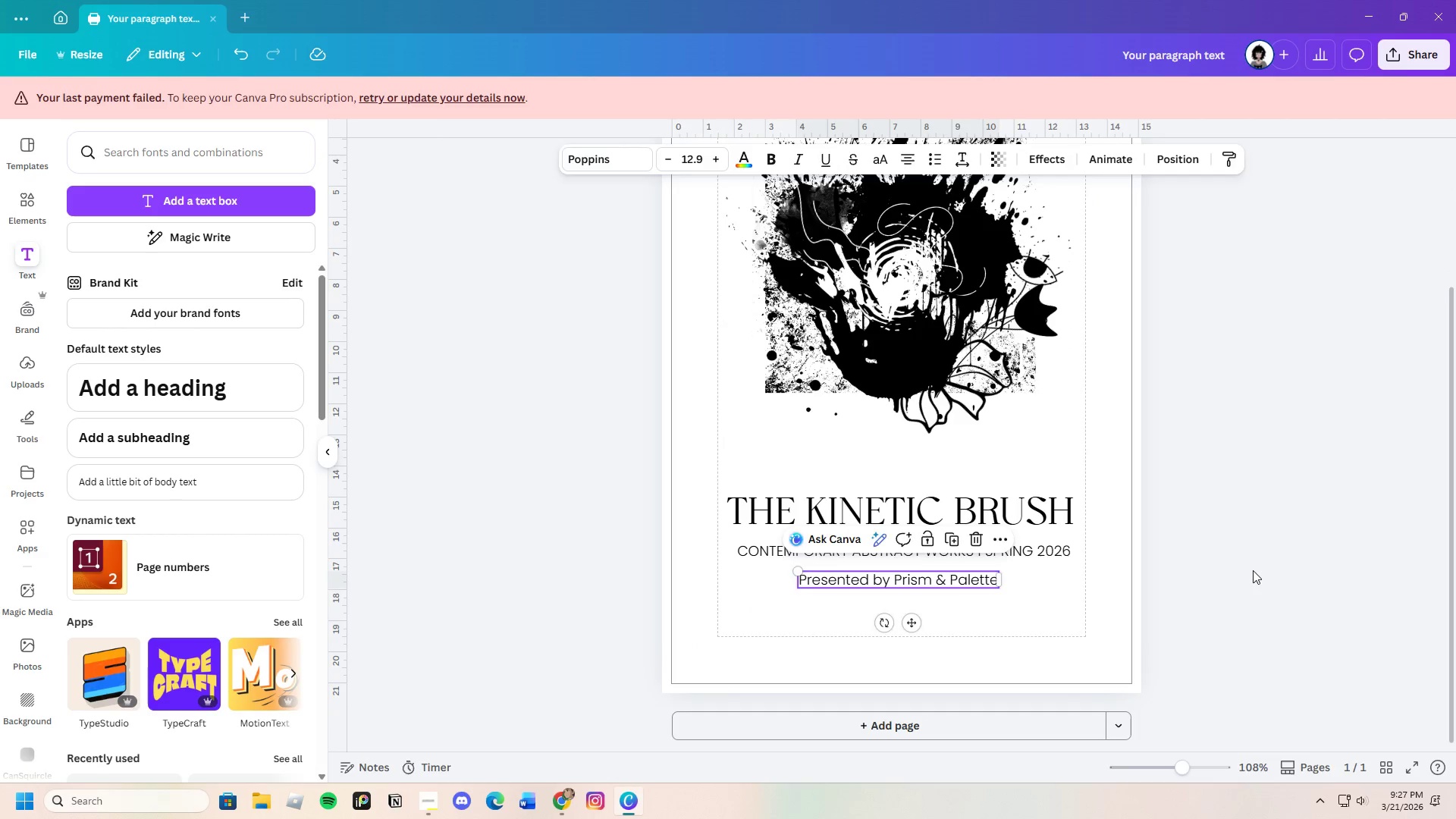 
left_click([1253, 570])
 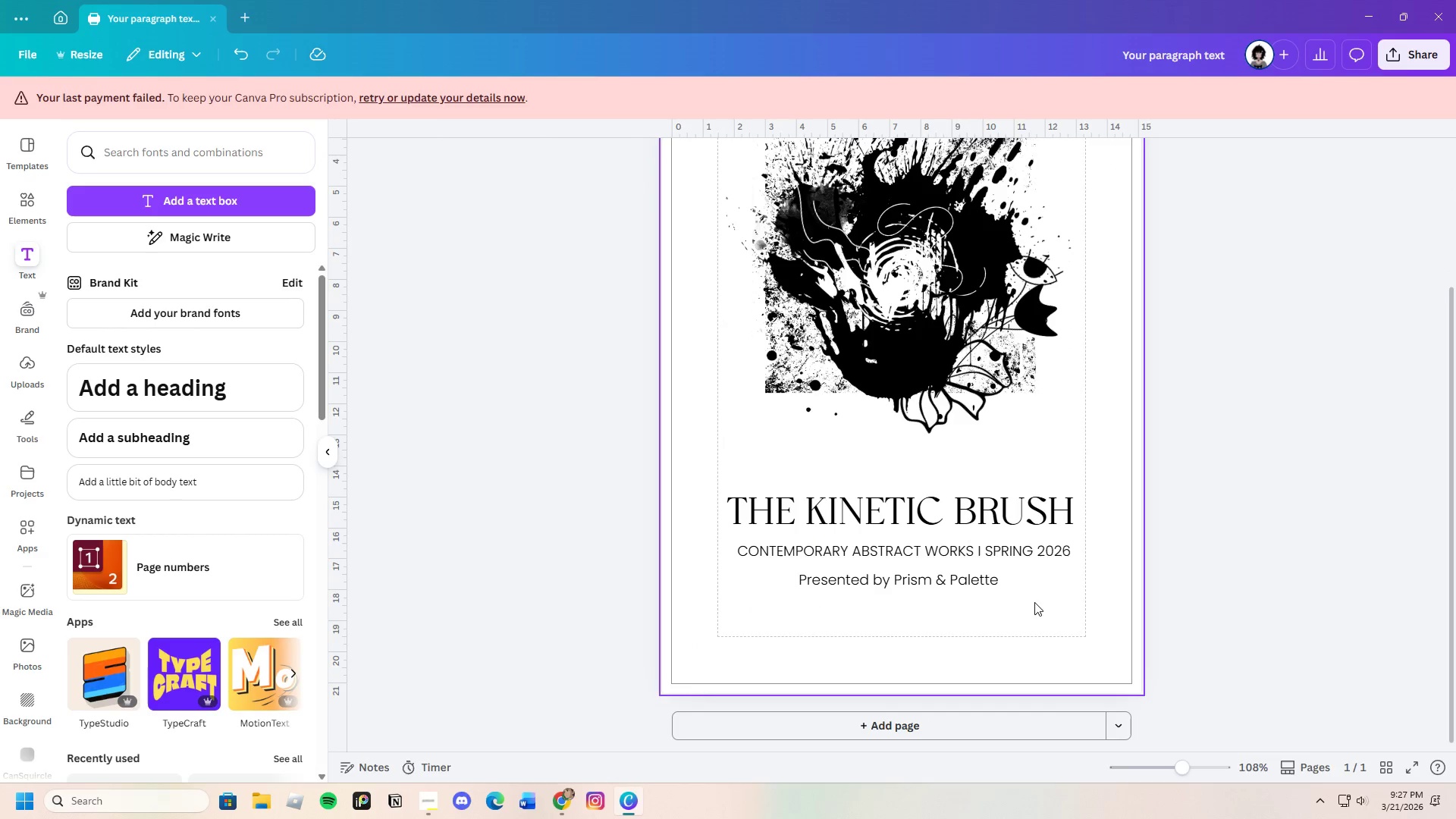 
left_click([921, 579])
 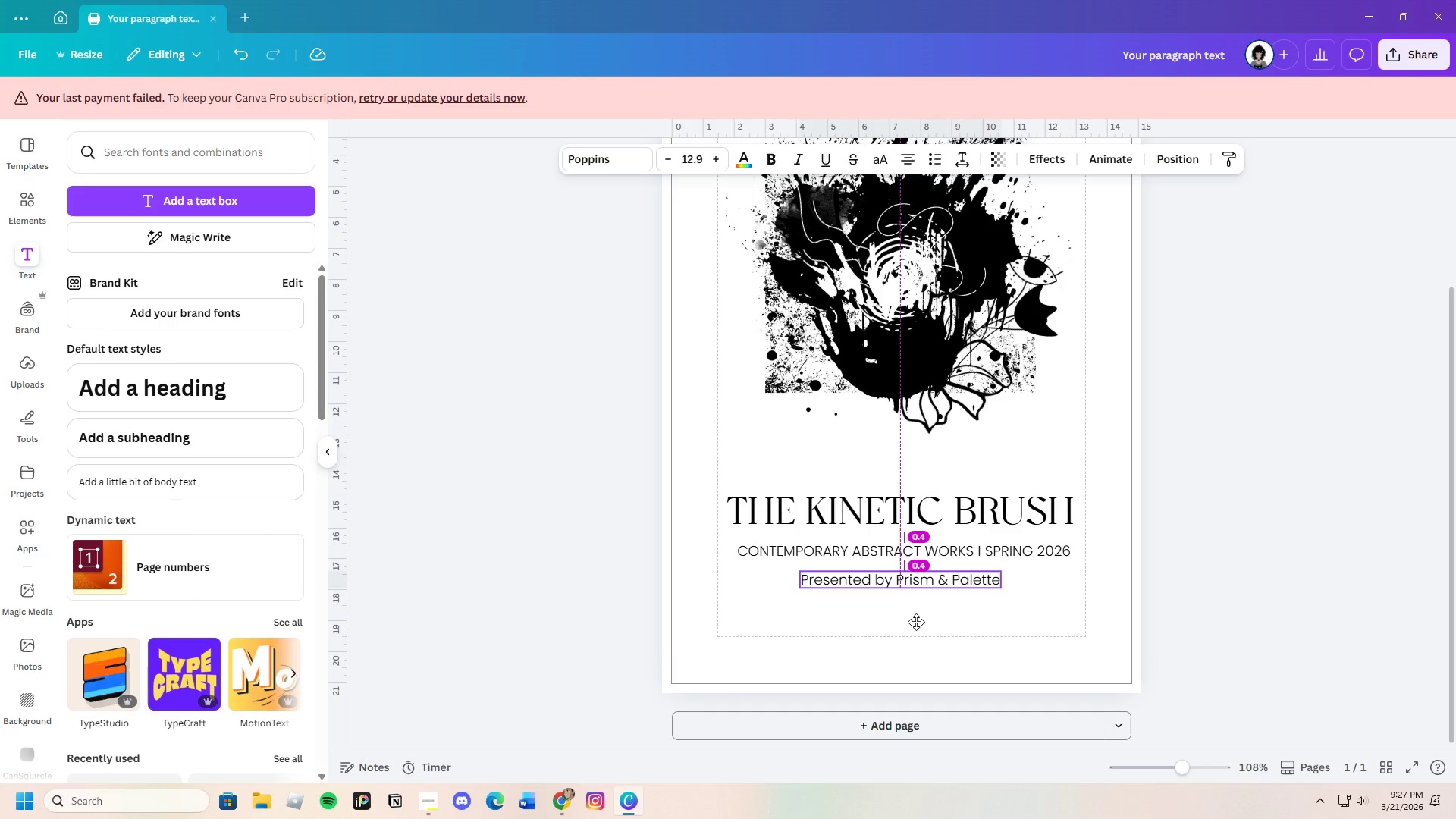 
left_click([1028, 598])
 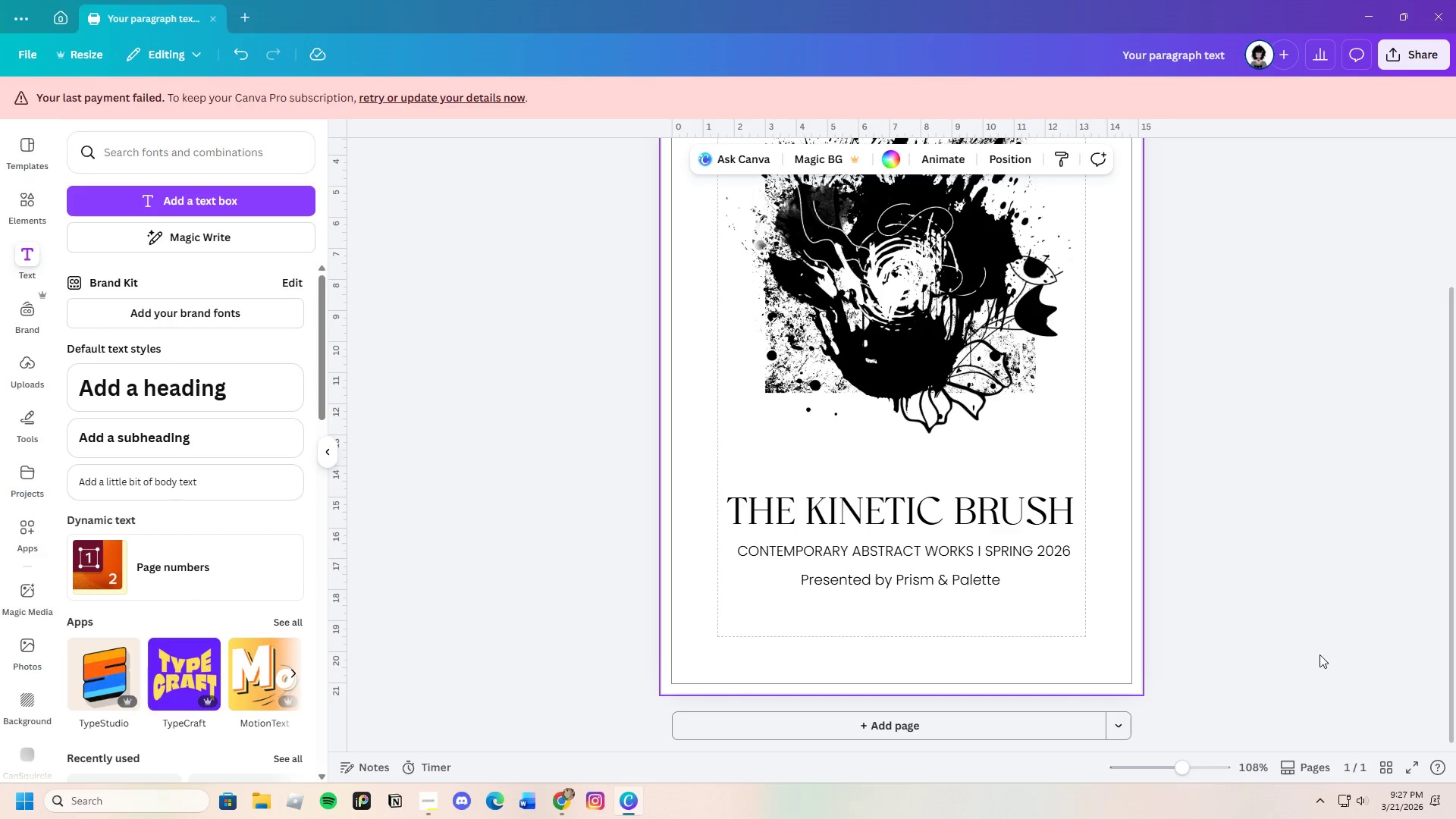 
wait(12.69)
 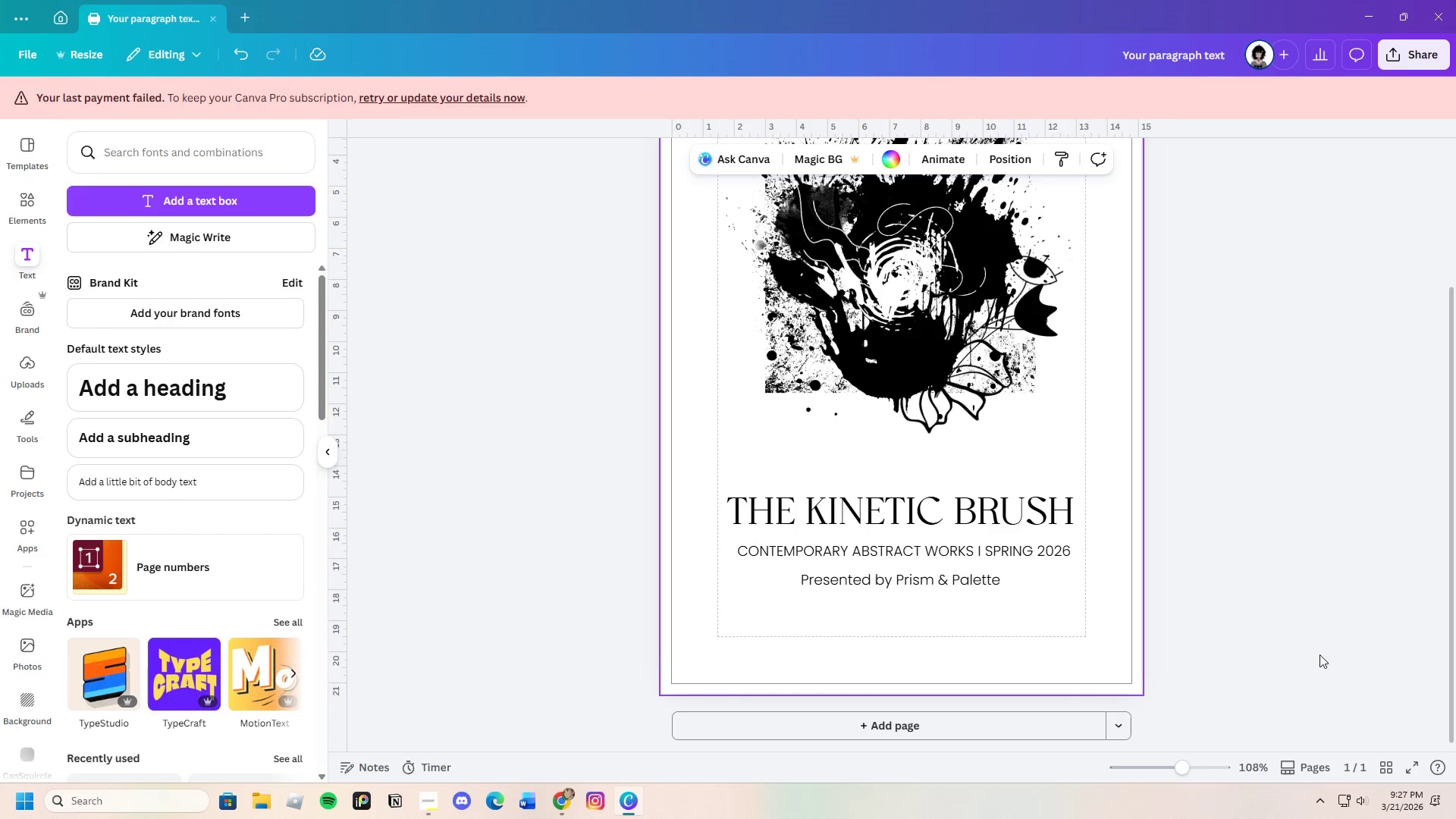 
left_click([981, 548])
 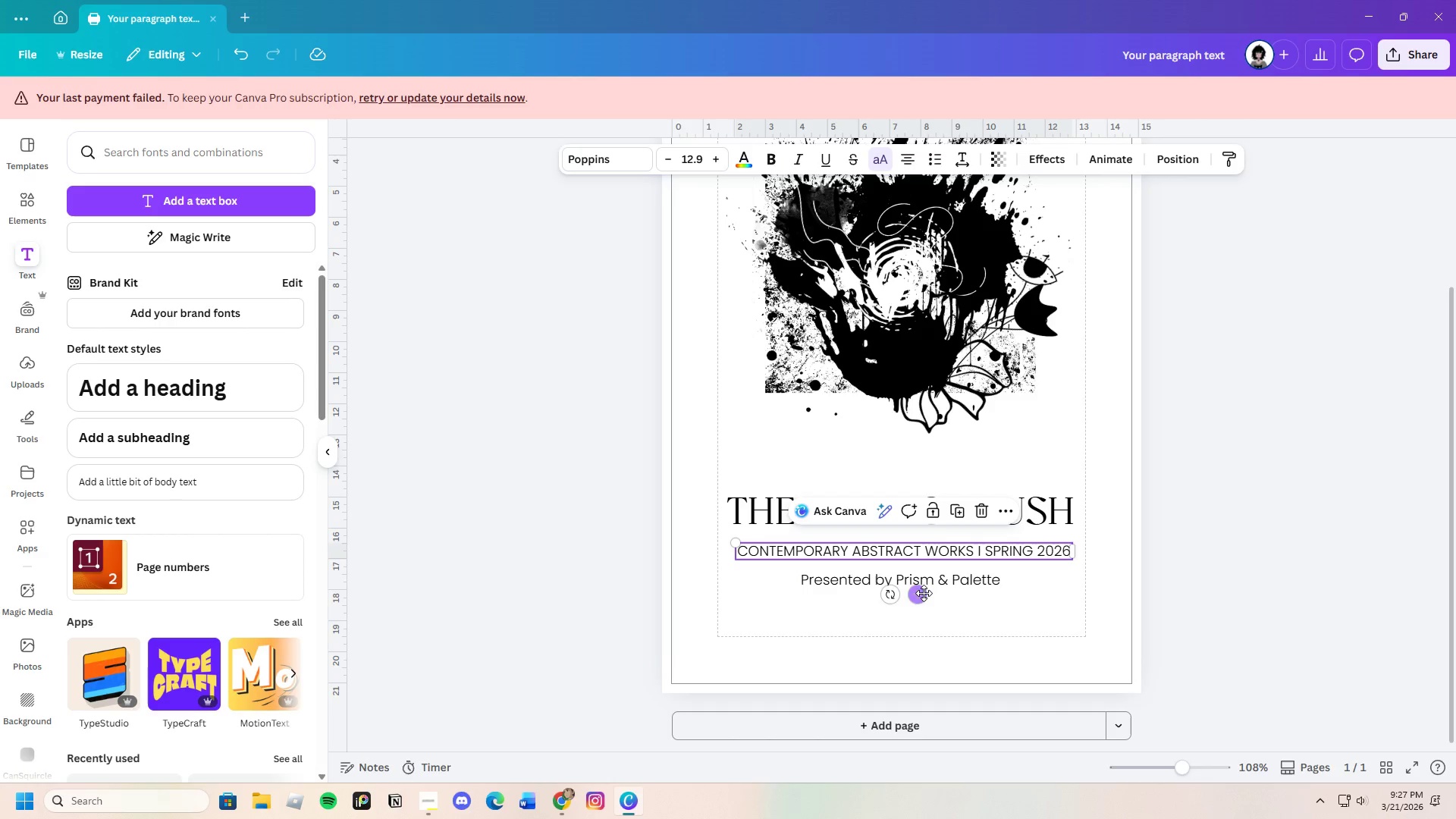 
left_click_drag(start_coordinate=[924, 593], to_coordinate=[919, 594])
 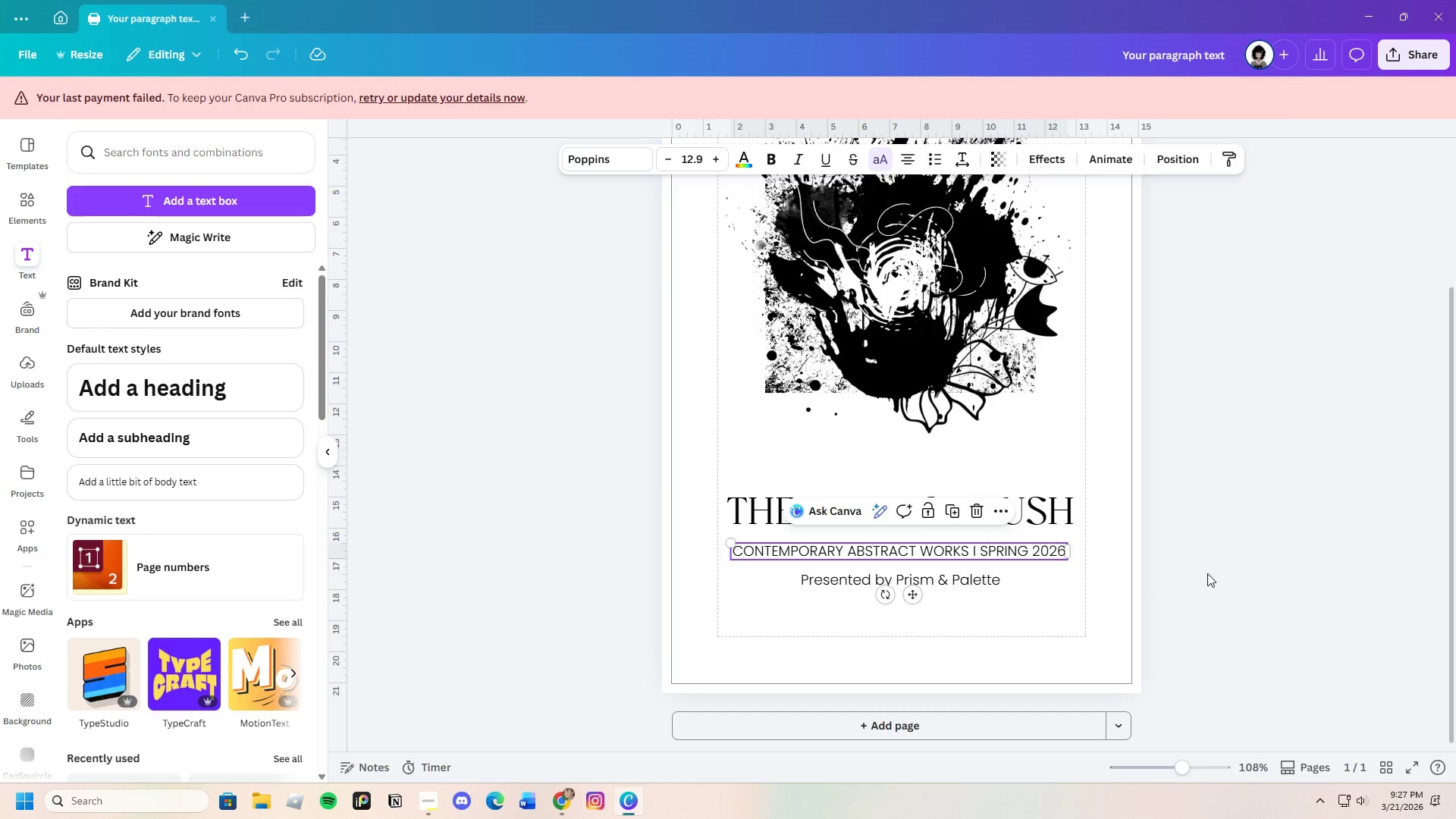 
left_click([1207, 573])
 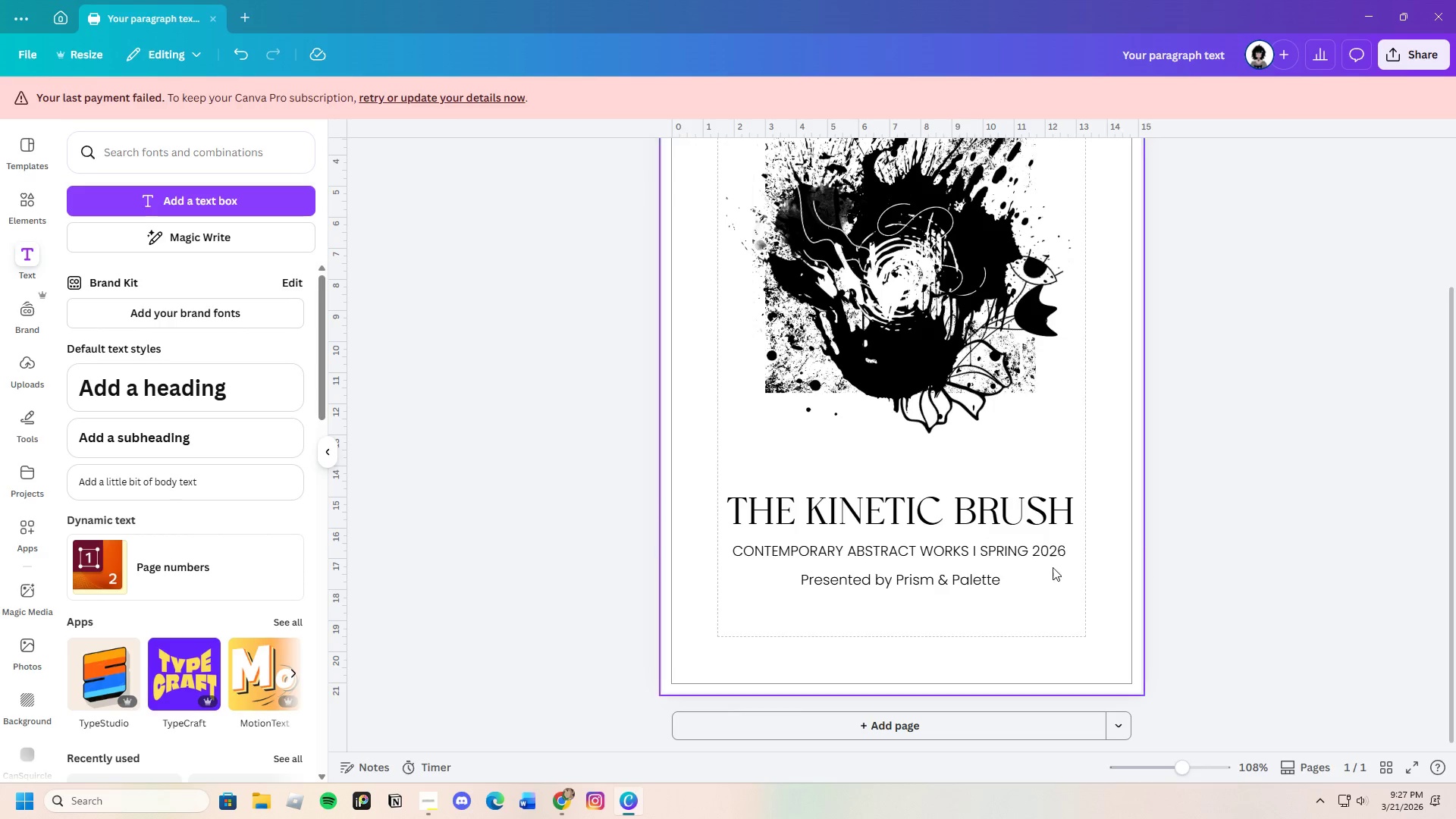 
left_click([981, 556])
 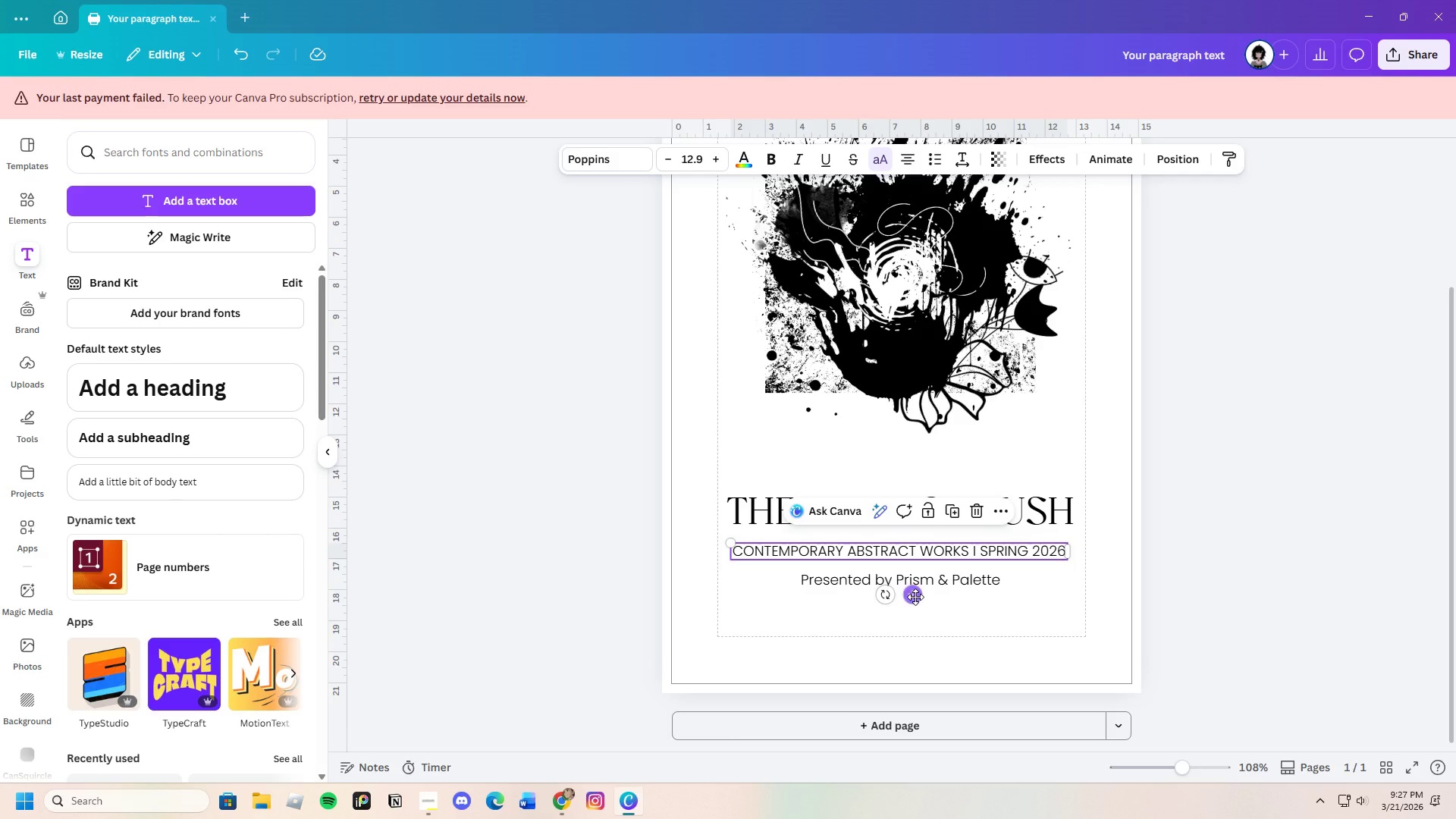 
left_click_drag(start_coordinate=[915, 597], to_coordinate=[918, 597])
 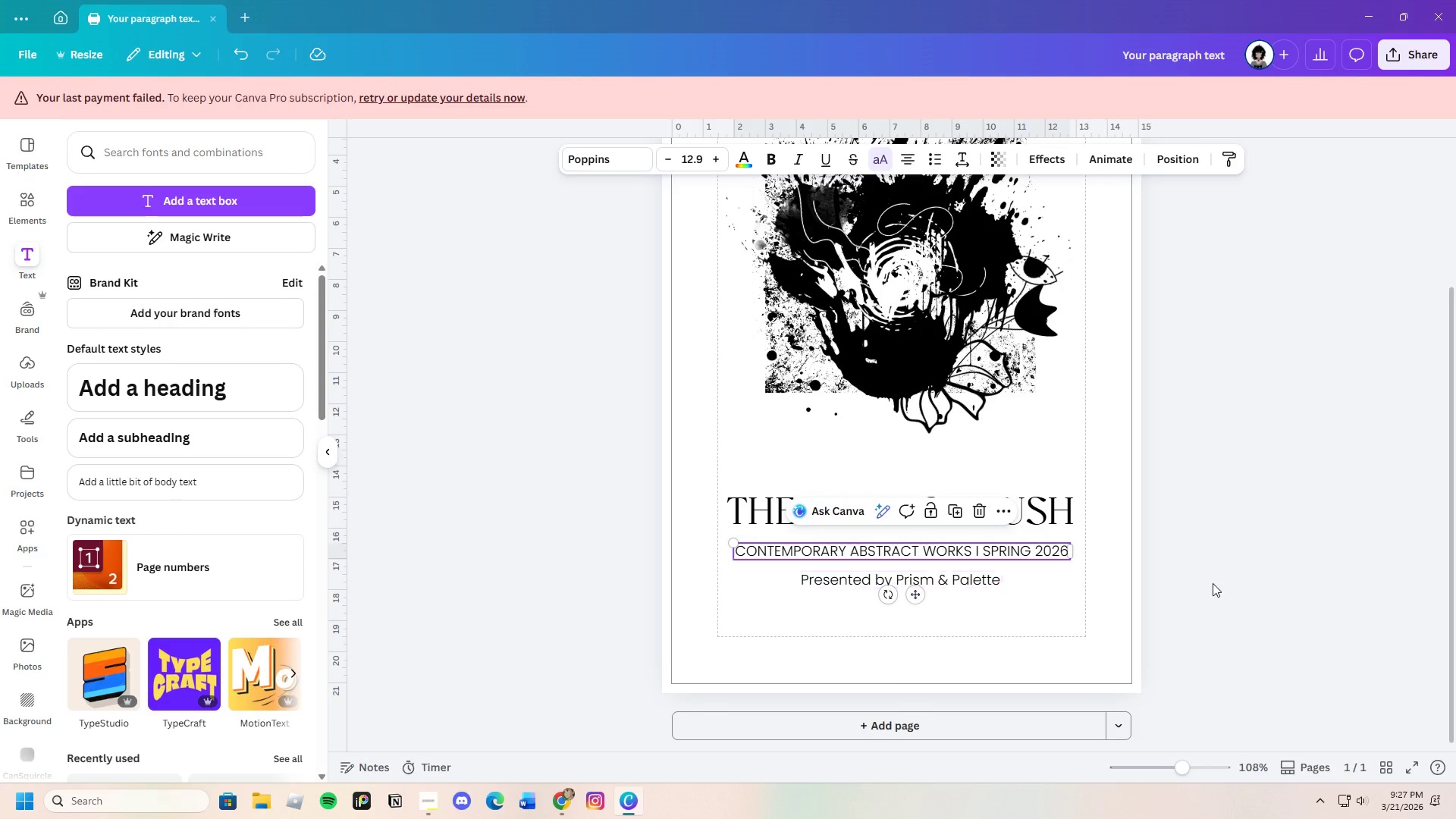 
left_click([1217, 581])
 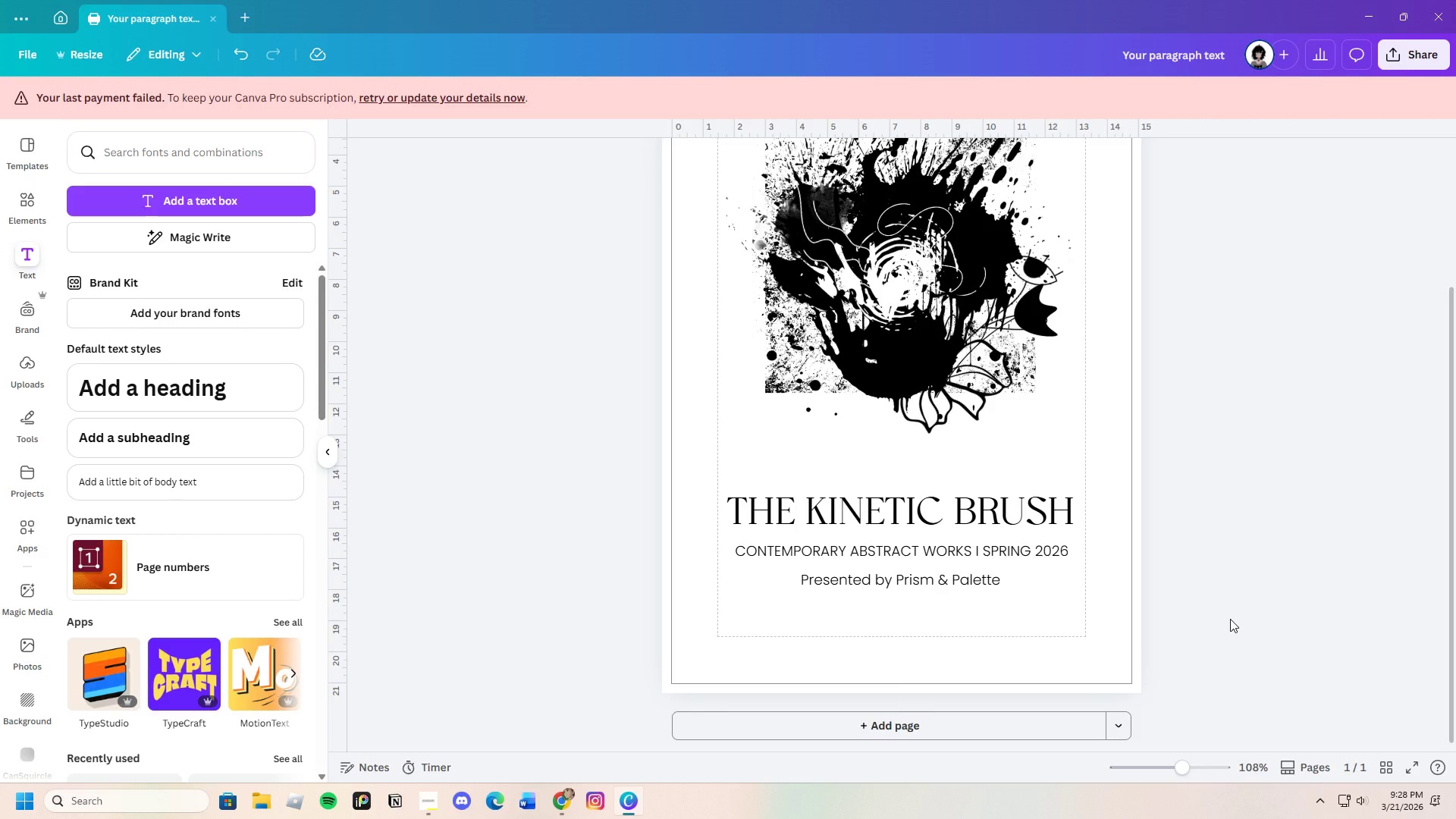 
wait(6.62)
 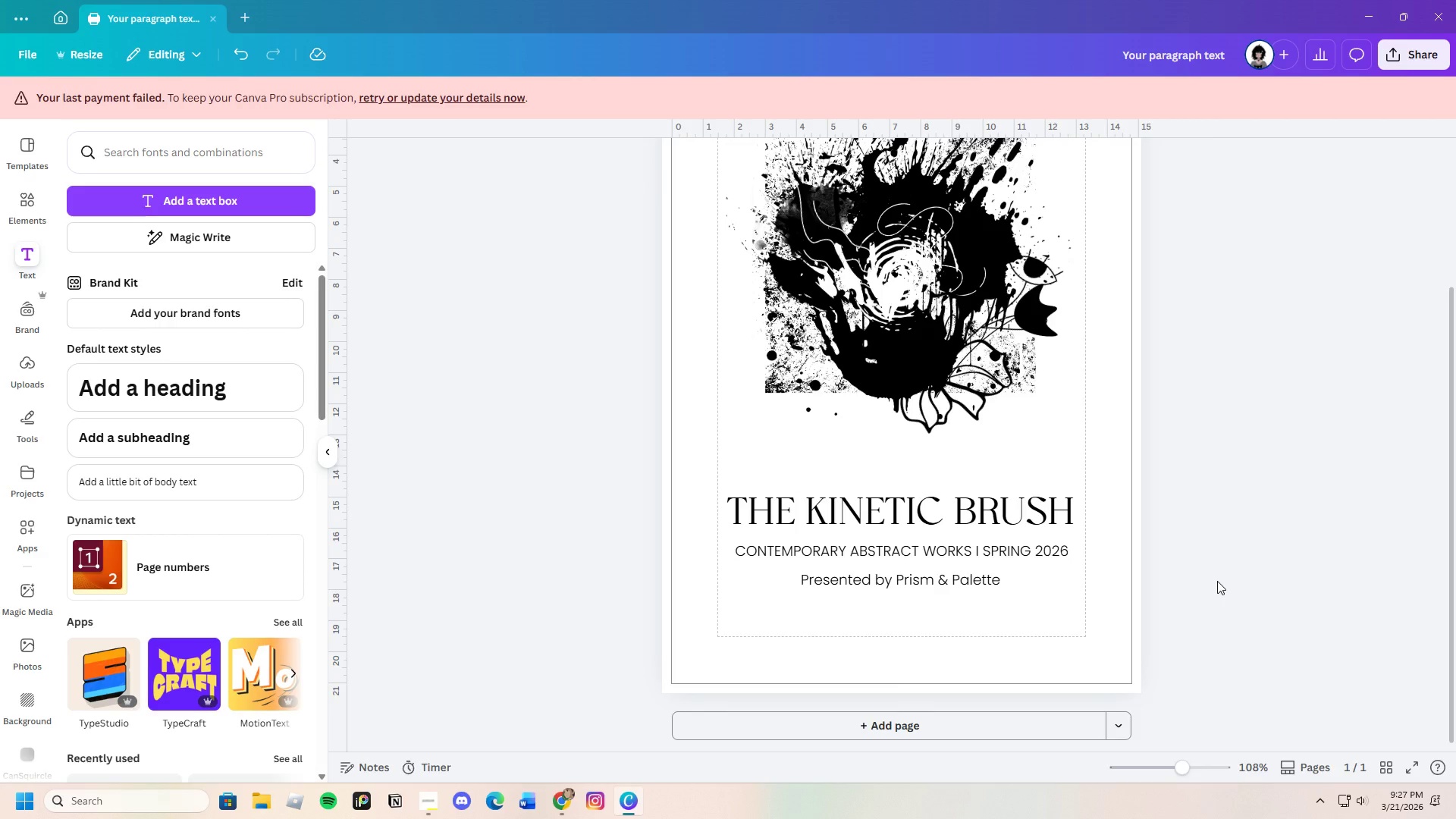 
left_click([909, 582])
 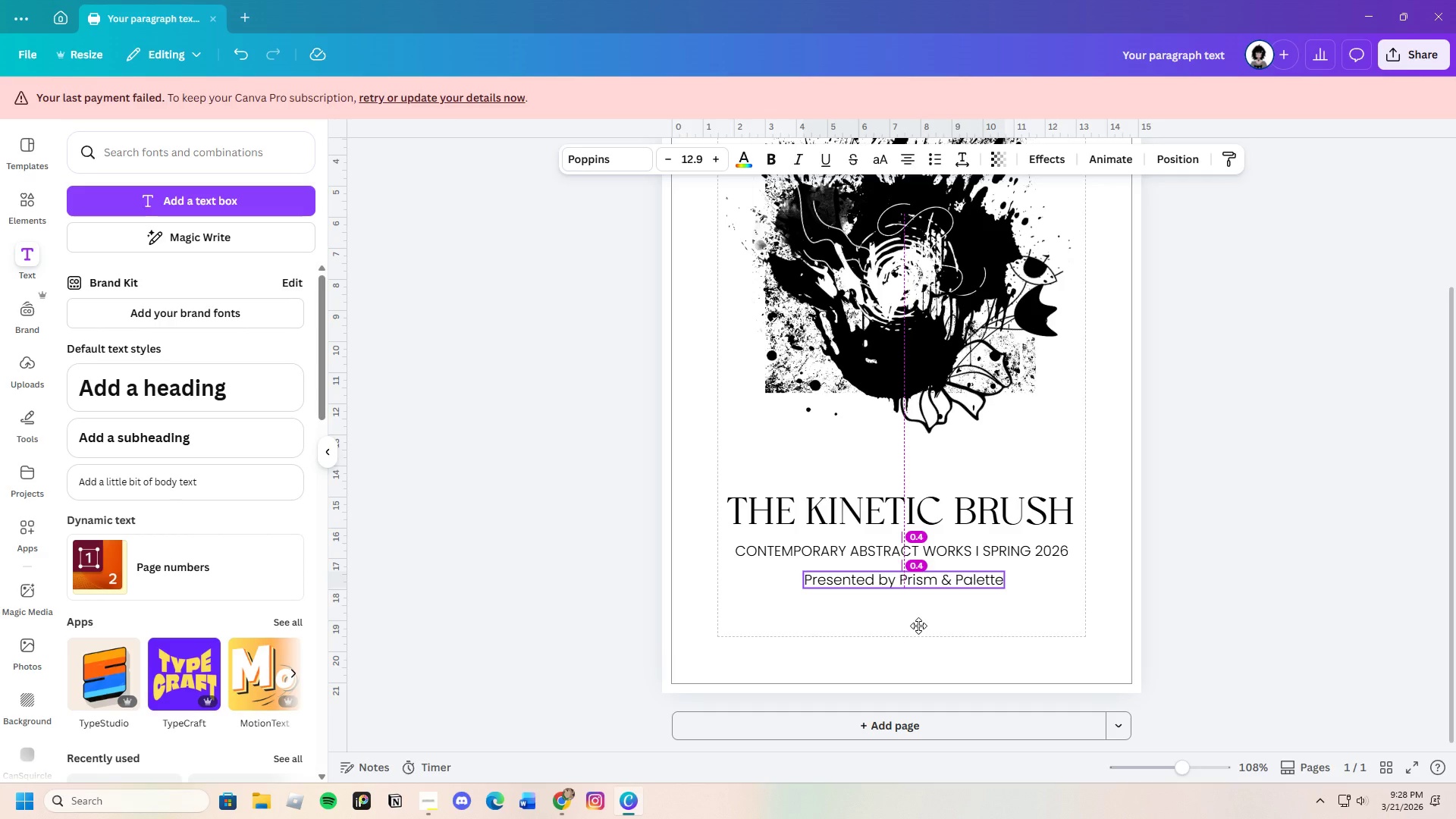 
wait(6.14)
 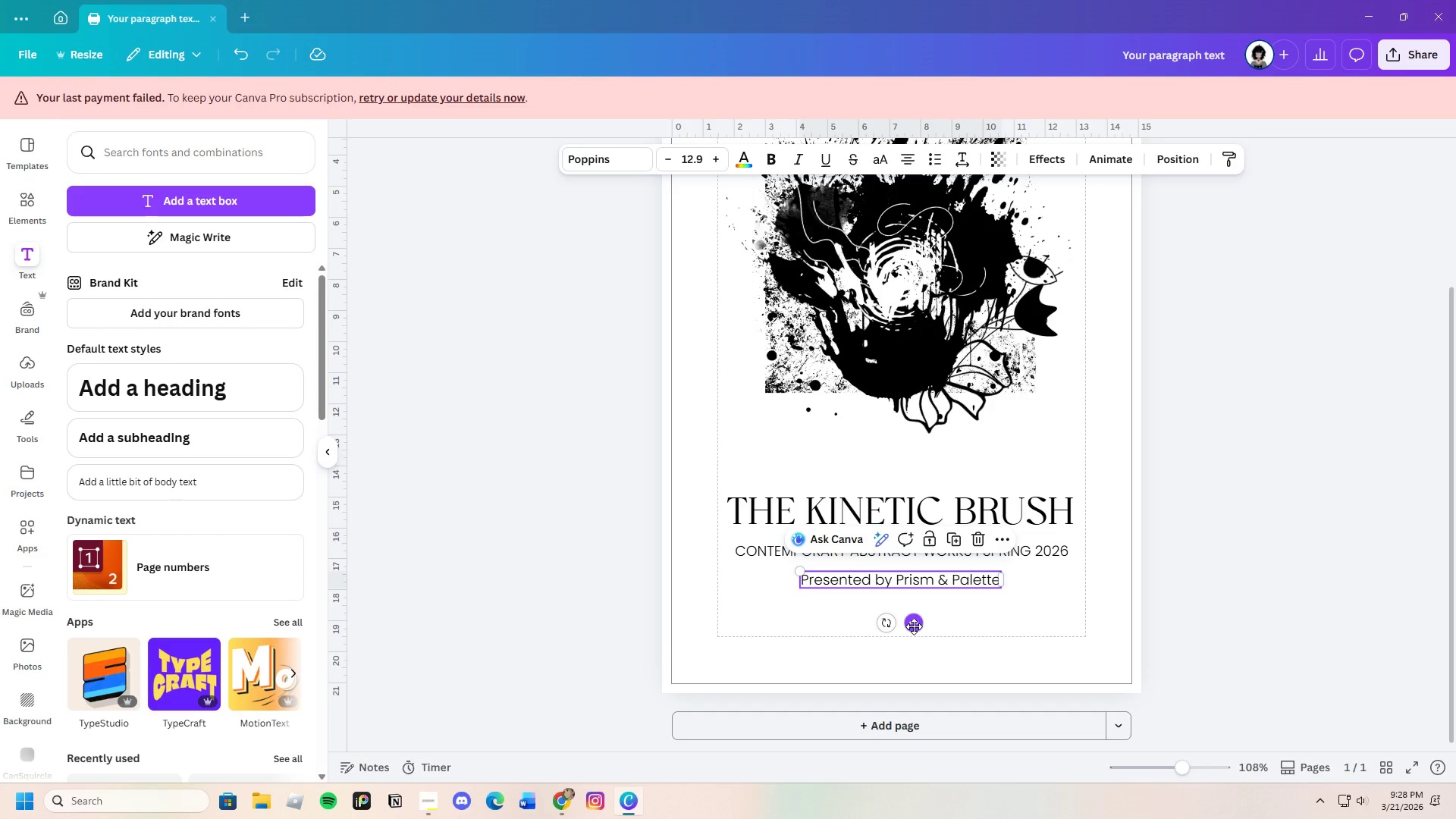 
left_click([991, 605])
 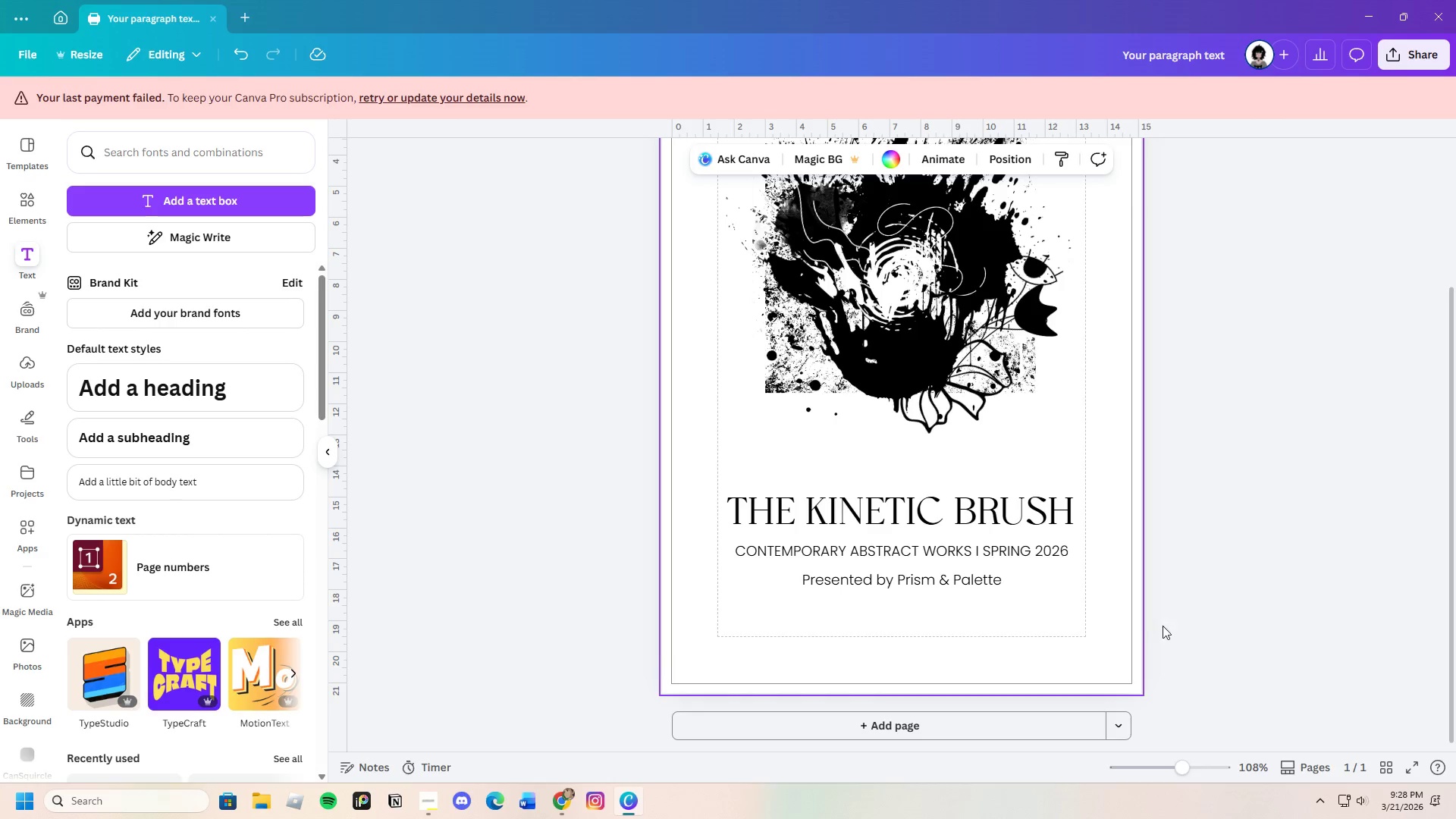 
left_click_drag(start_coordinate=[1179, 766], to_coordinate=[1171, 765])
 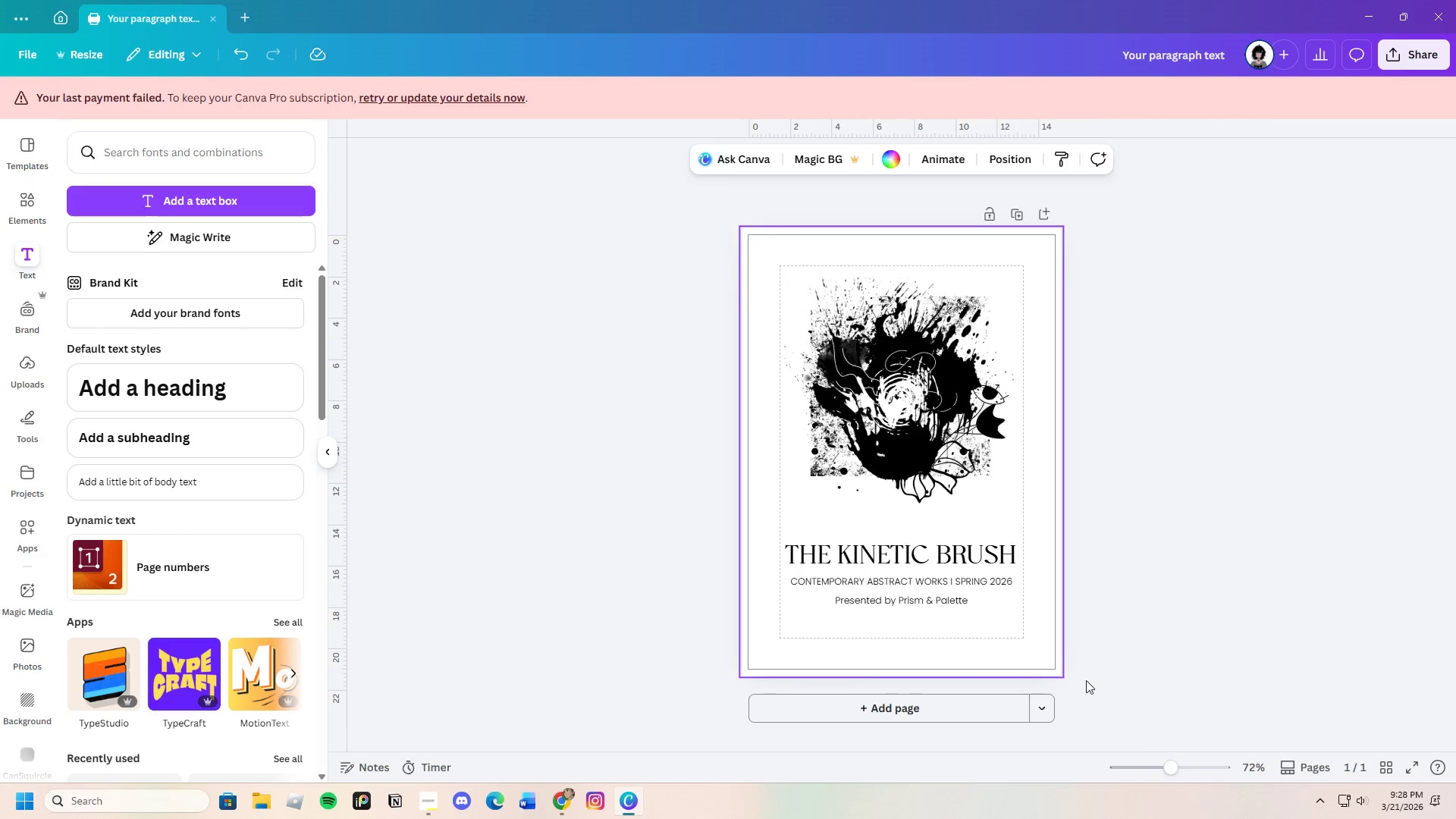 
scroll: coordinate [1072, 648], scroll_direction: down, amount: 2.0
 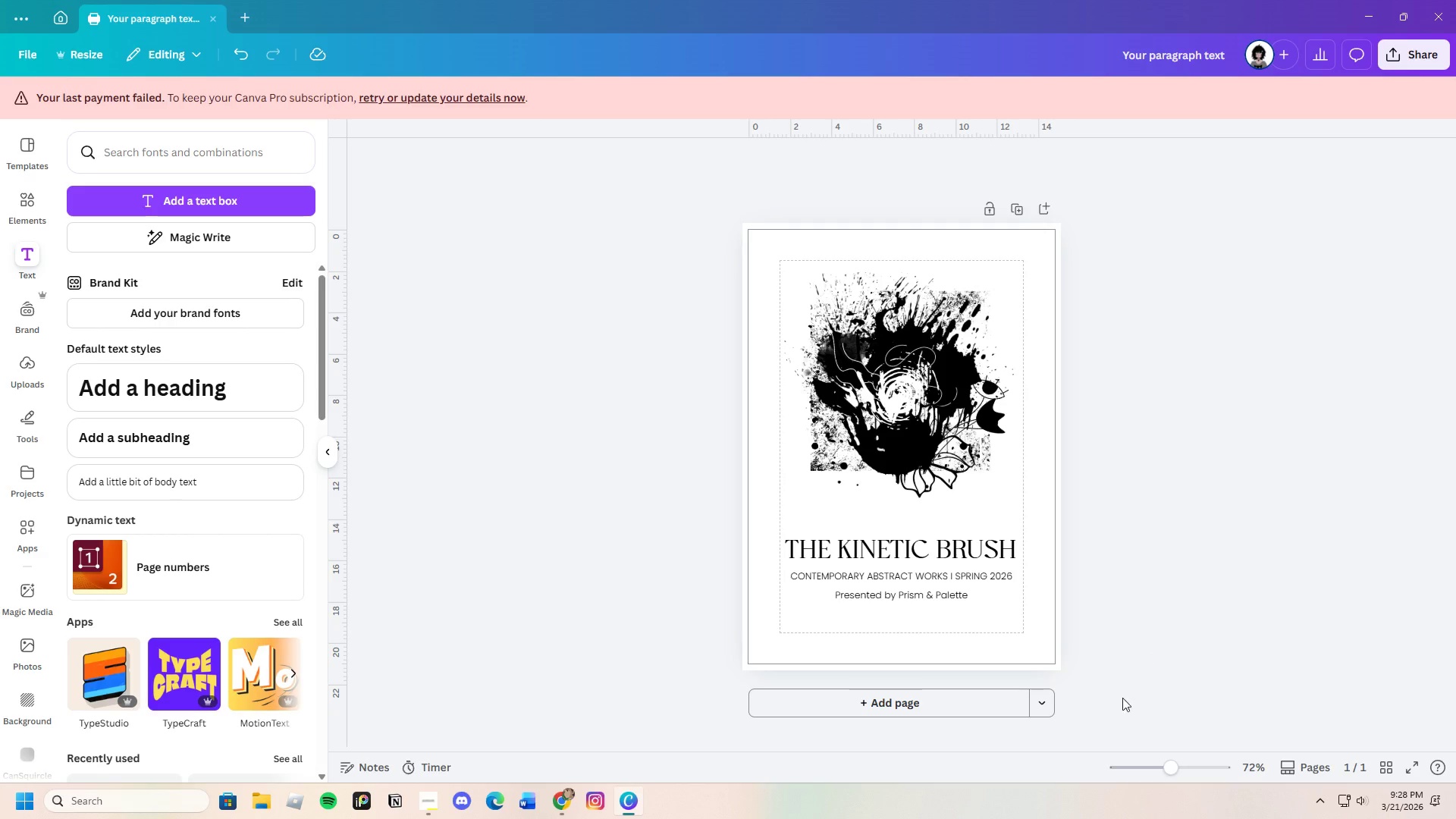 
left_click_drag(start_coordinate=[1179, 772], to_coordinate=[1185, 771])
 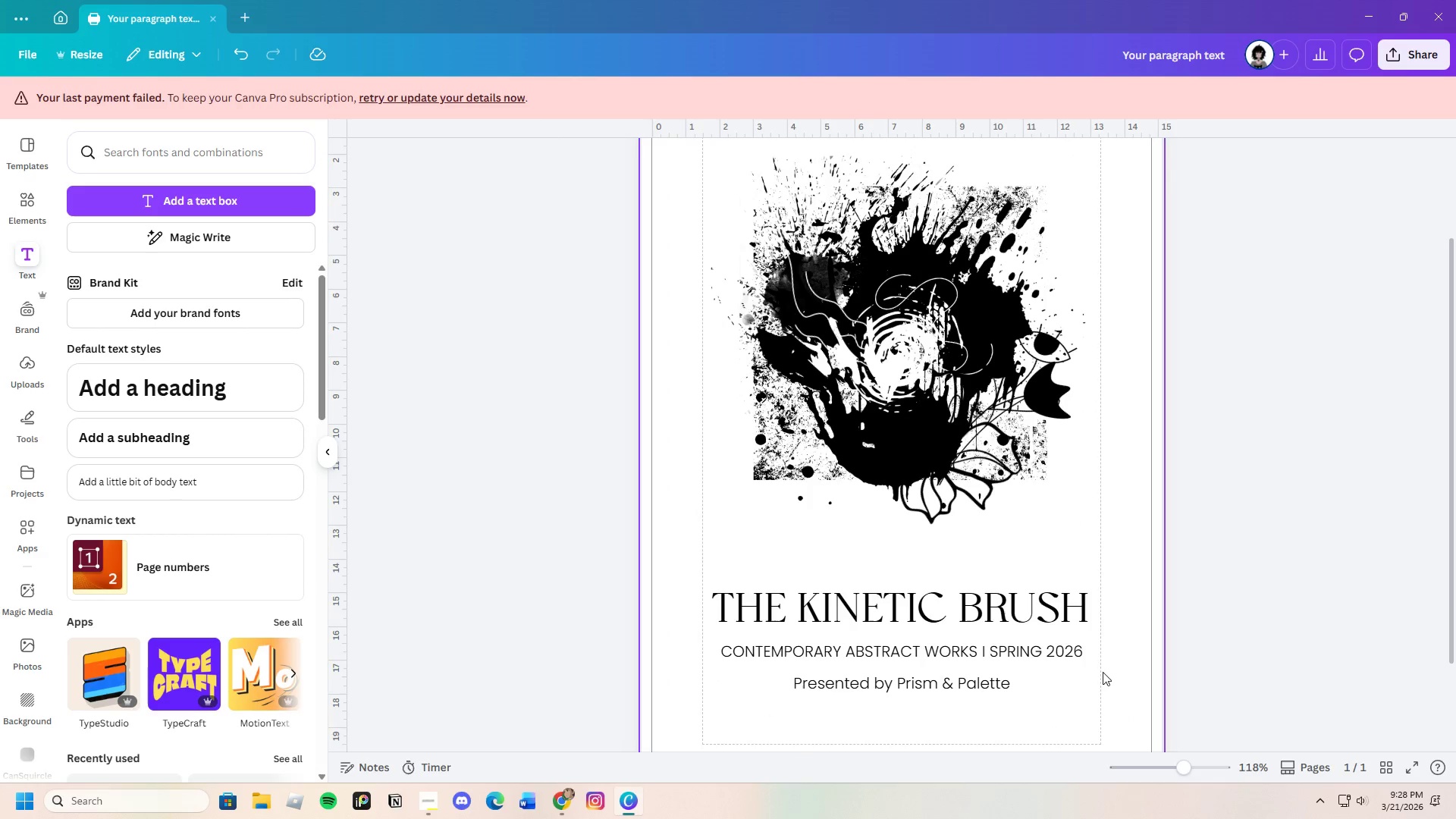 
scroll: coordinate [1106, 646], scroll_direction: down, amount: 3.0
 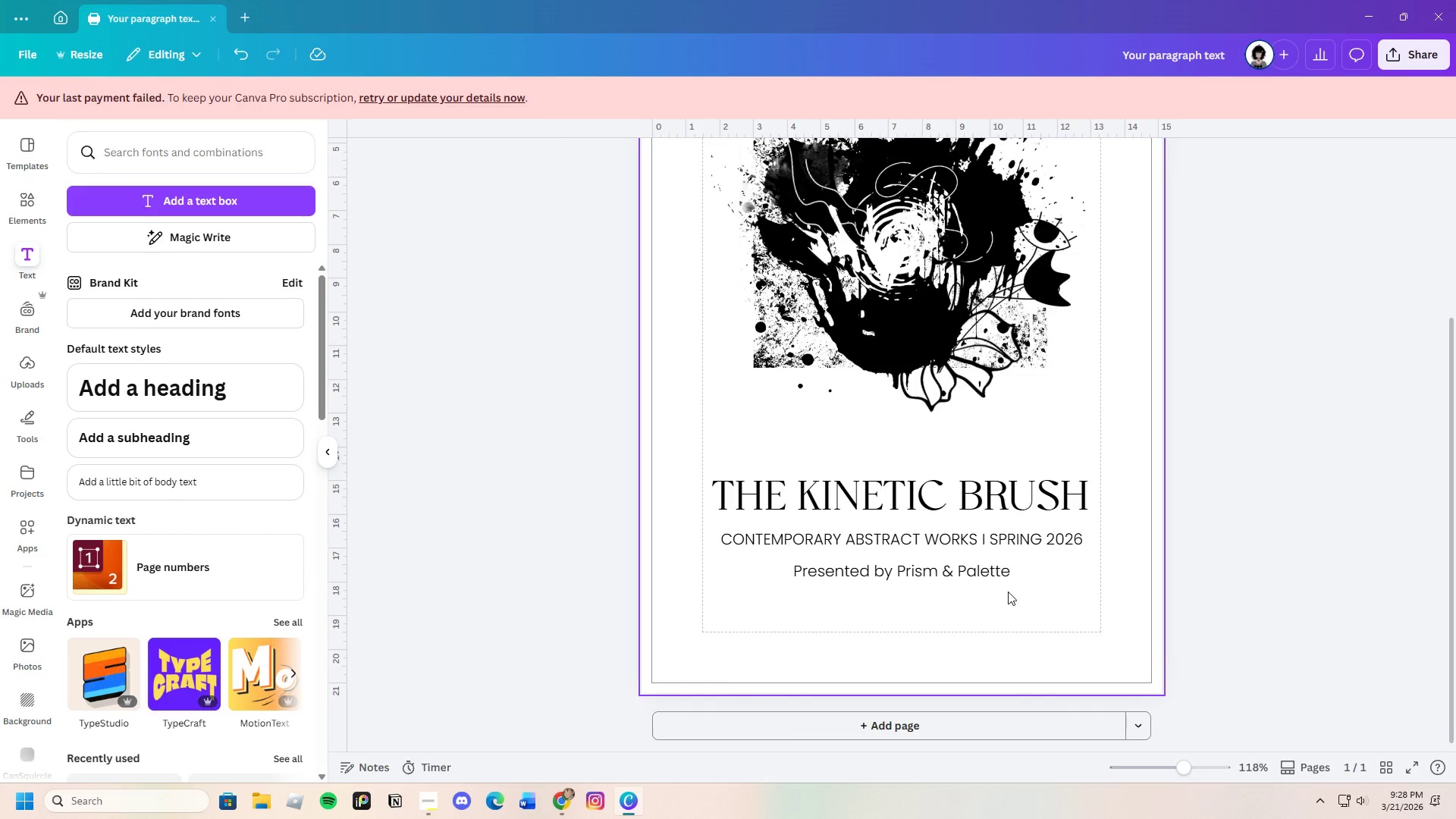 
left_click([903, 537])
 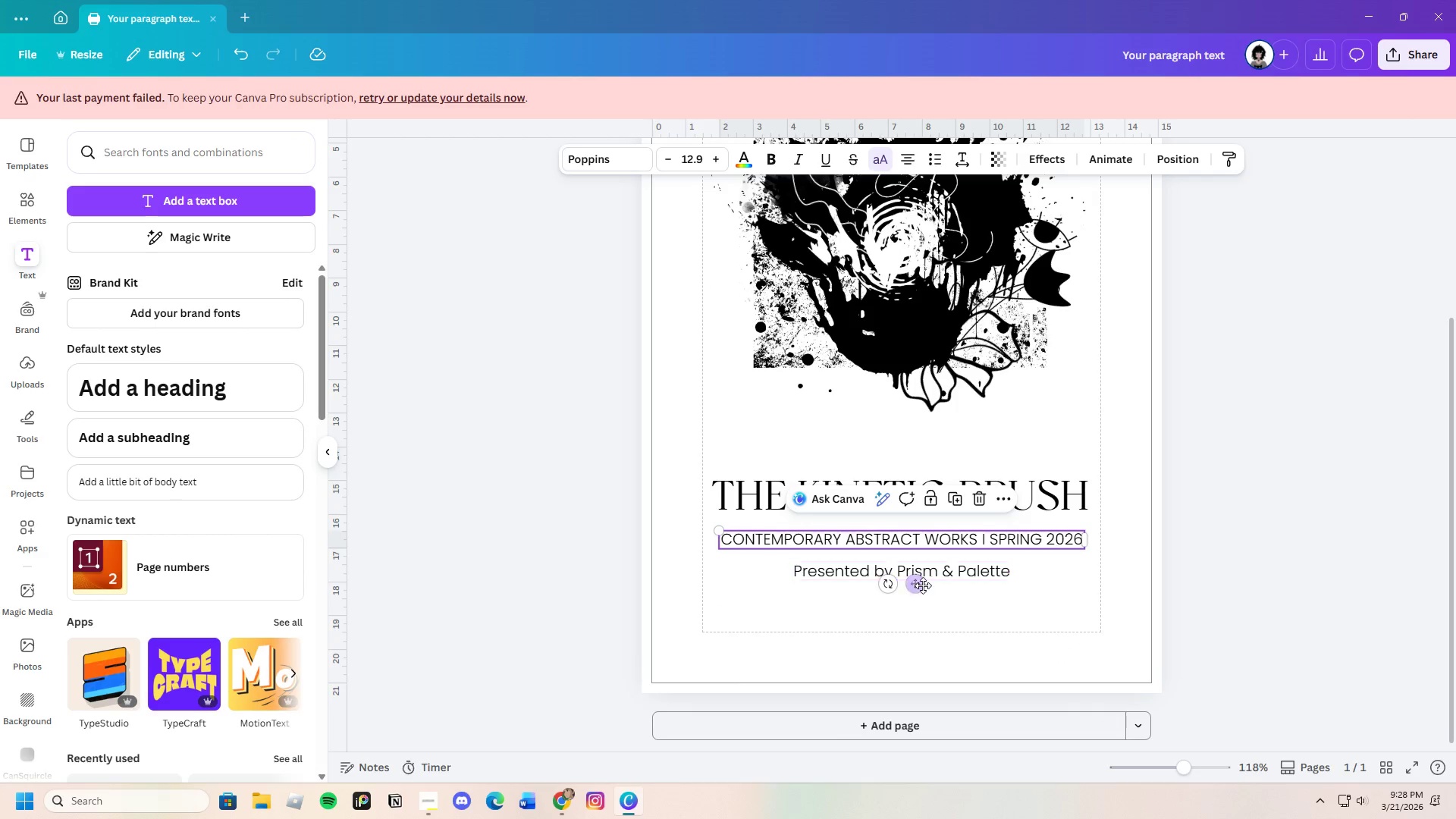 
left_click_drag(start_coordinate=[916, 585], to_coordinate=[916, 590])
 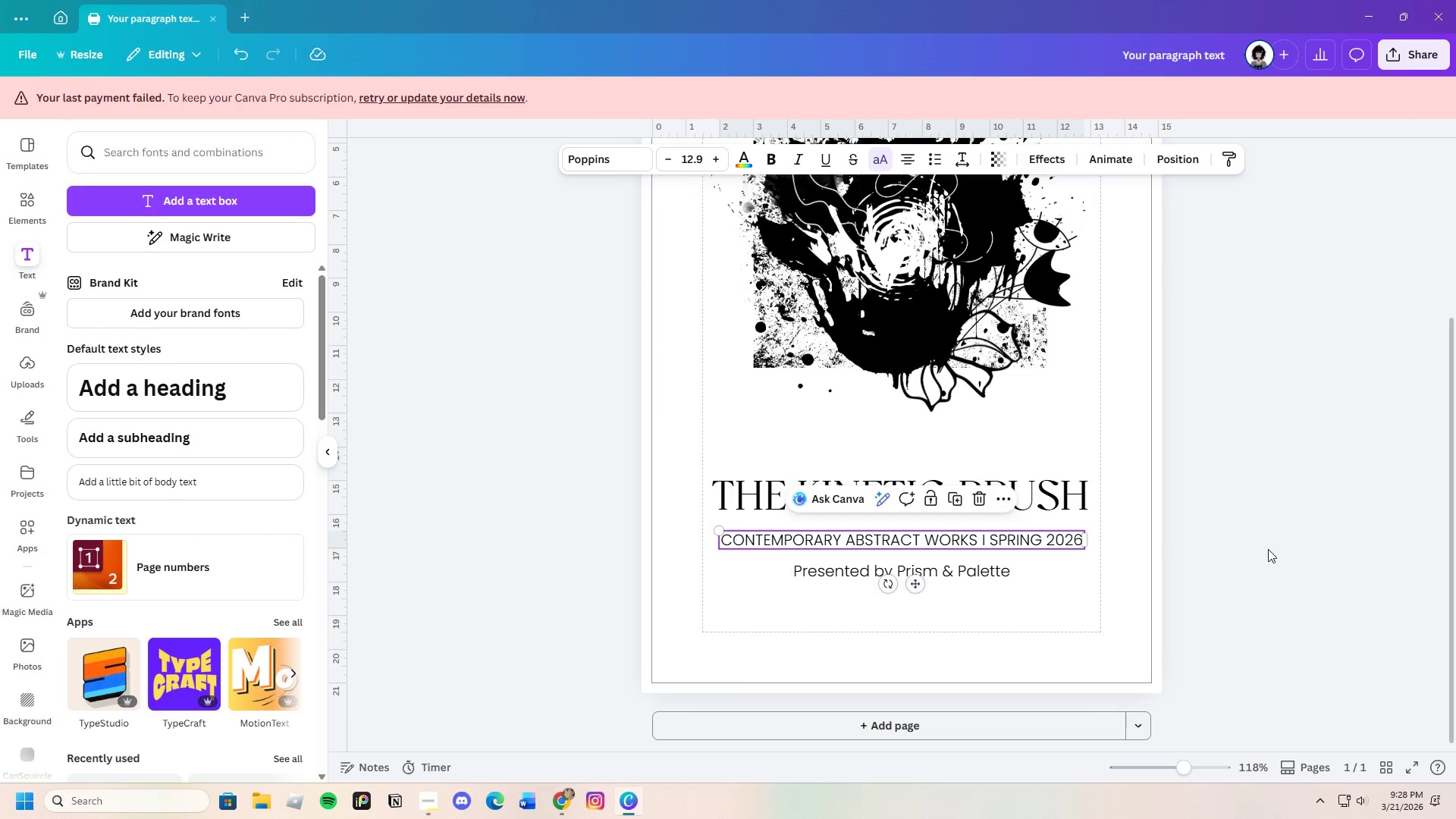 
left_click([1269, 549])
 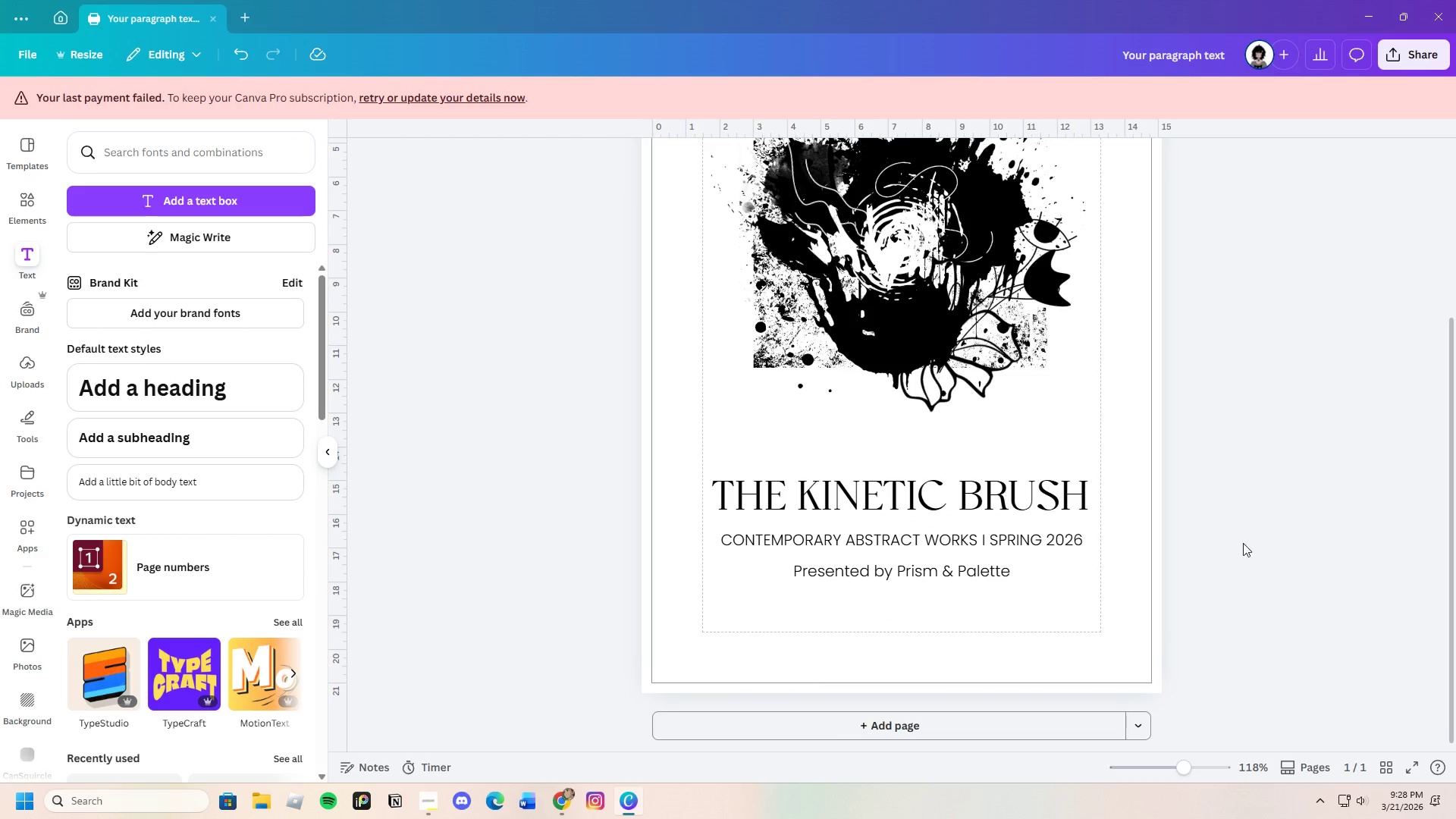 
left_click([948, 492])
 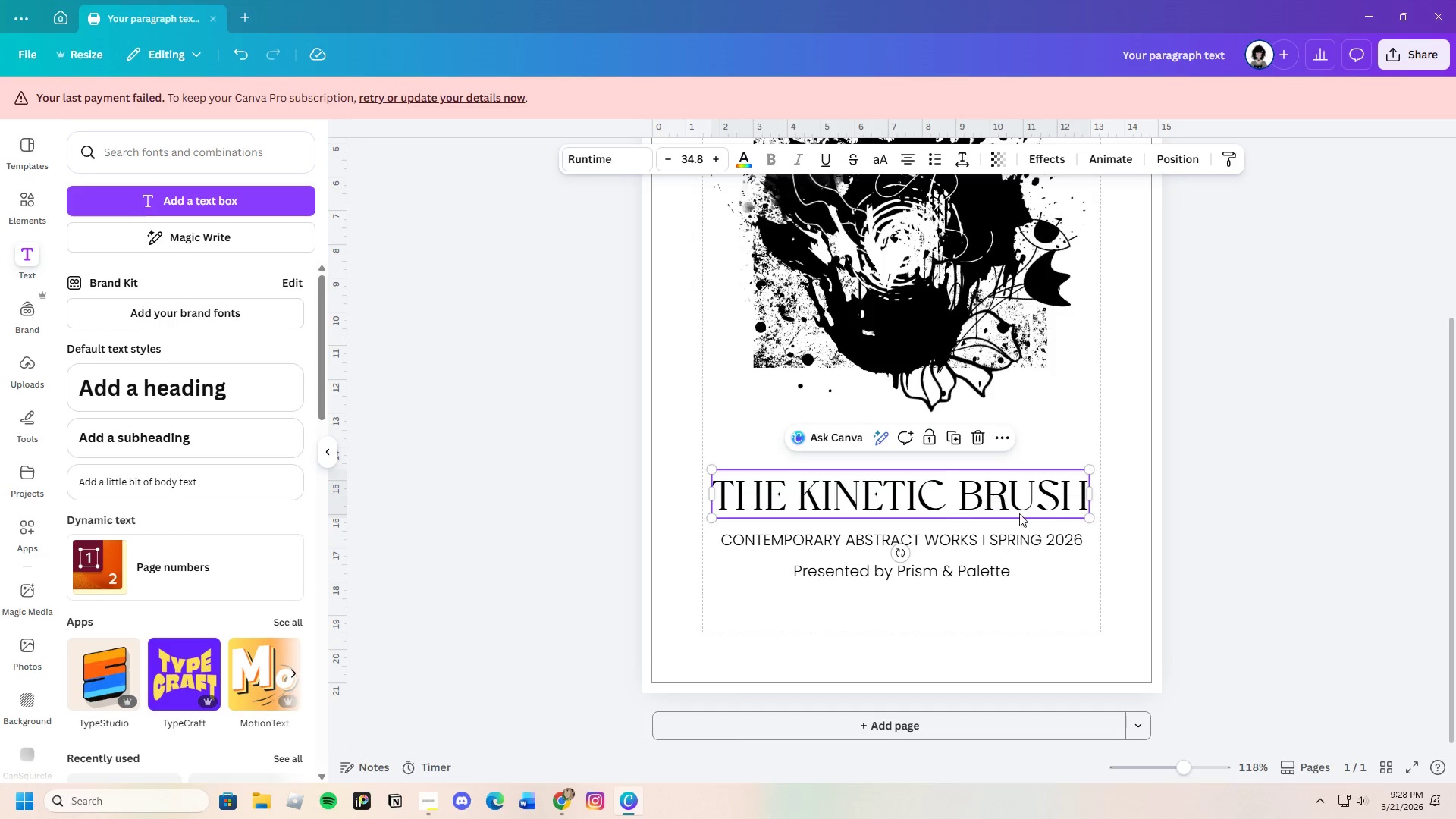 
double_click([930, 496])
 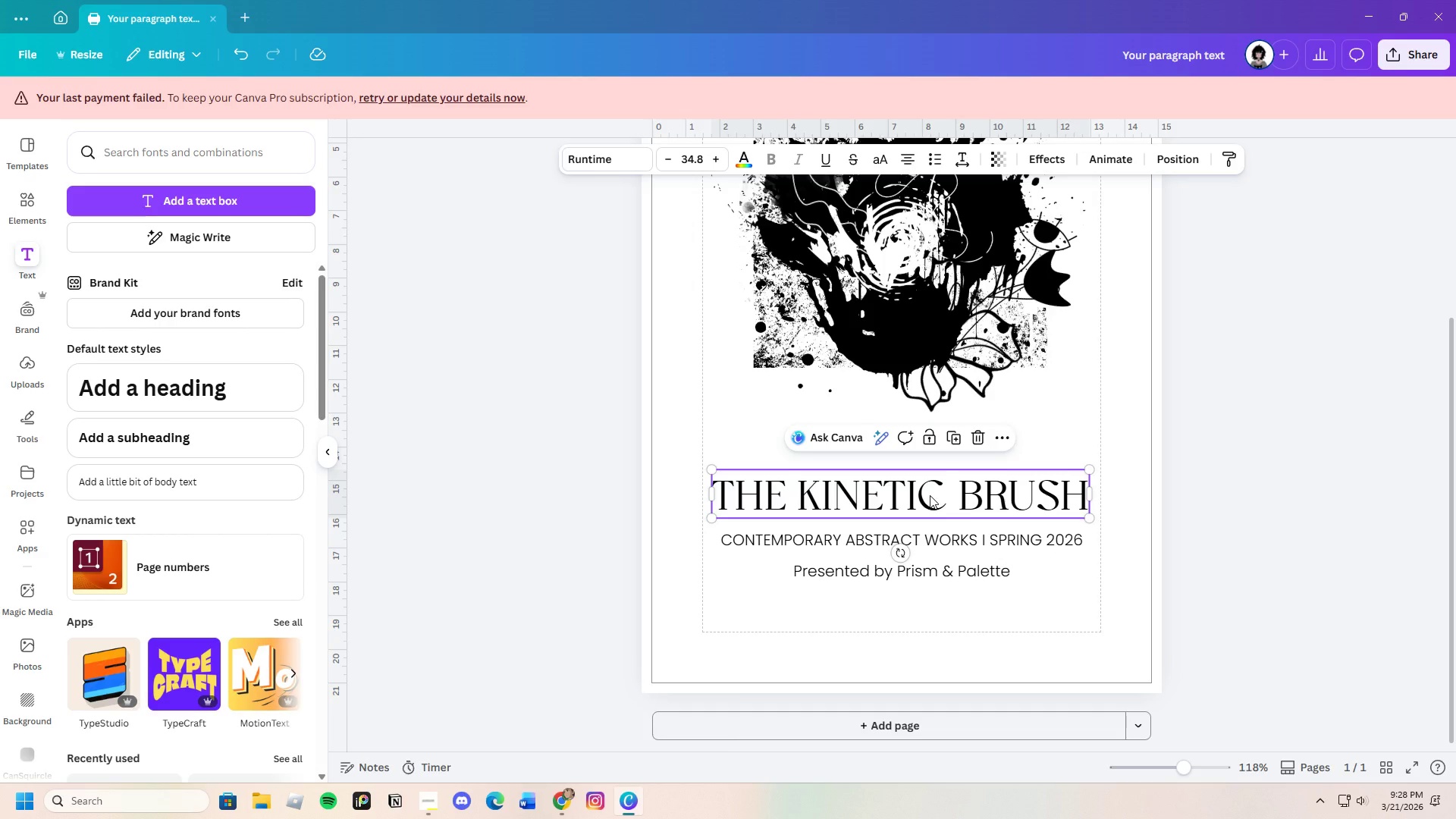 
left_click_drag(start_coordinate=[930, 495], to_coordinate=[930, 491])
 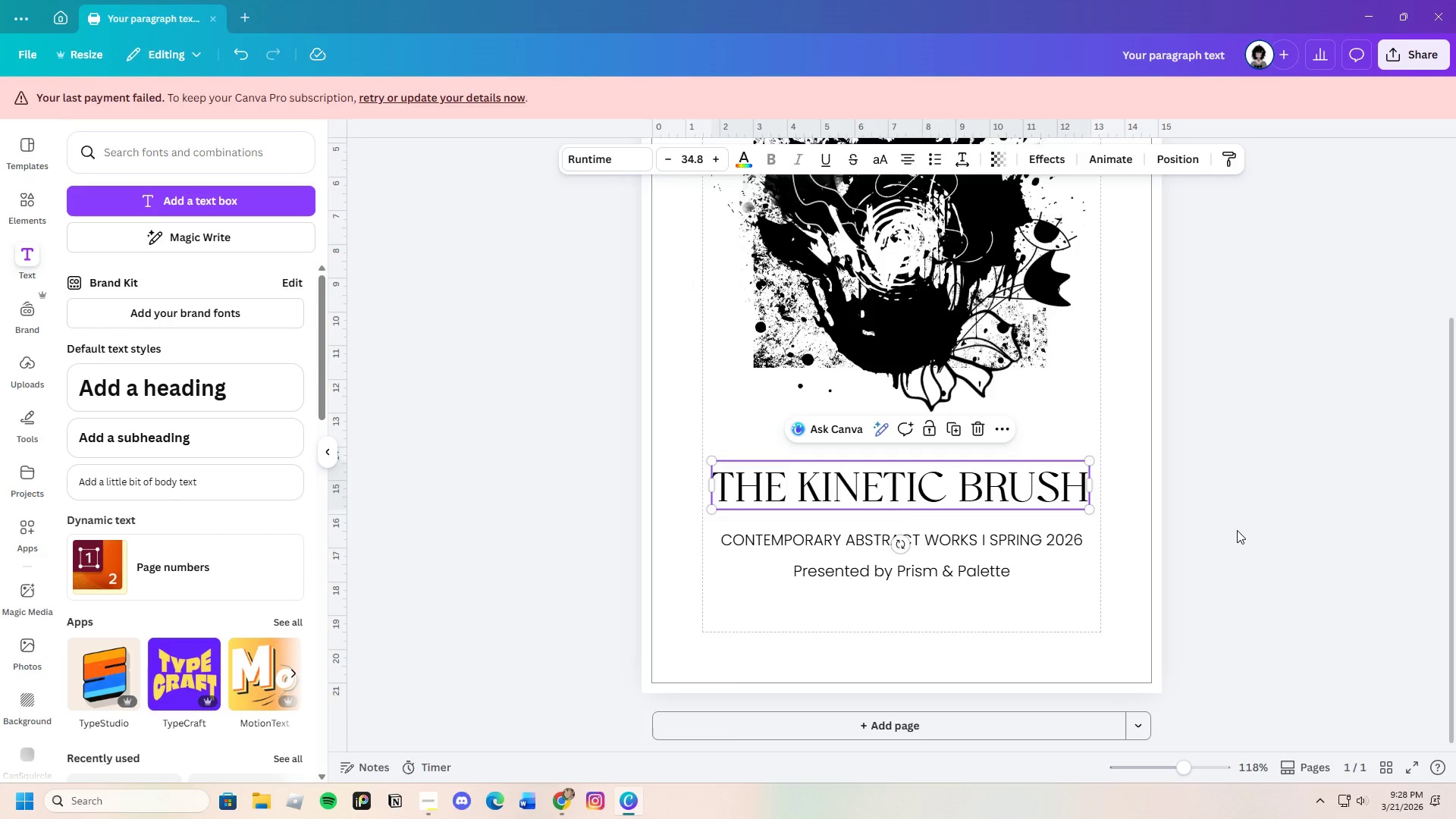 
left_click([1237, 530])
 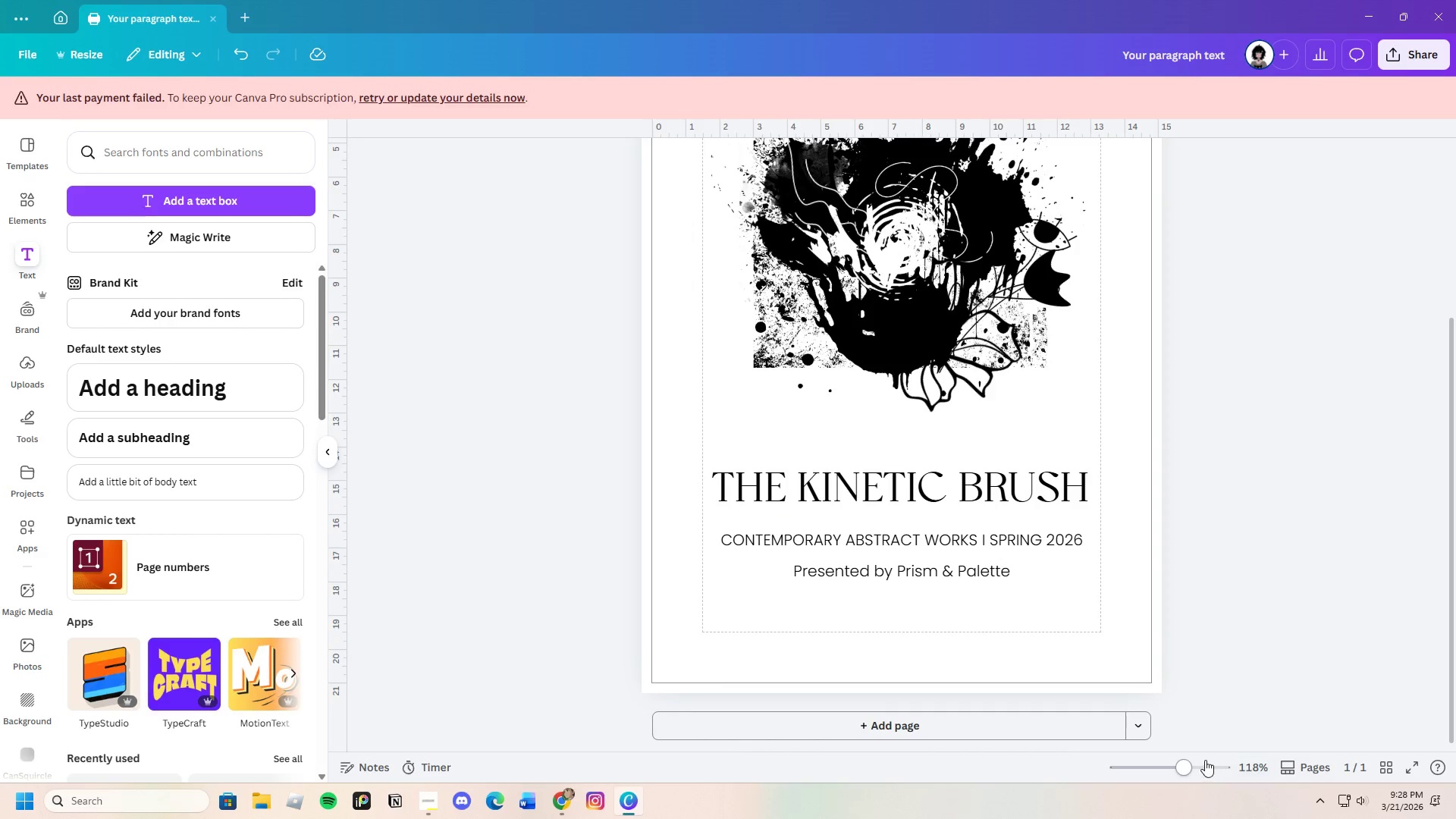 
left_click_drag(start_coordinate=[1185, 761], to_coordinate=[1176, 767])
 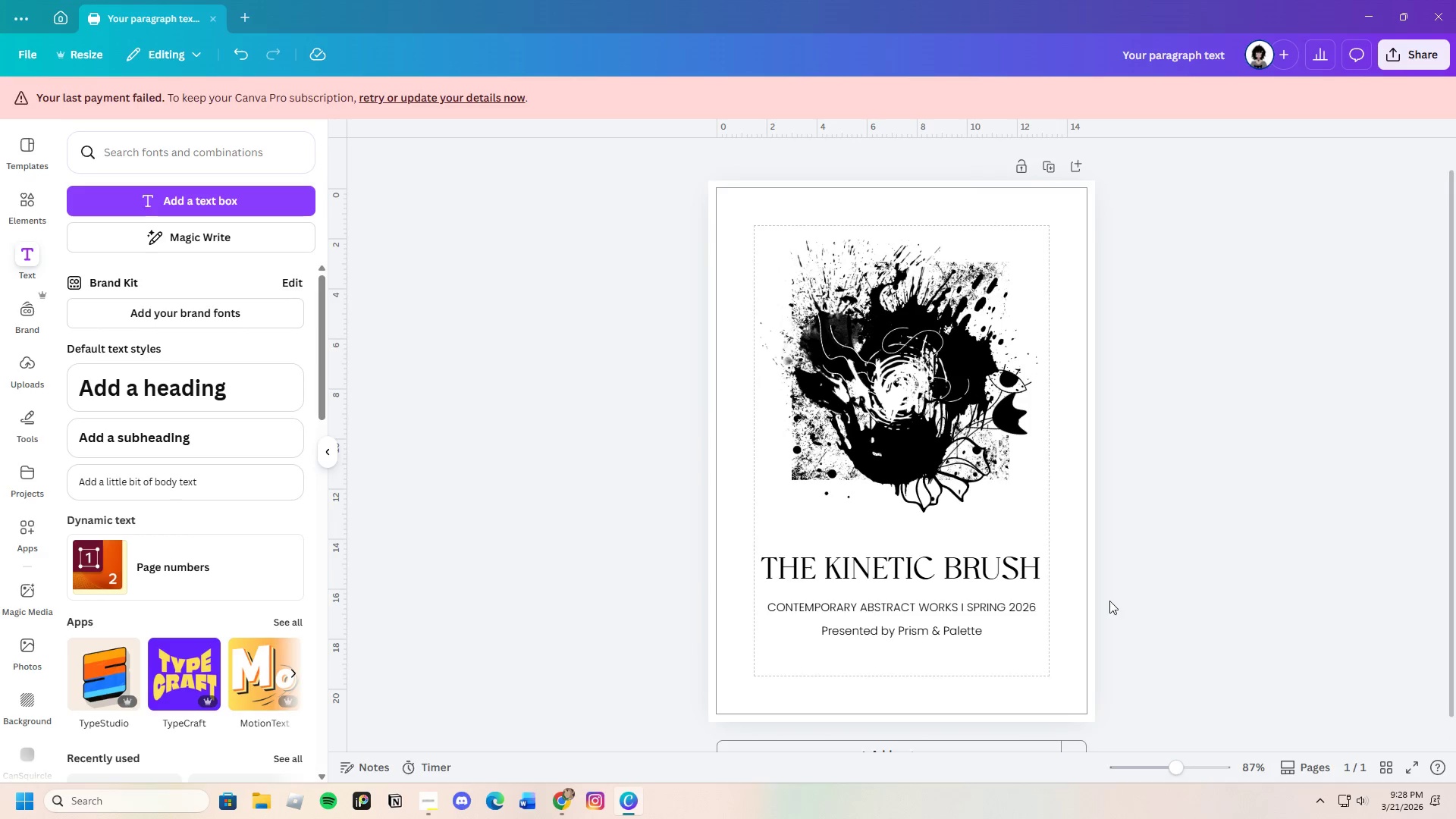 
scroll: coordinate [1109, 588], scroll_direction: down, amount: 3.0
 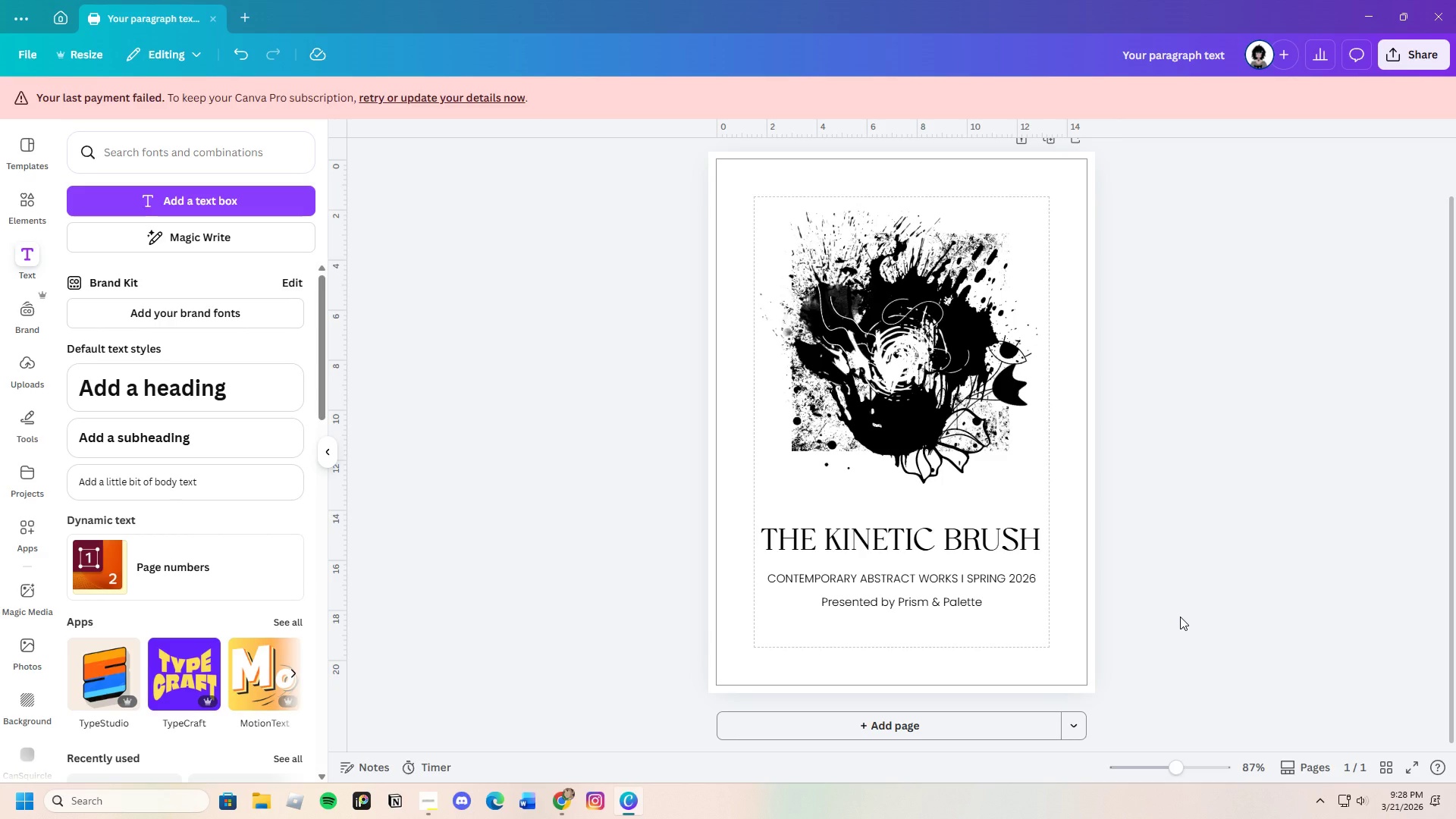 
wait(7.56)
 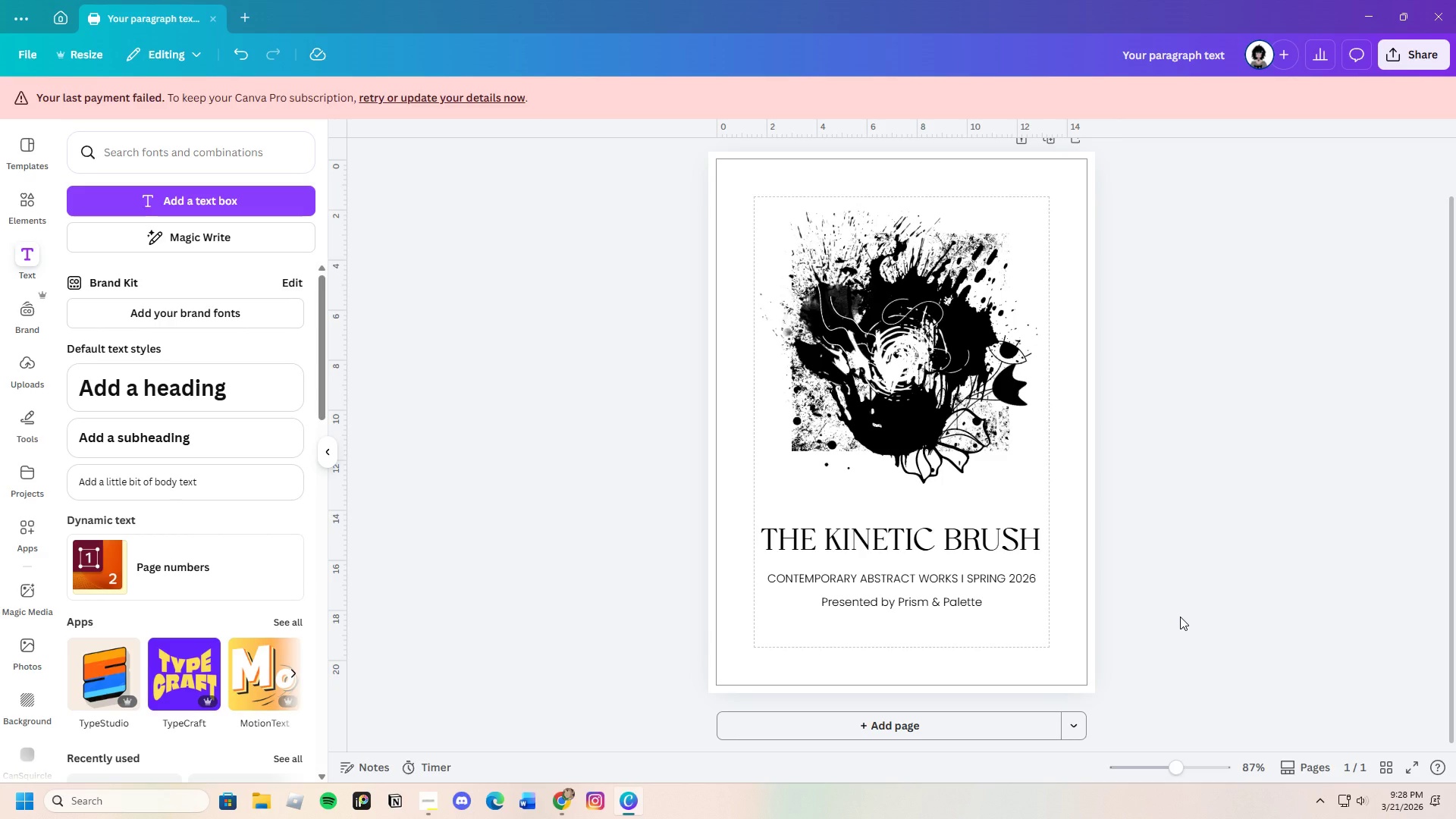 
left_click_drag(start_coordinate=[1179, 769], to_coordinate=[1187, 768])
 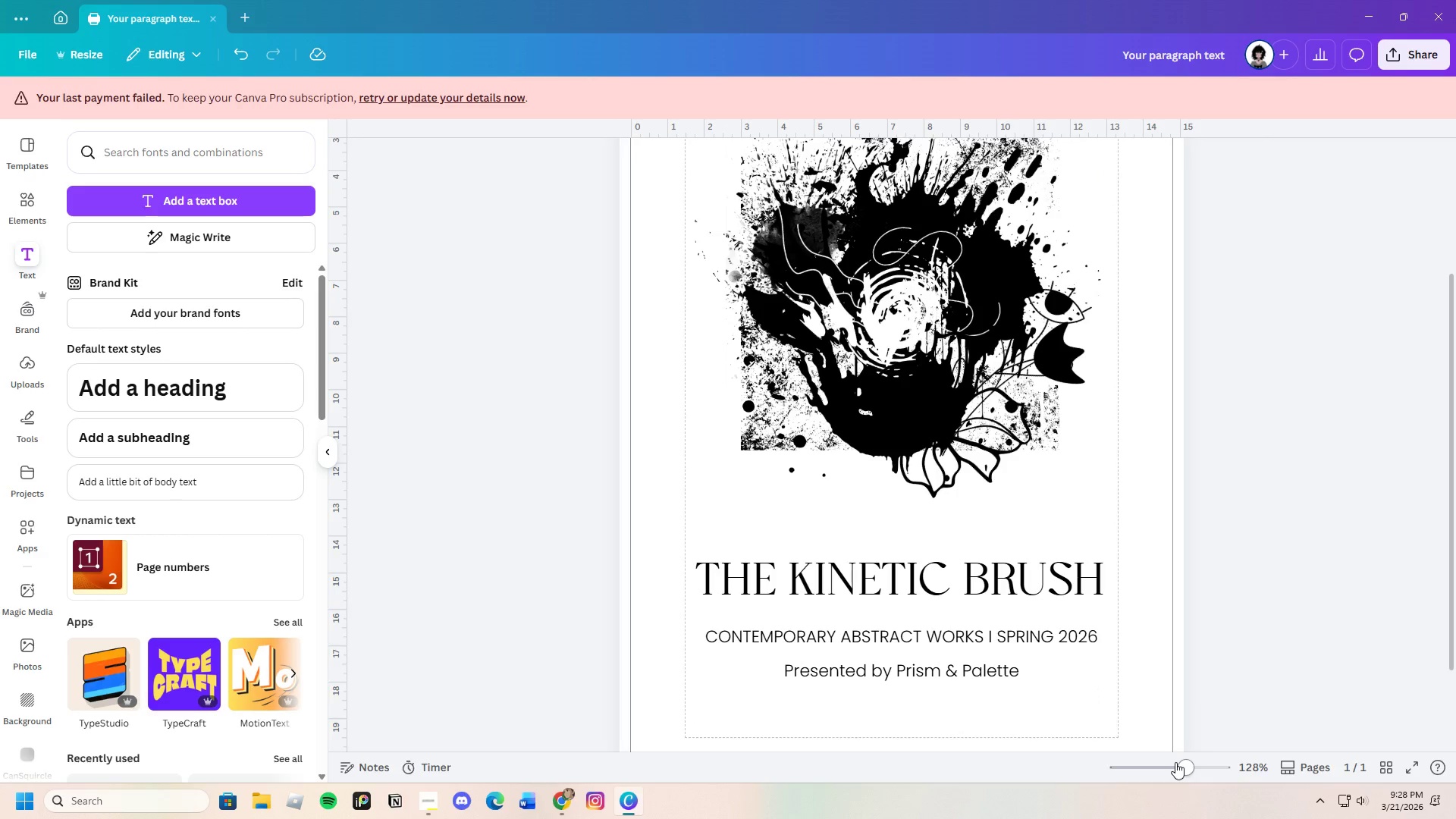 
scroll: coordinate [1025, 661], scroll_direction: down, amount: 3.0
 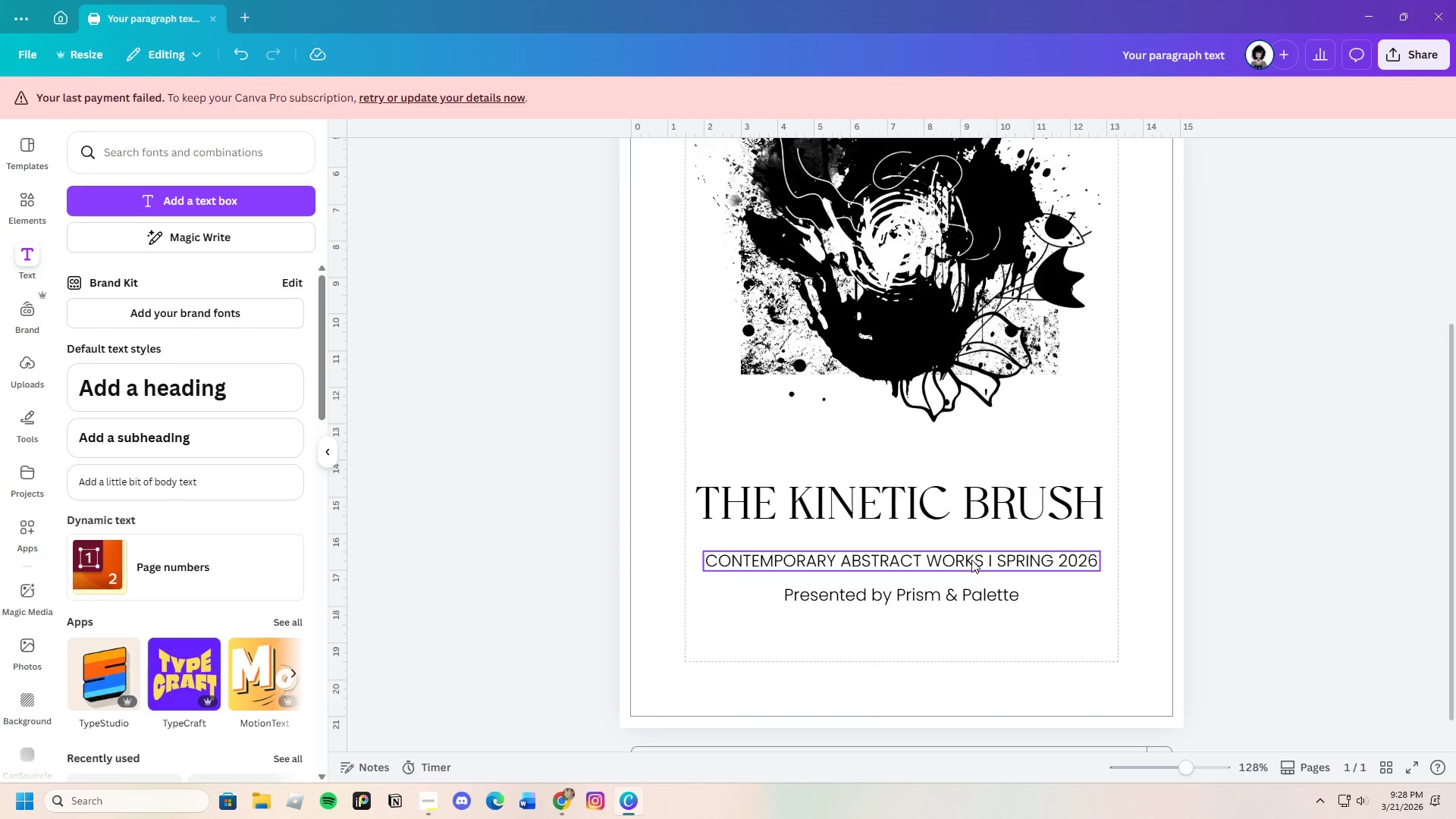 
left_click([971, 560])
 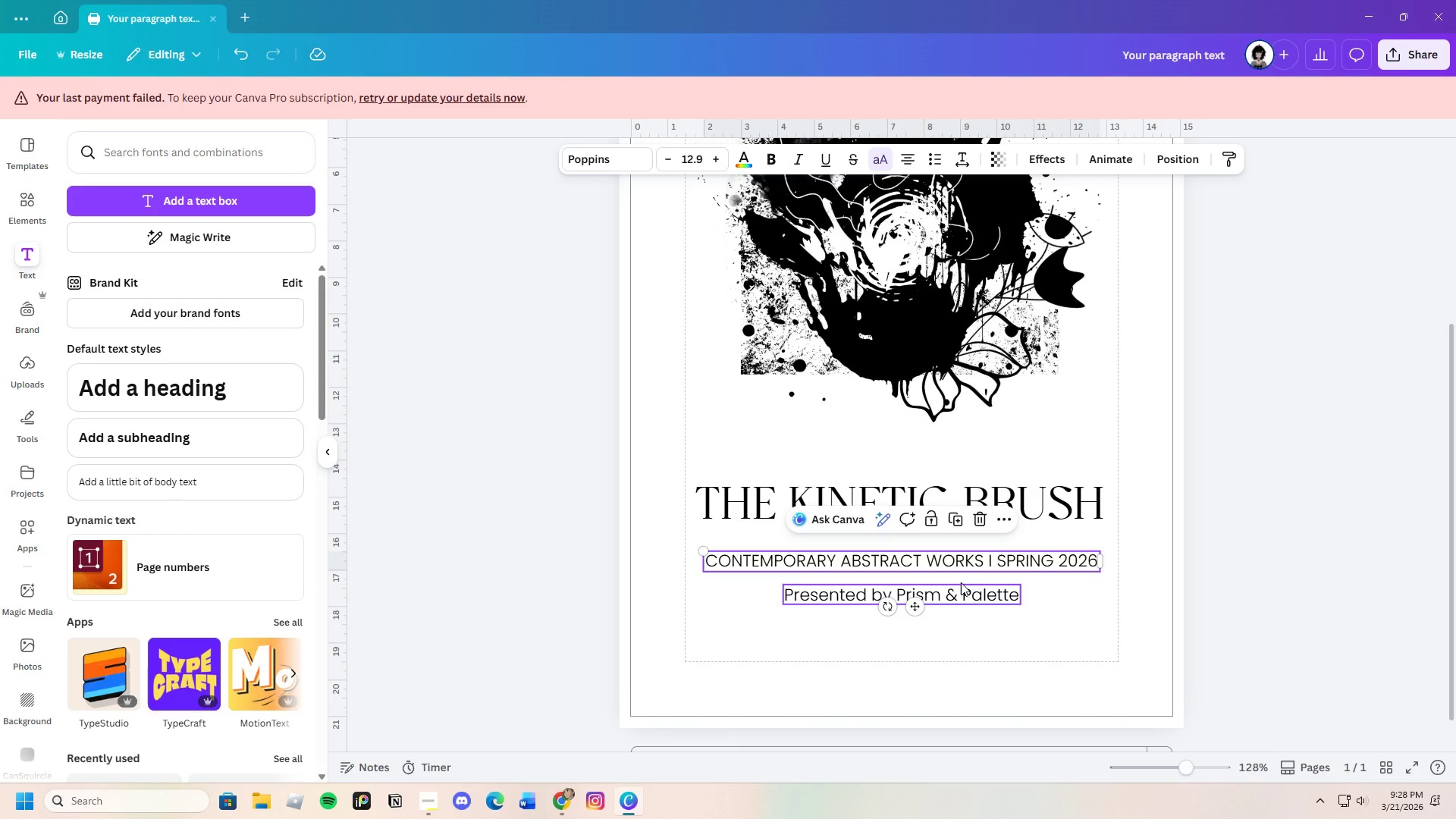 
wait(5.69)
 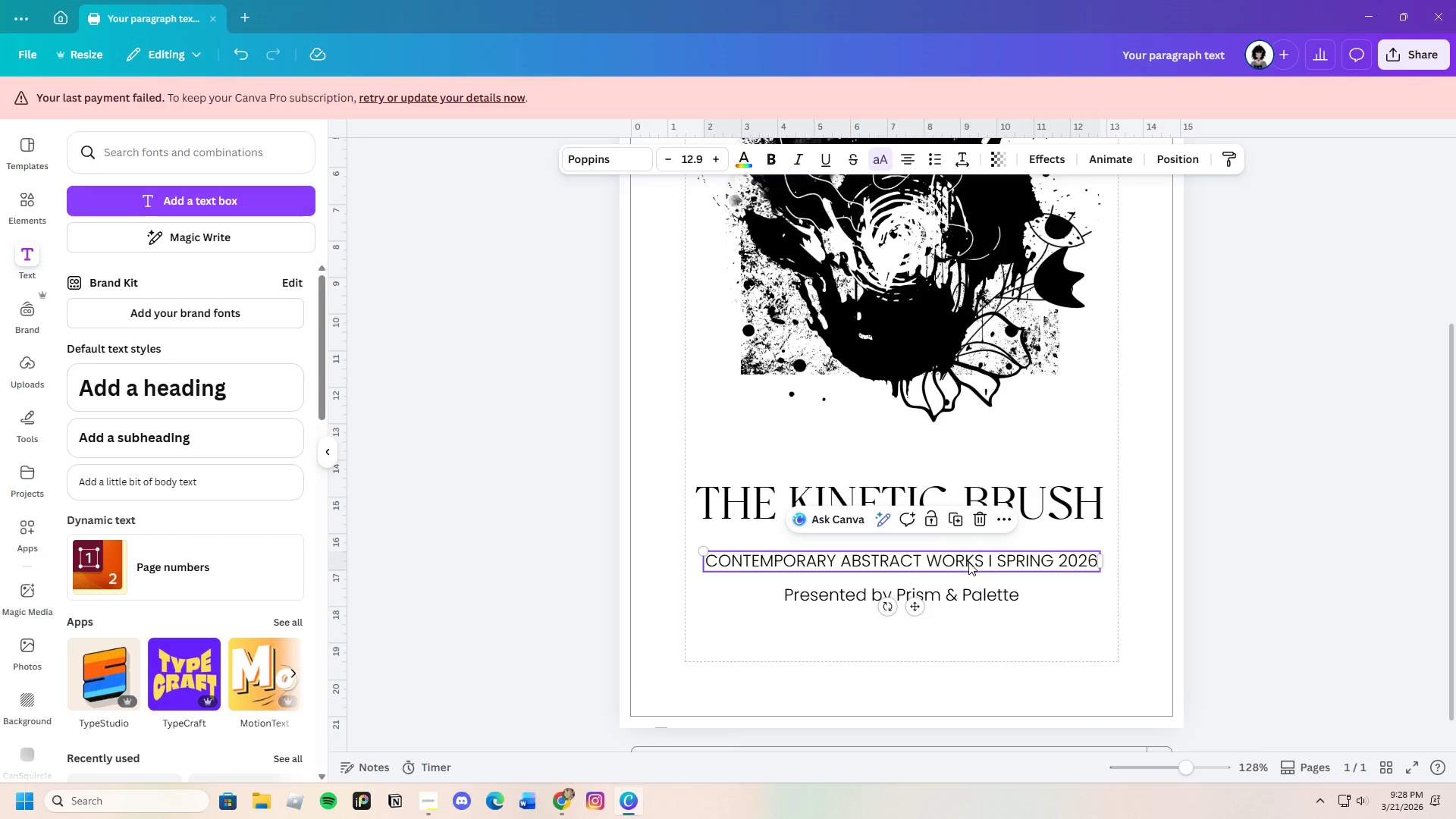 
left_click([1371, 544])
 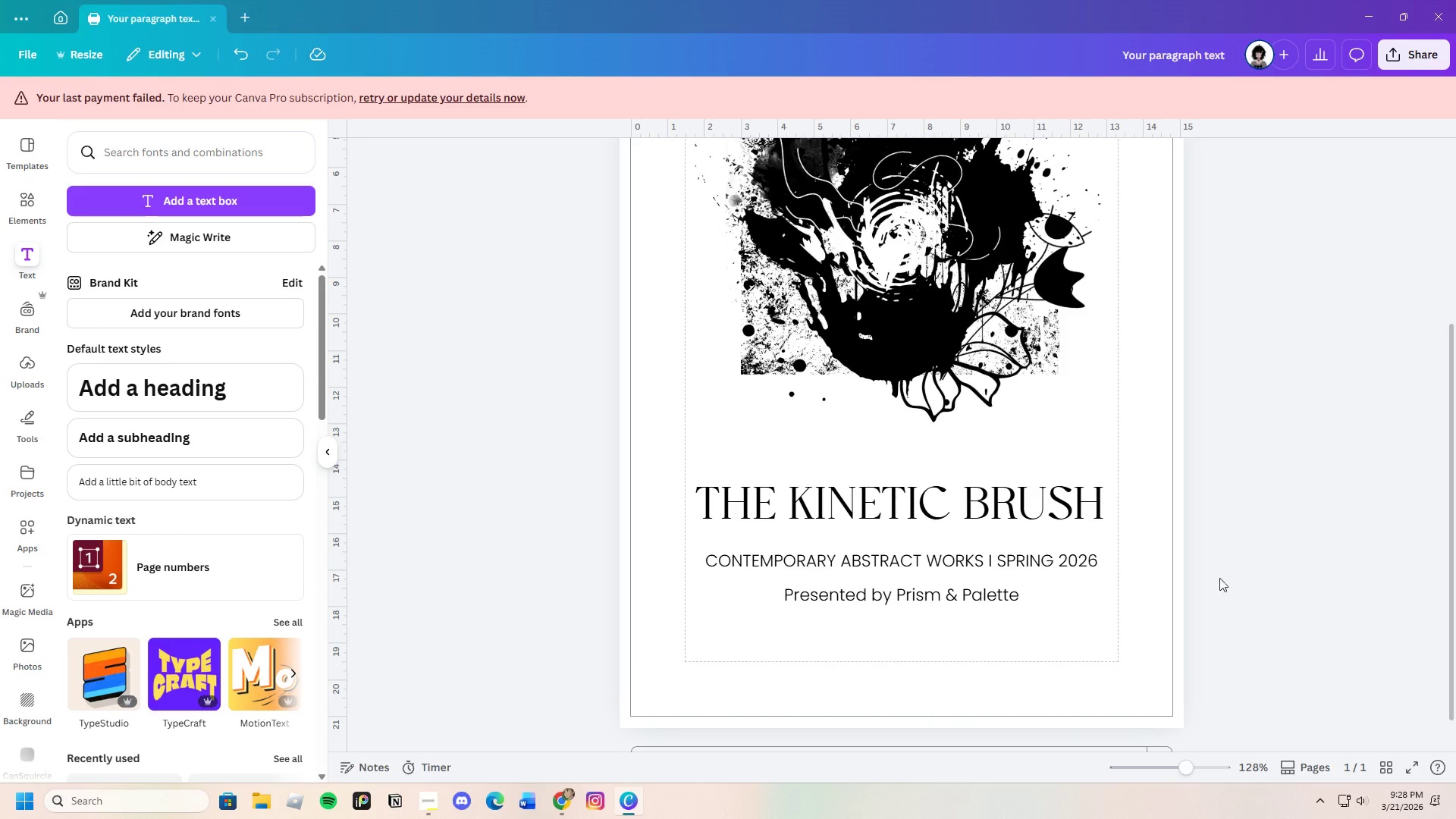 
left_click([941, 507])
 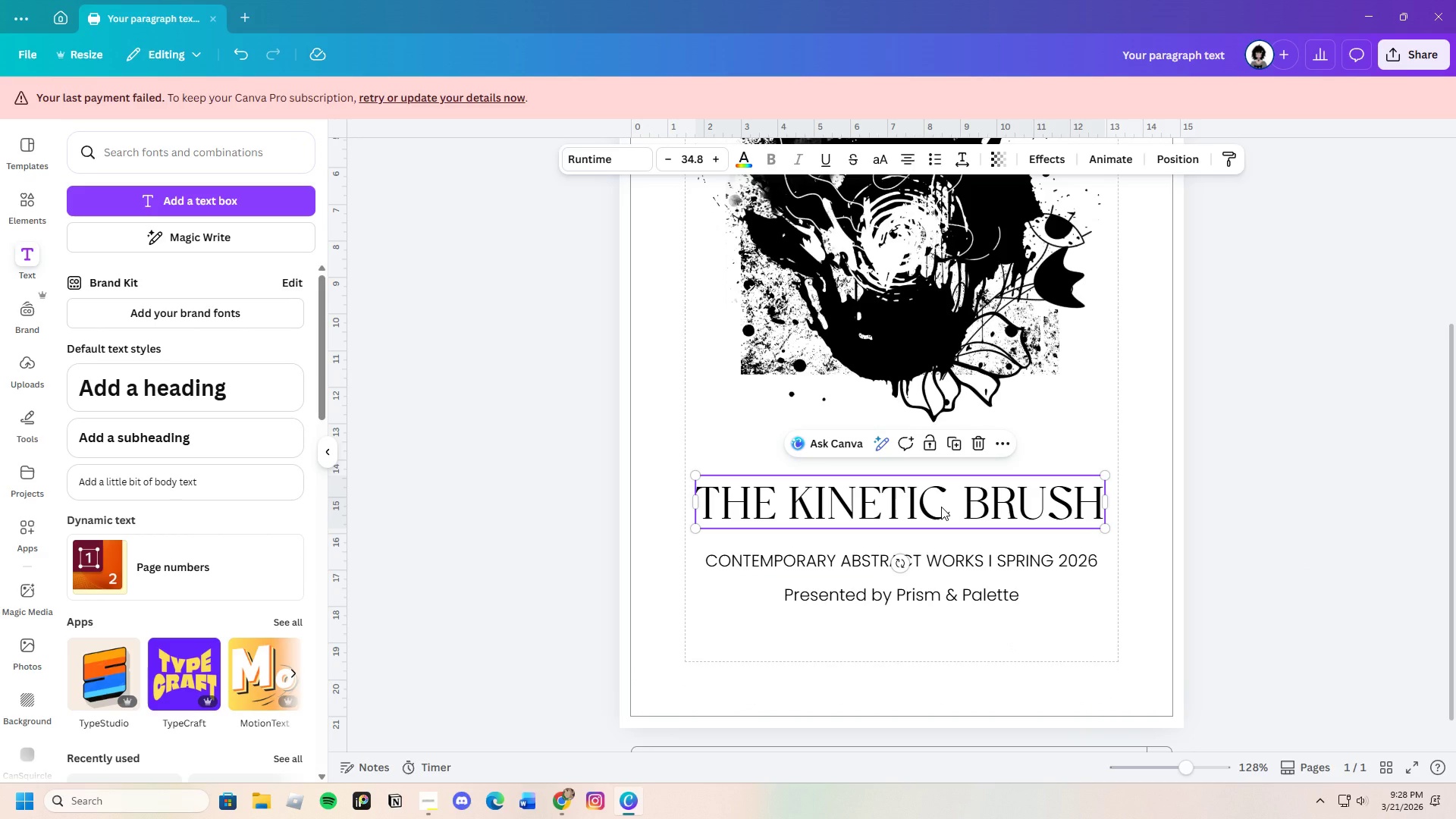 
left_click_drag(start_coordinate=[941, 507], to_coordinate=[942, 514])
 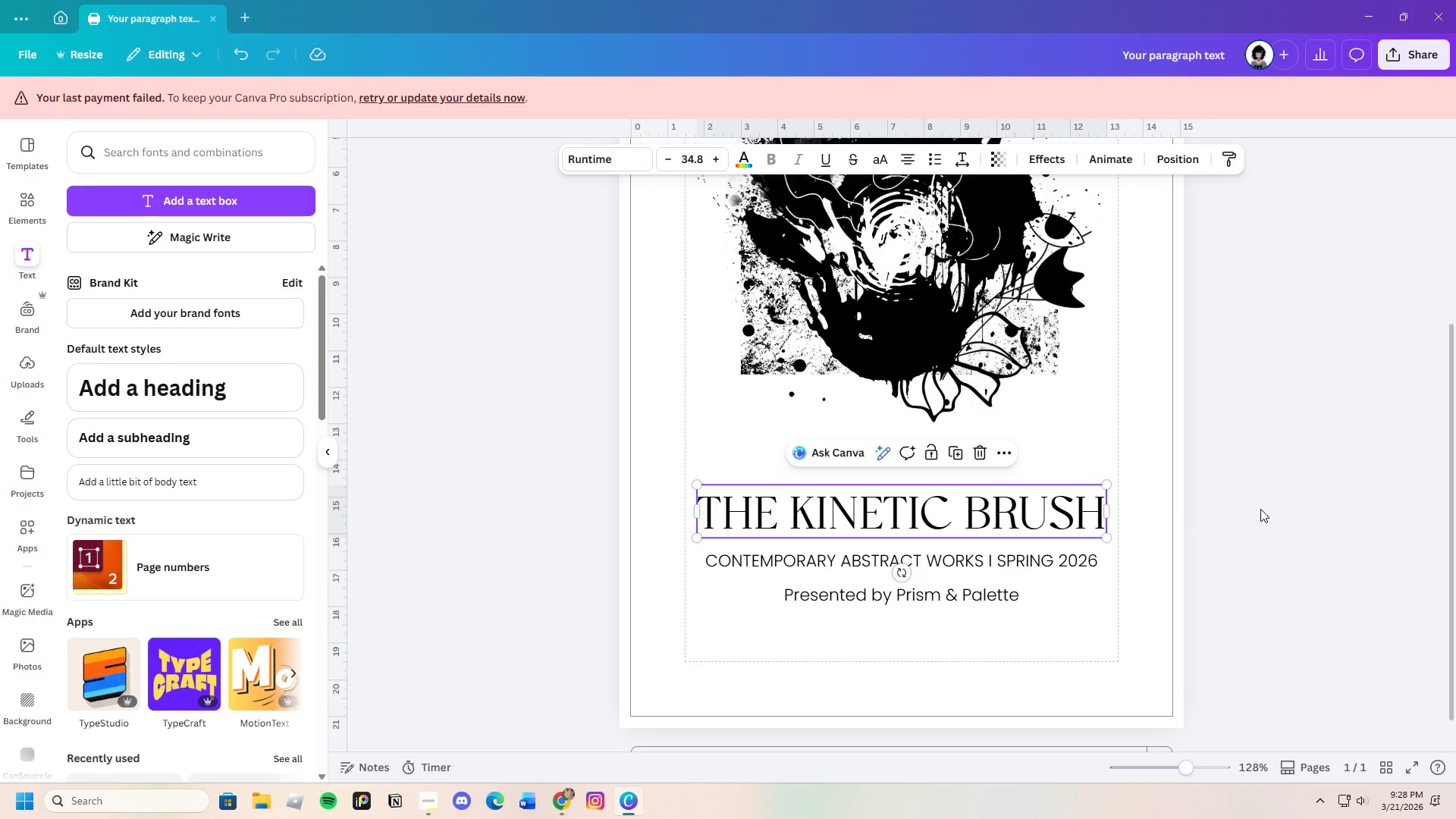 
left_click([1261, 509])
 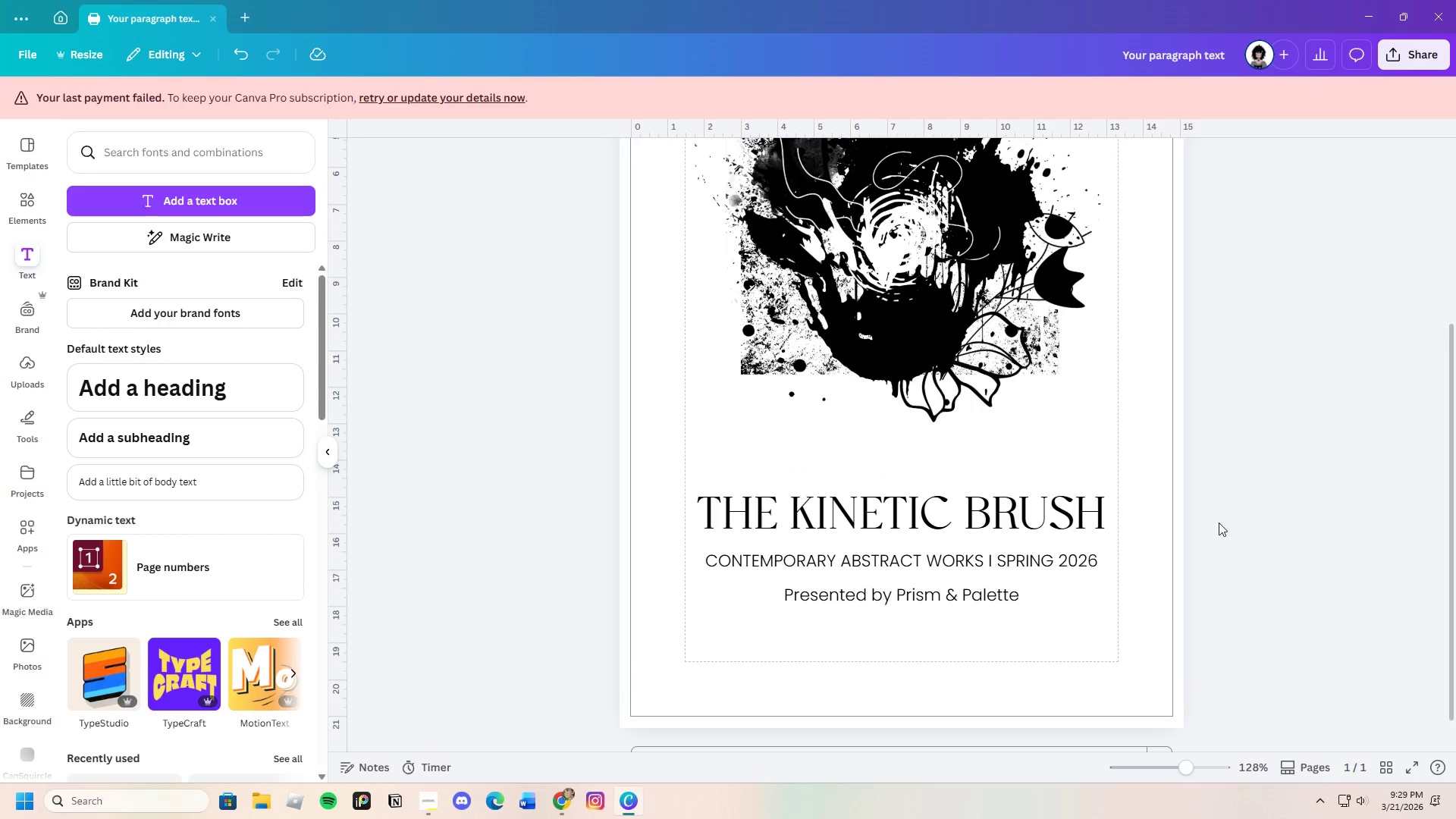 
scroll: coordinate [1212, 523], scroll_direction: up, amount: 4.0
 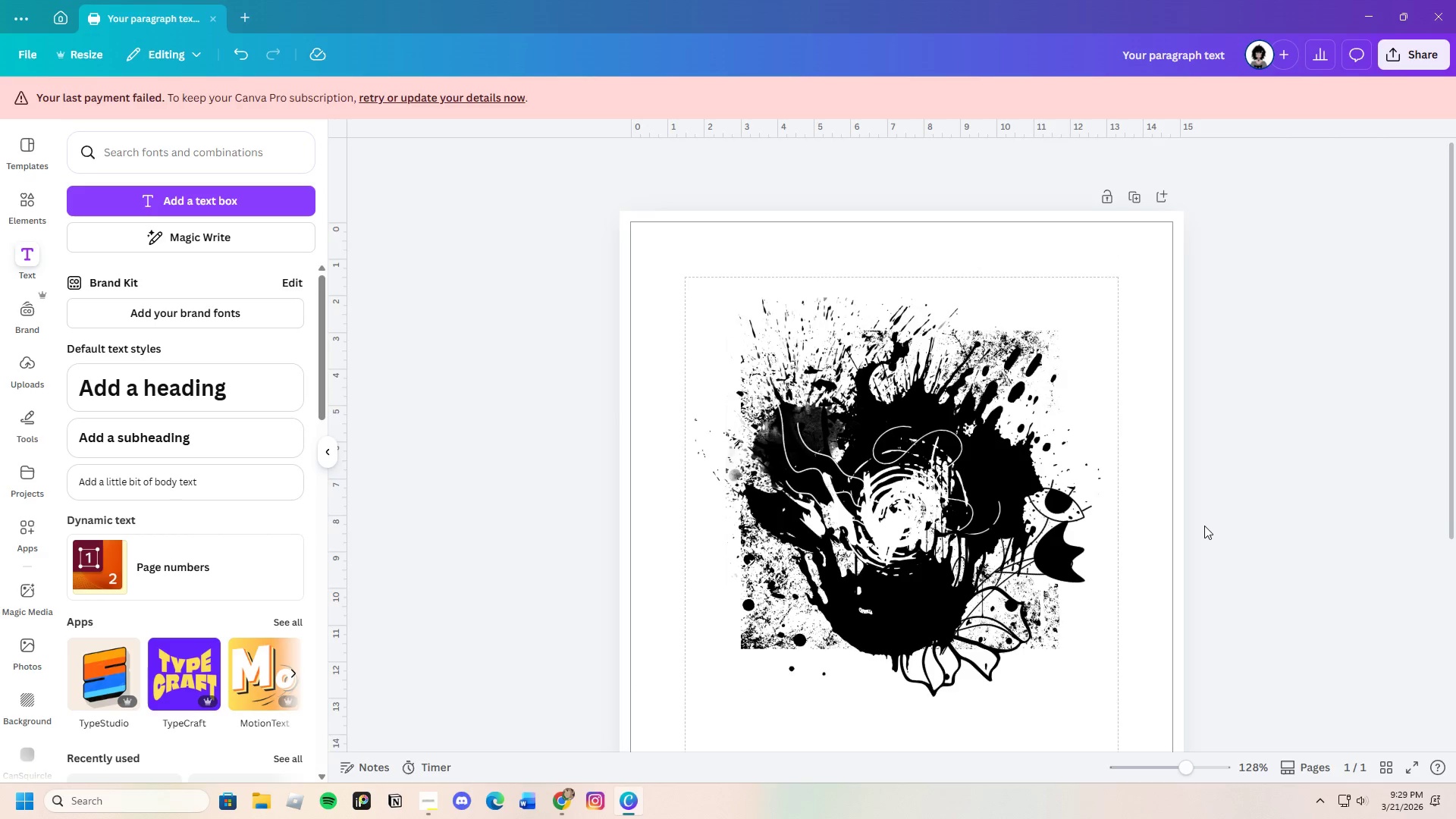 
scroll: coordinate [1204, 526], scroll_direction: down, amount: 3.0
 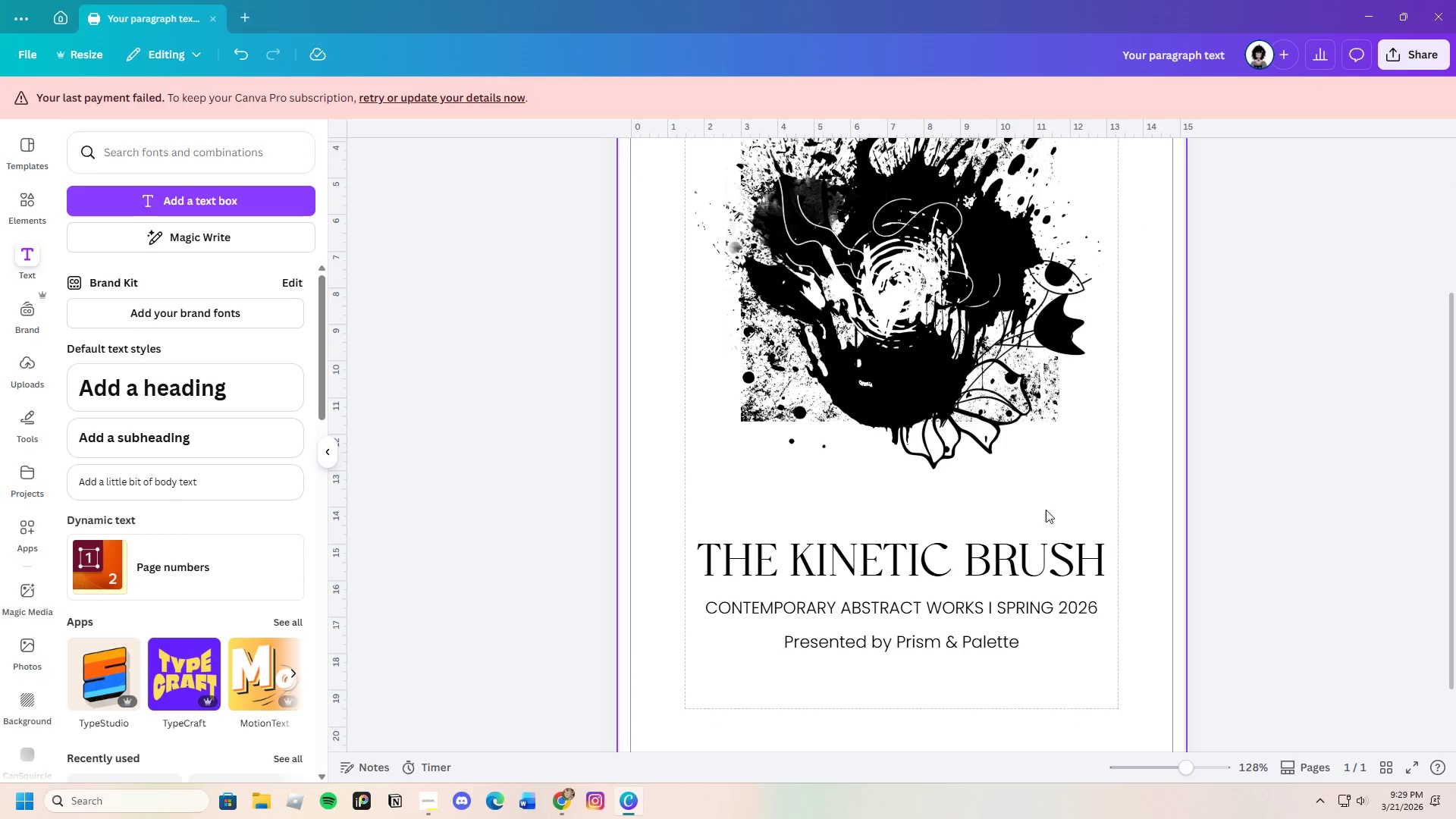 
left_click([1037, 508])
 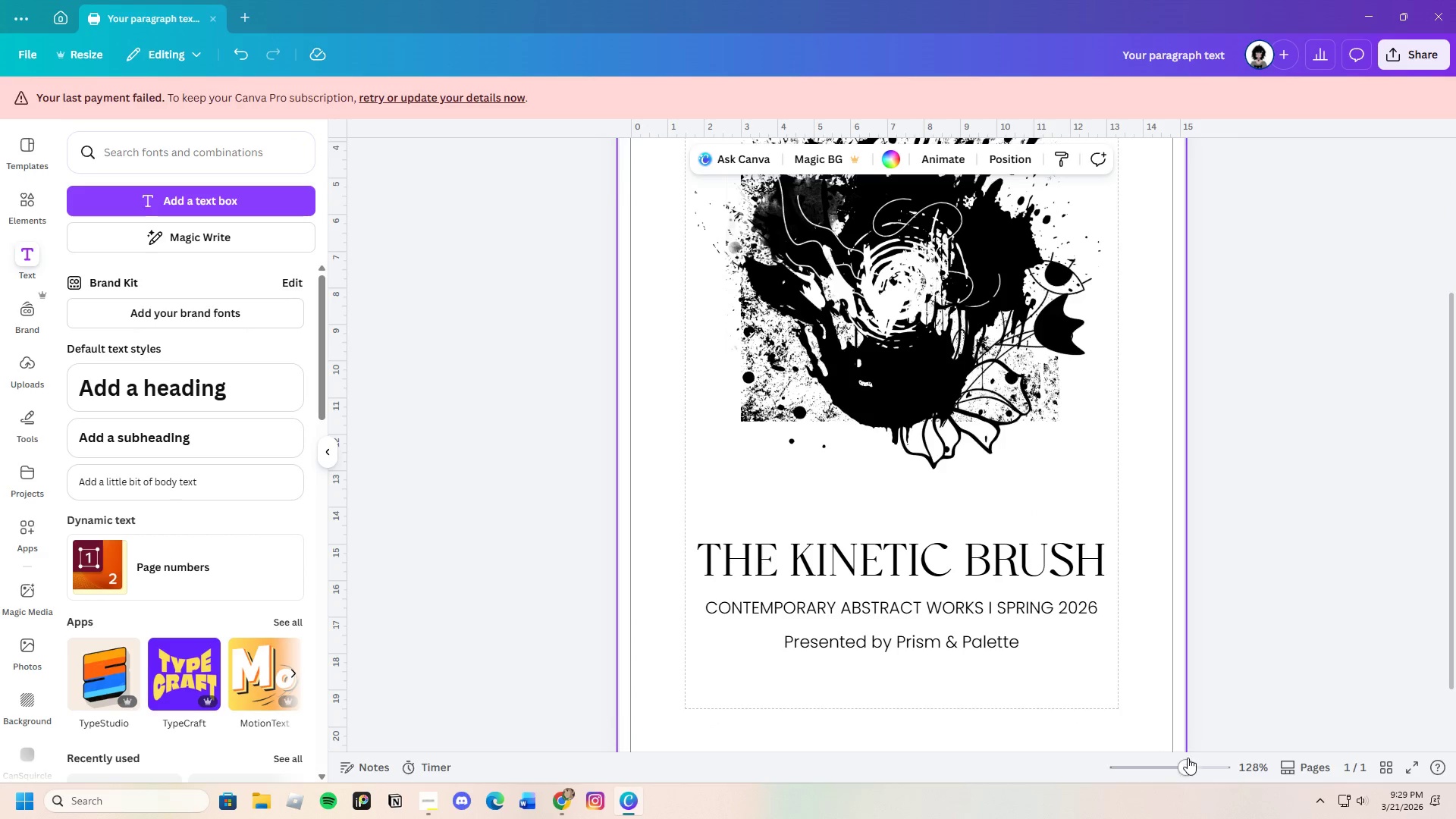 
left_click_drag(start_coordinate=[1187, 764], to_coordinate=[1178, 764])
 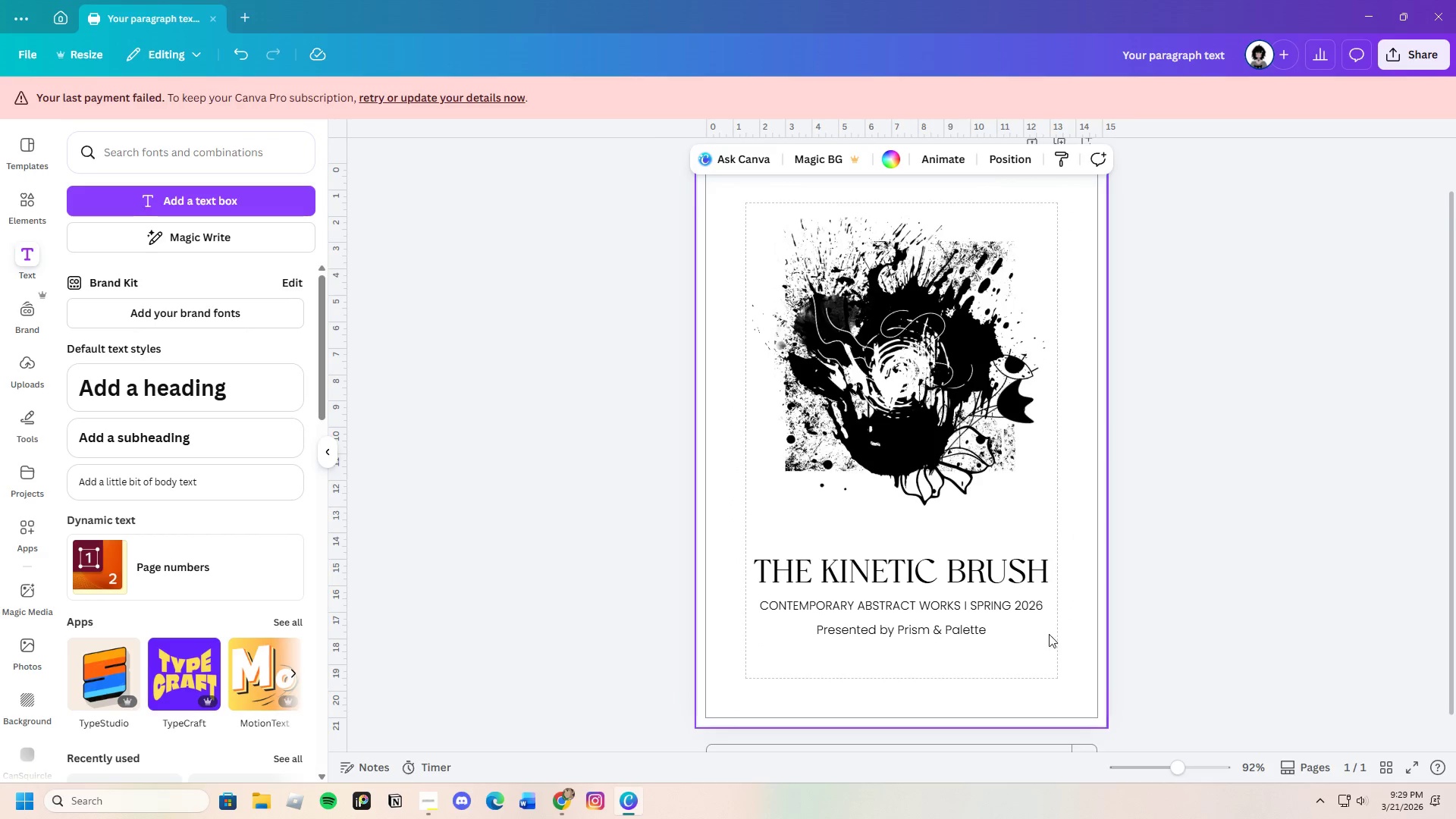 
scroll: coordinate [1039, 606], scroll_direction: down, amount: 2.0
 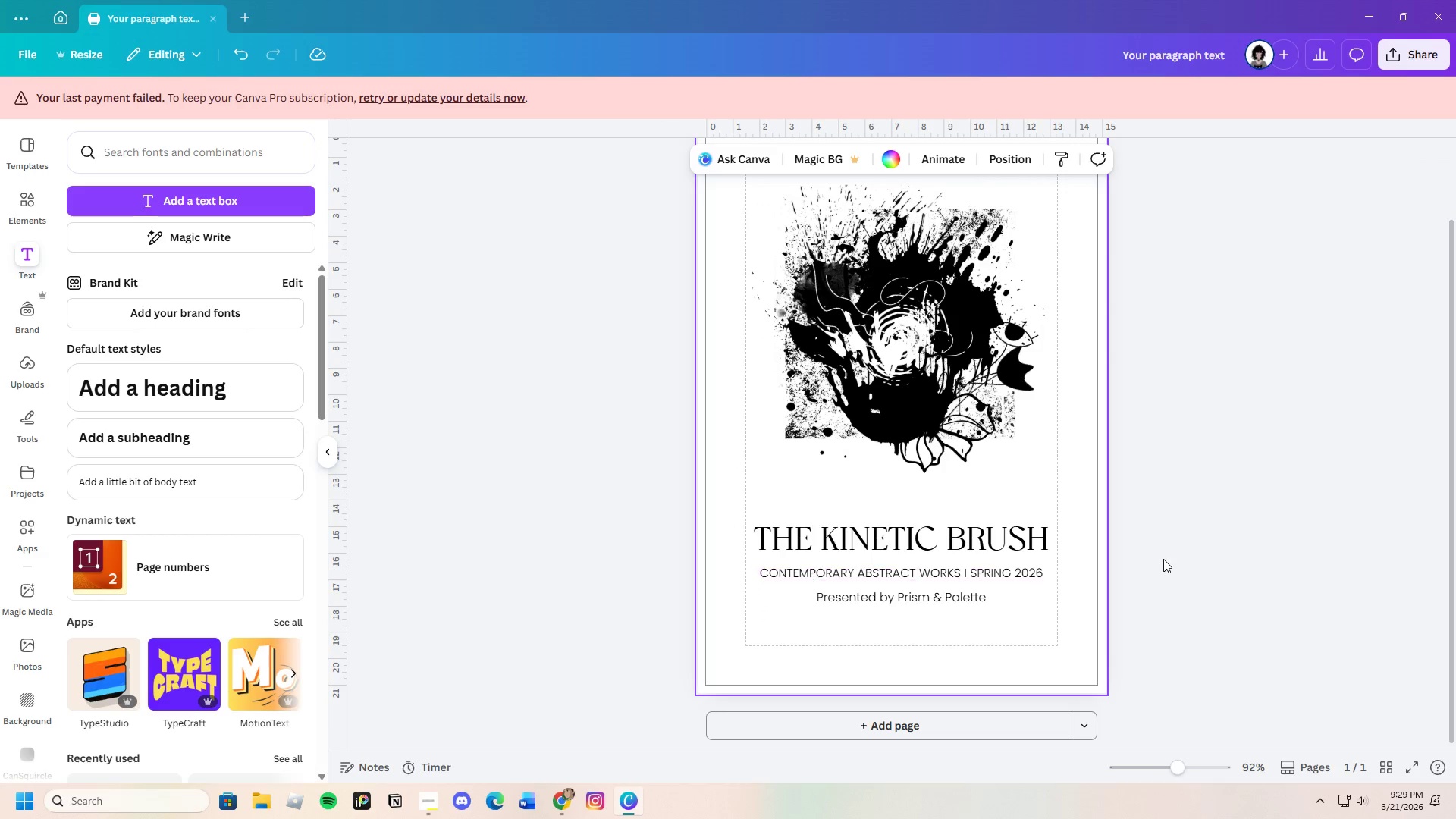 
left_click([1163, 559])
 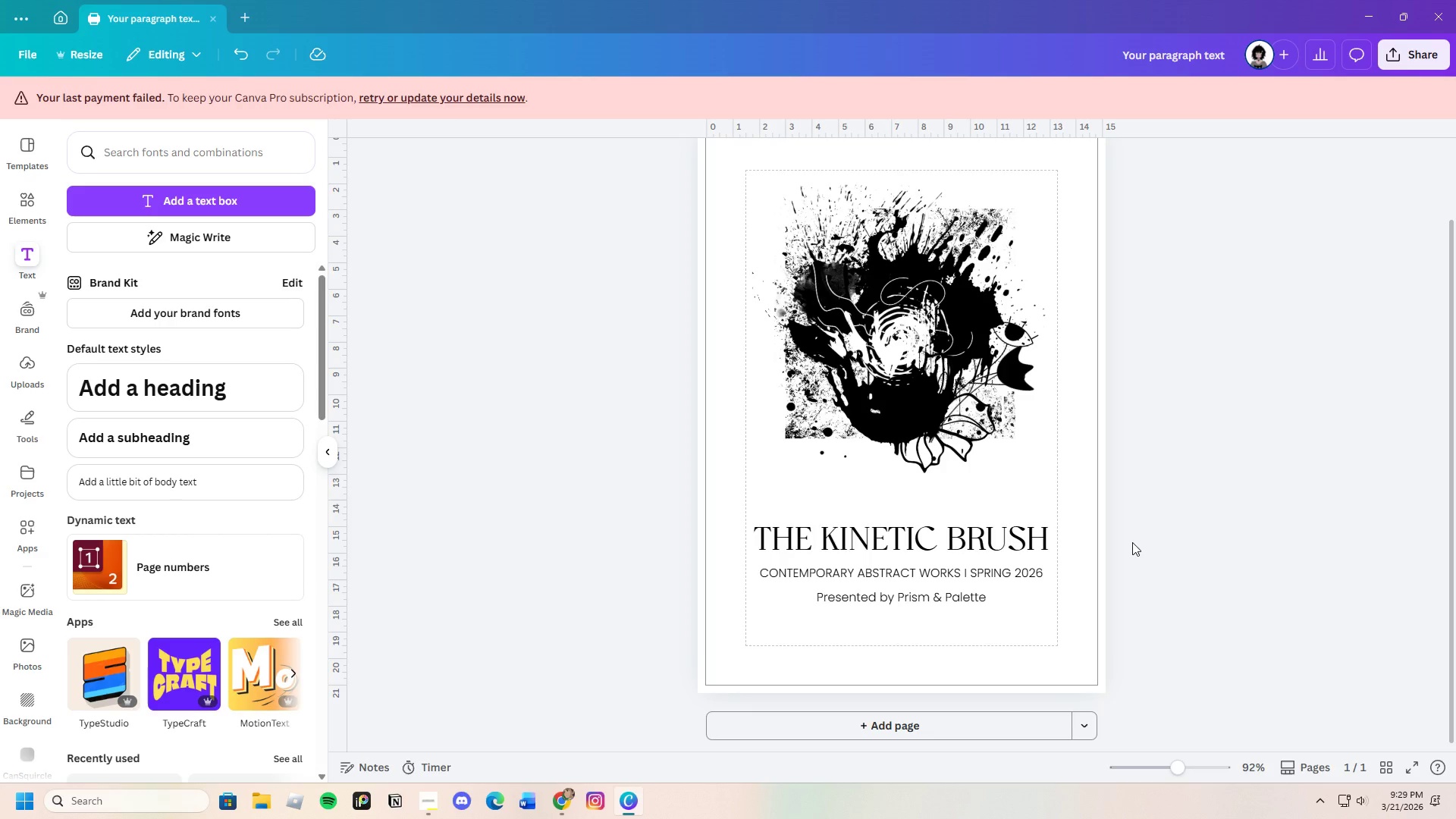 
scroll: coordinate [1122, 573], scroll_direction: up, amount: 1.0
 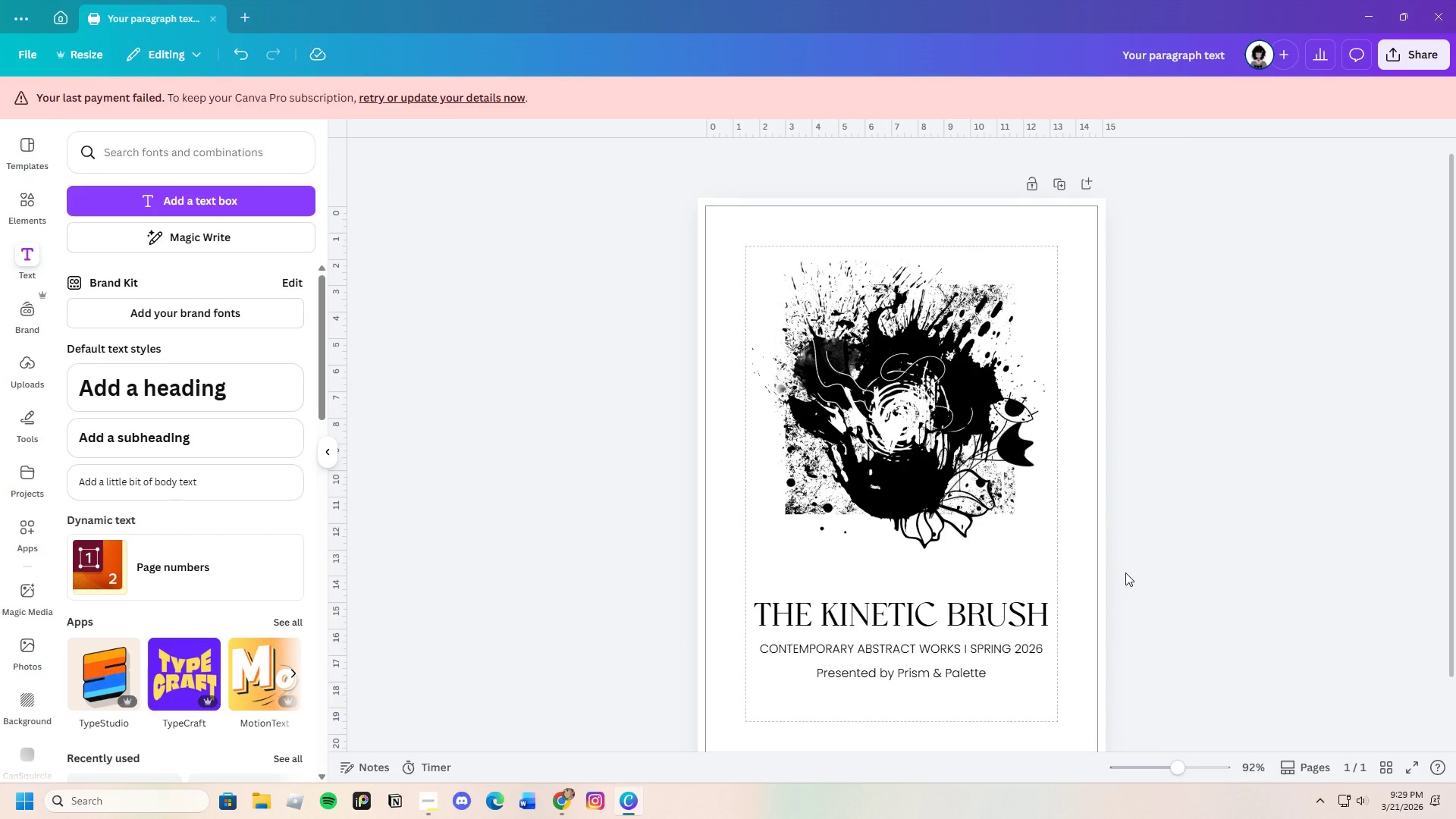 
scroll: coordinate [1125, 573], scroll_direction: down, amount: 1.0
 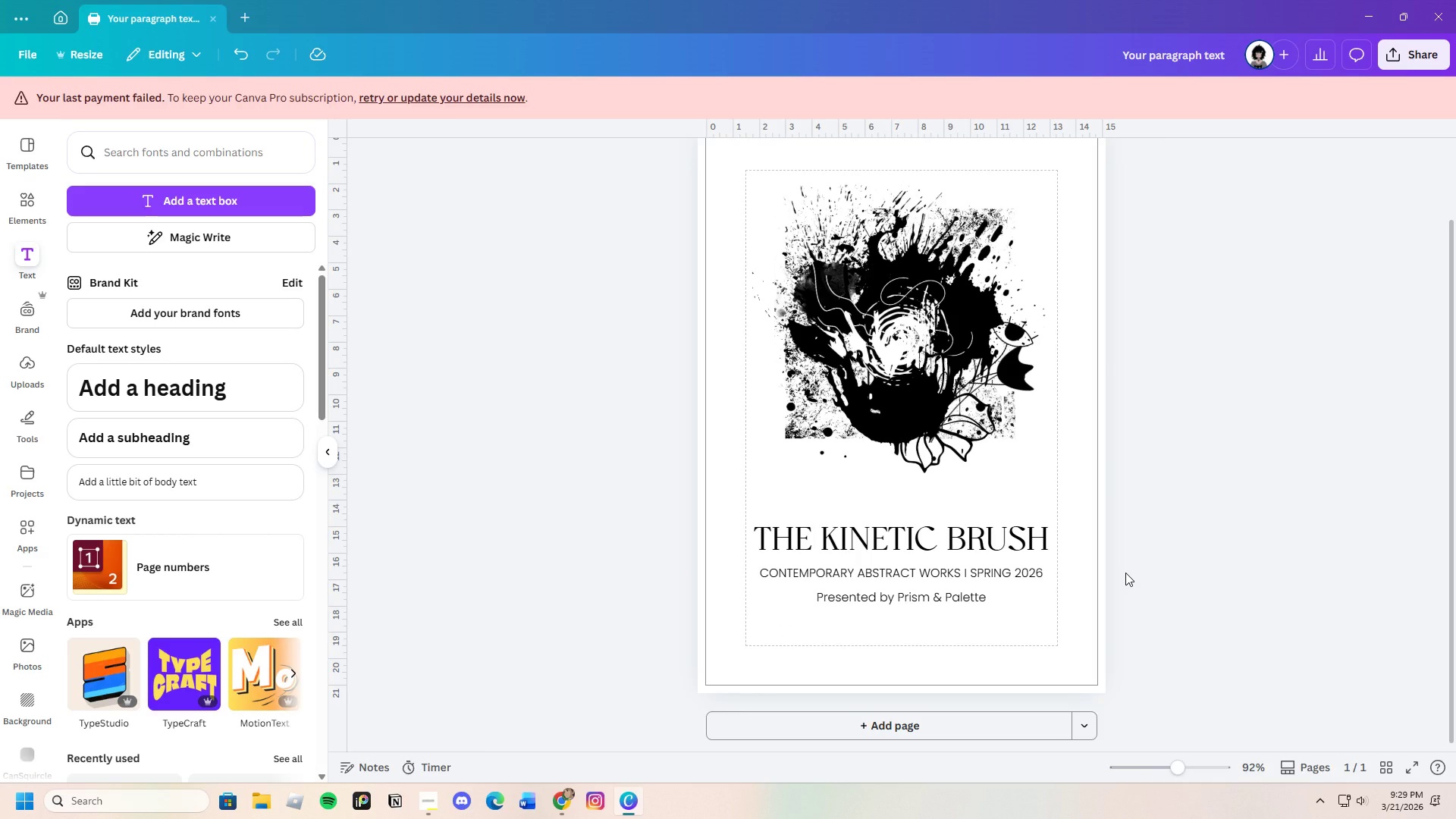 
scroll: coordinate [1125, 573], scroll_direction: up, amount: 1.0
 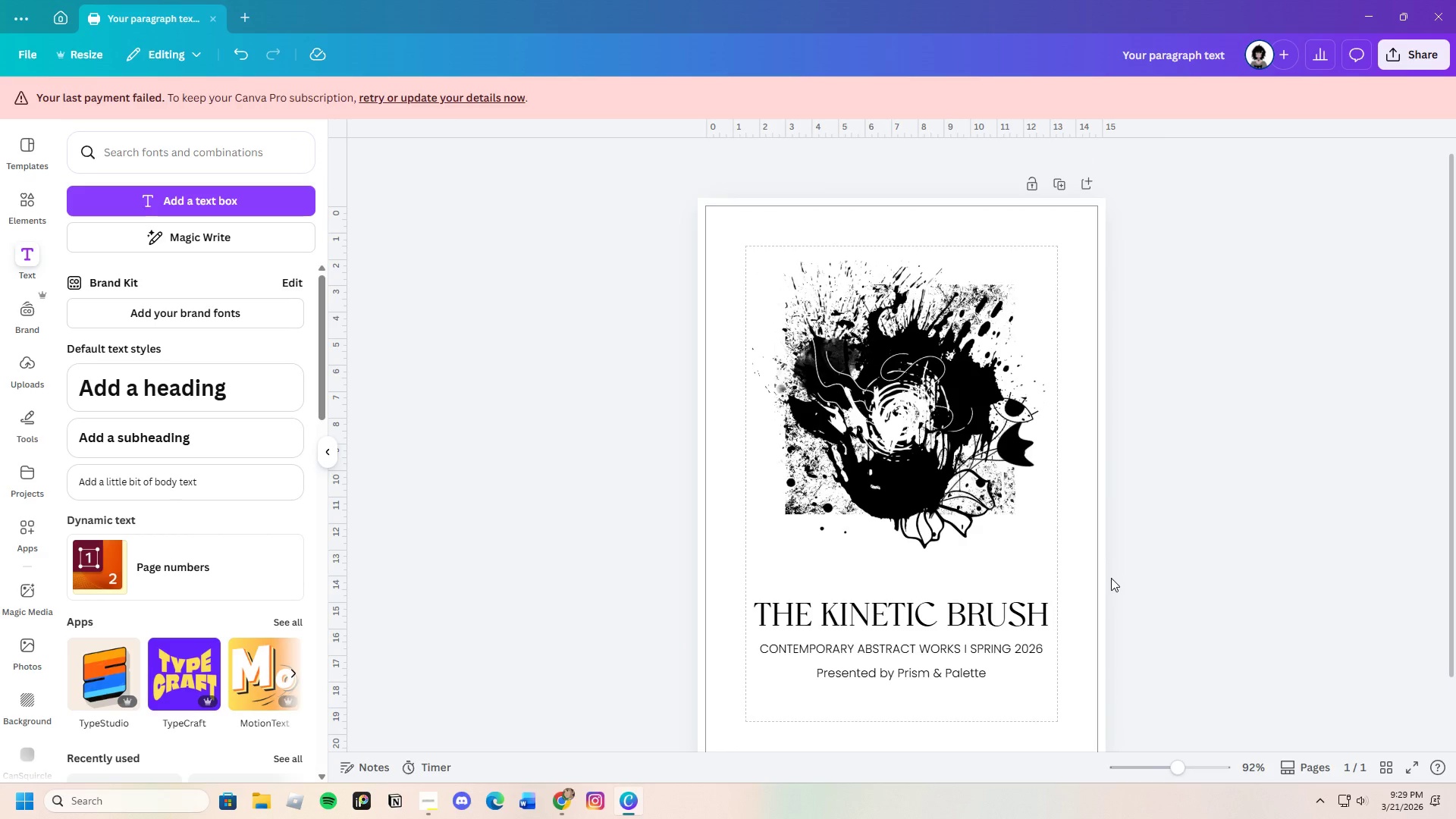 
scroll: coordinate [1192, 537], scroll_direction: down, amount: 10.0
 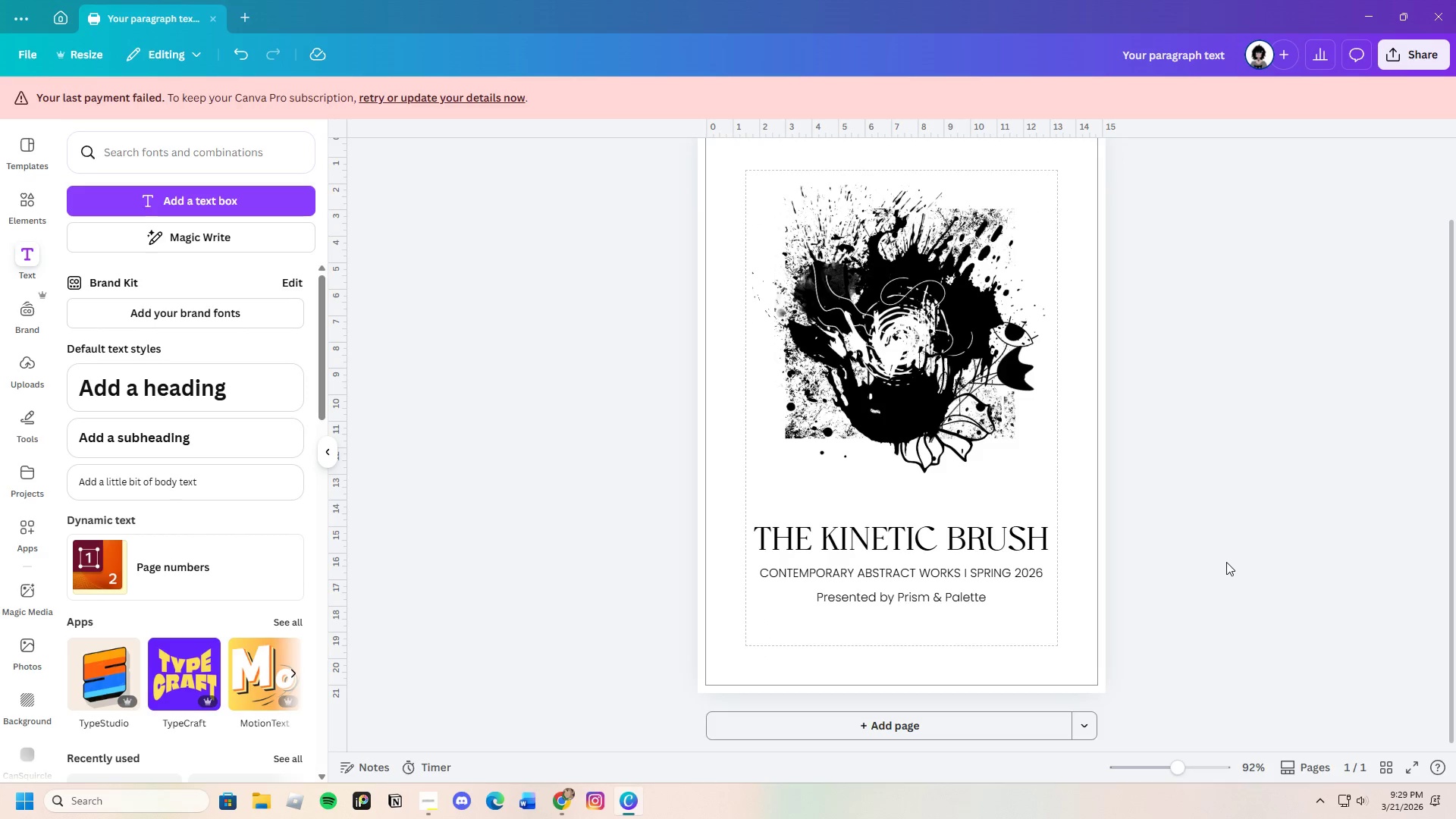 
scroll: coordinate [1228, 556], scroll_direction: up, amount: 2.0
 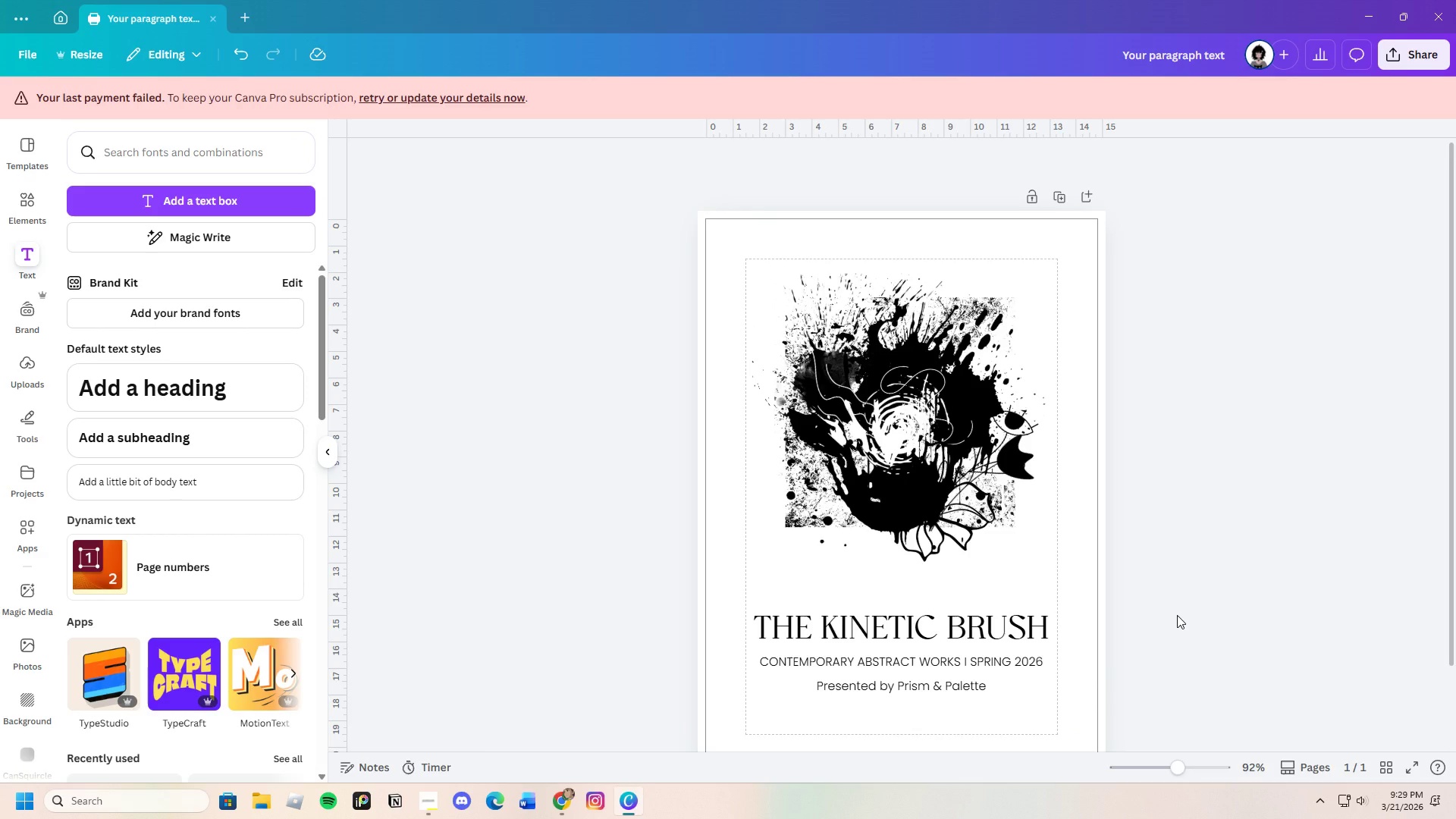 
scroll: coordinate [1177, 615], scroll_direction: down, amount: 3.0
 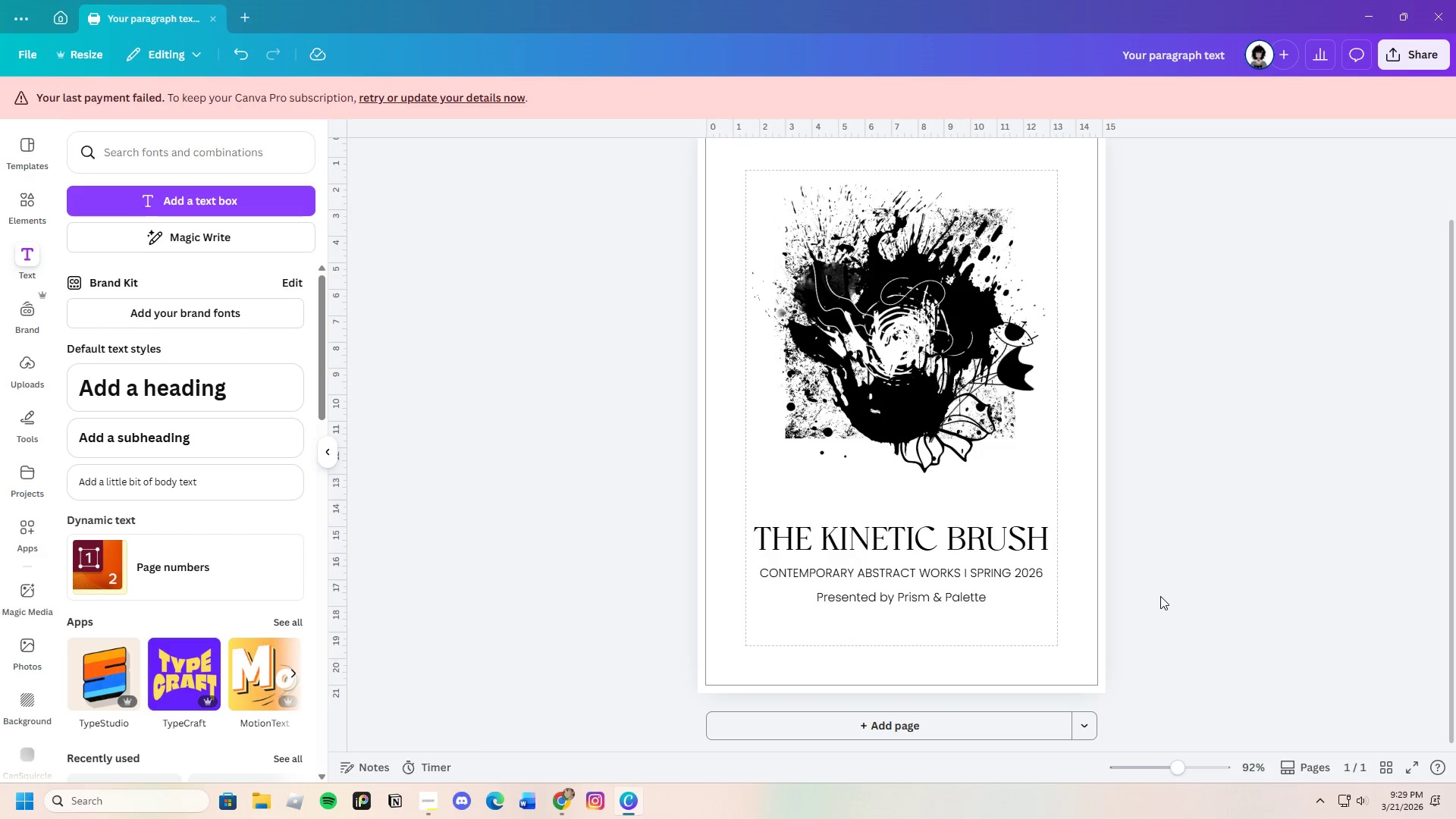 
scroll: coordinate [1099, 593], scroll_direction: up, amount: 2.0
 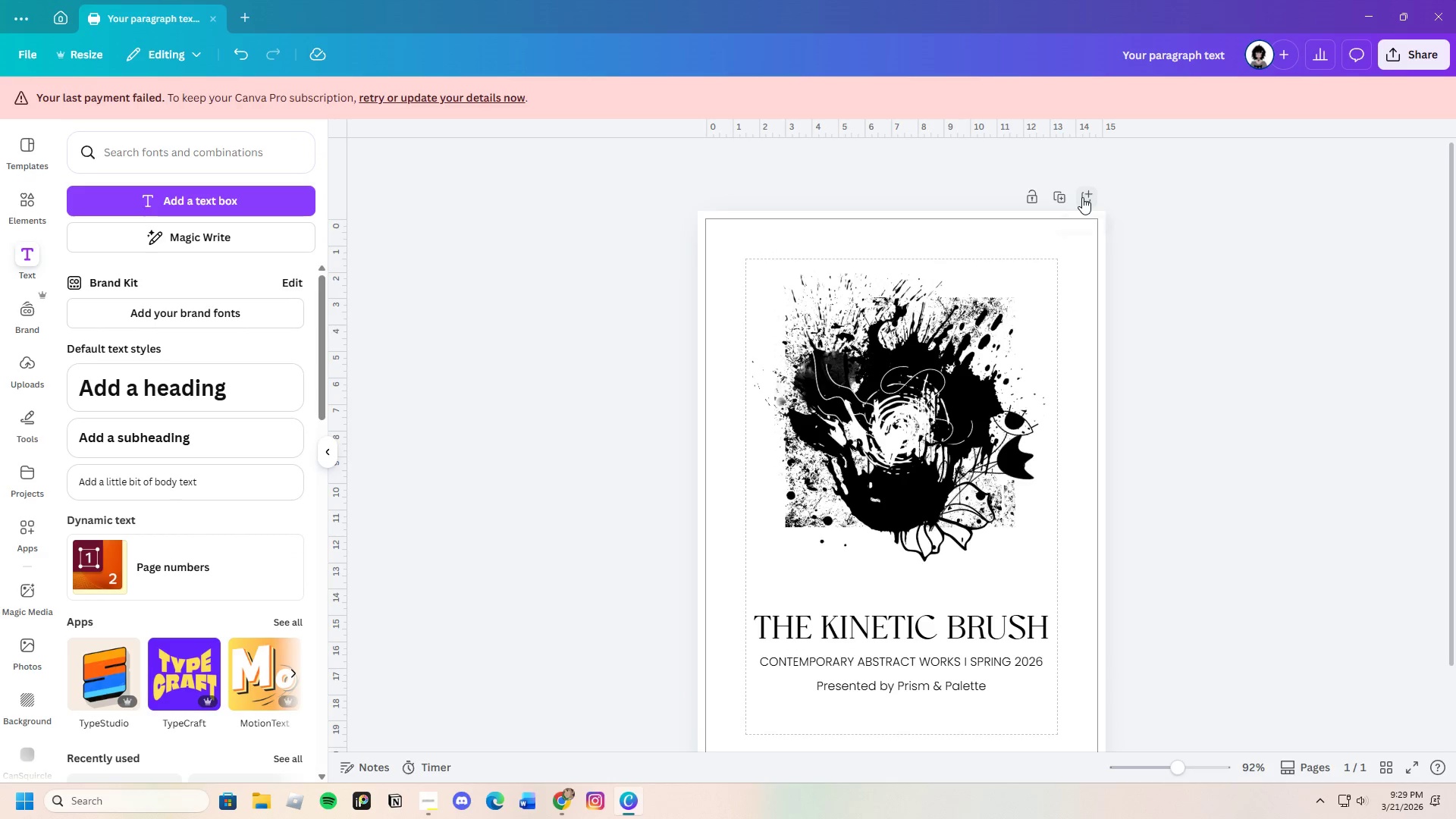 
left_click([1082, 197])
 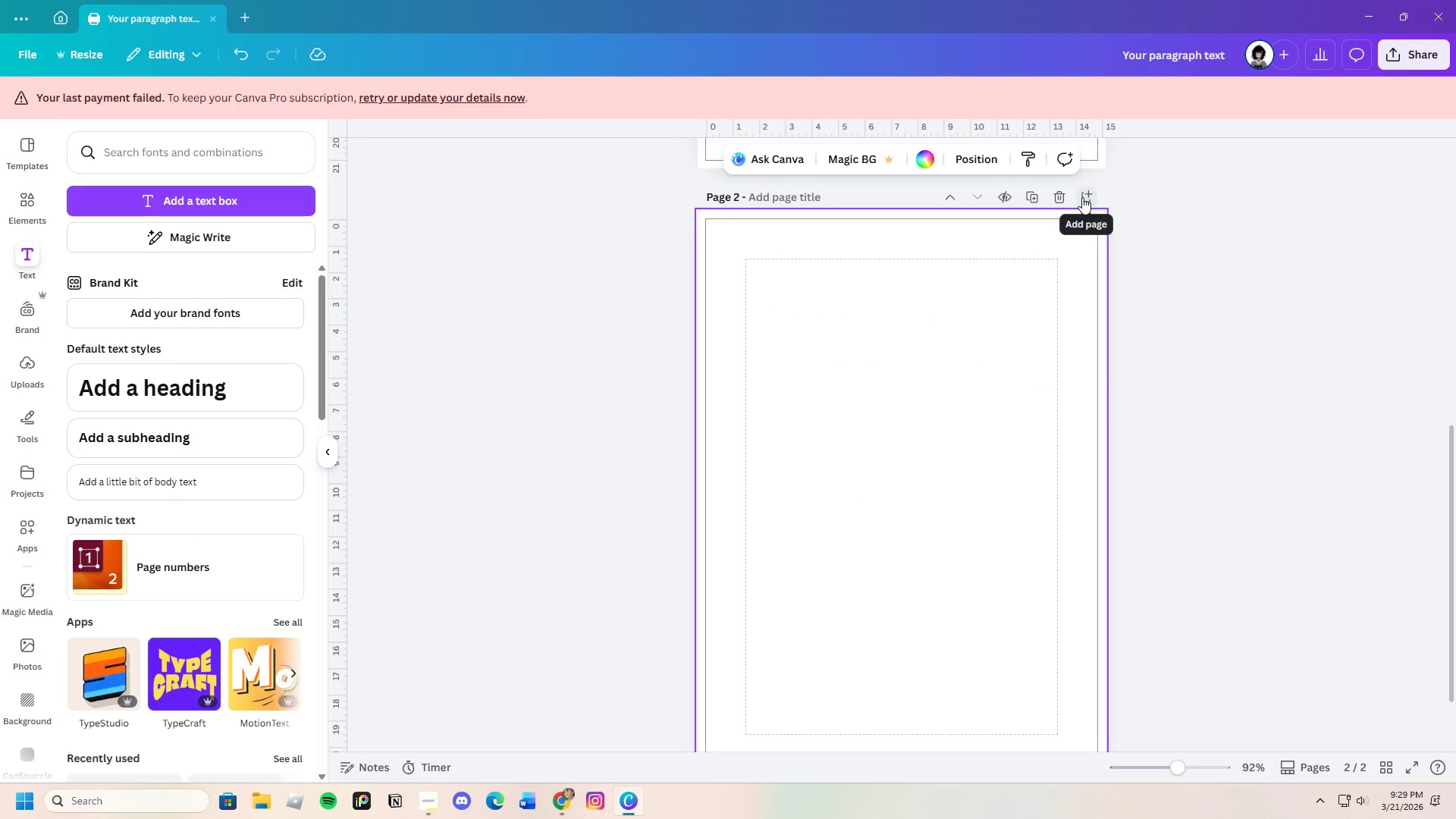 
left_click([1156, 274])
 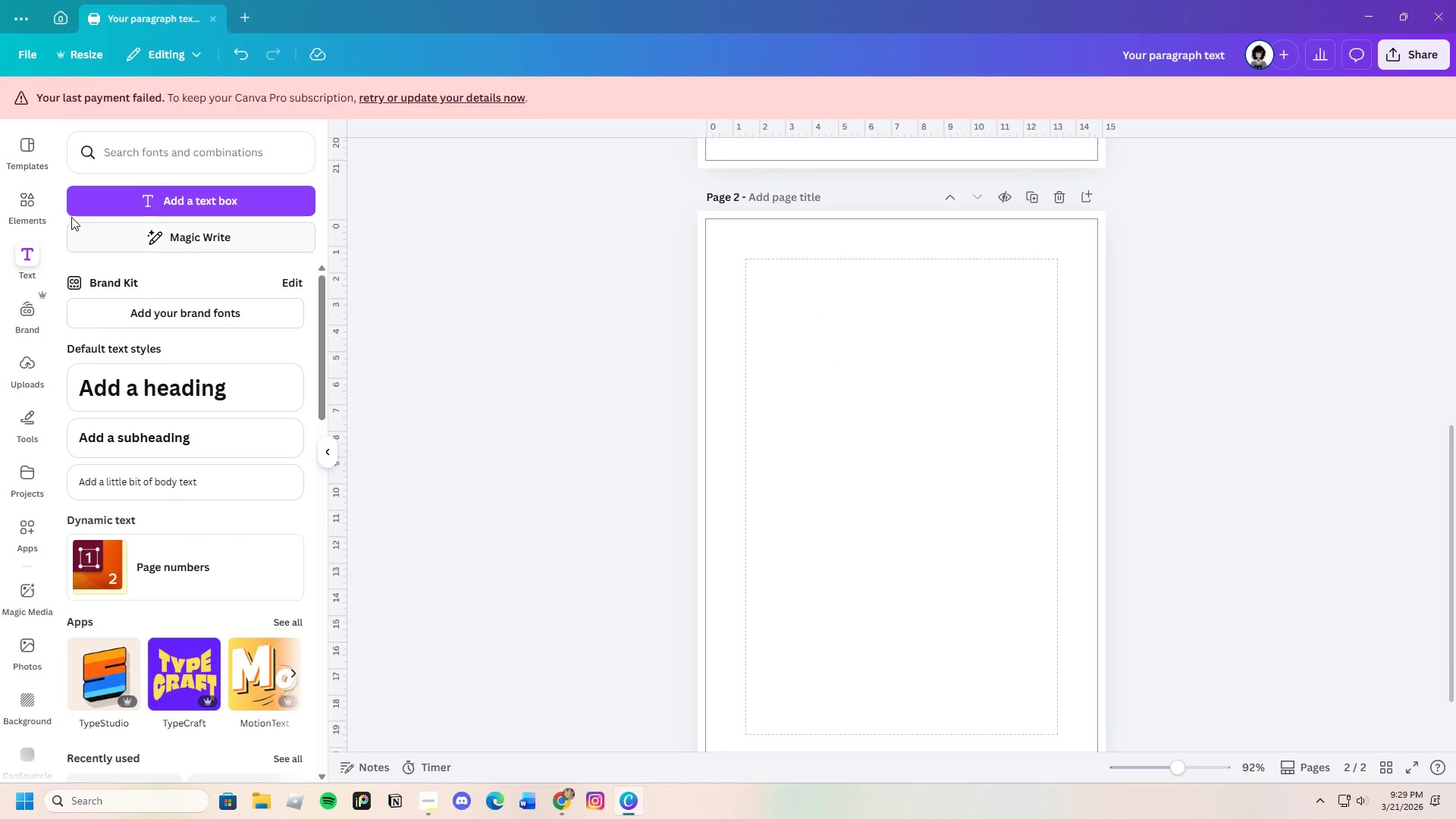 
left_click([20, 209])
 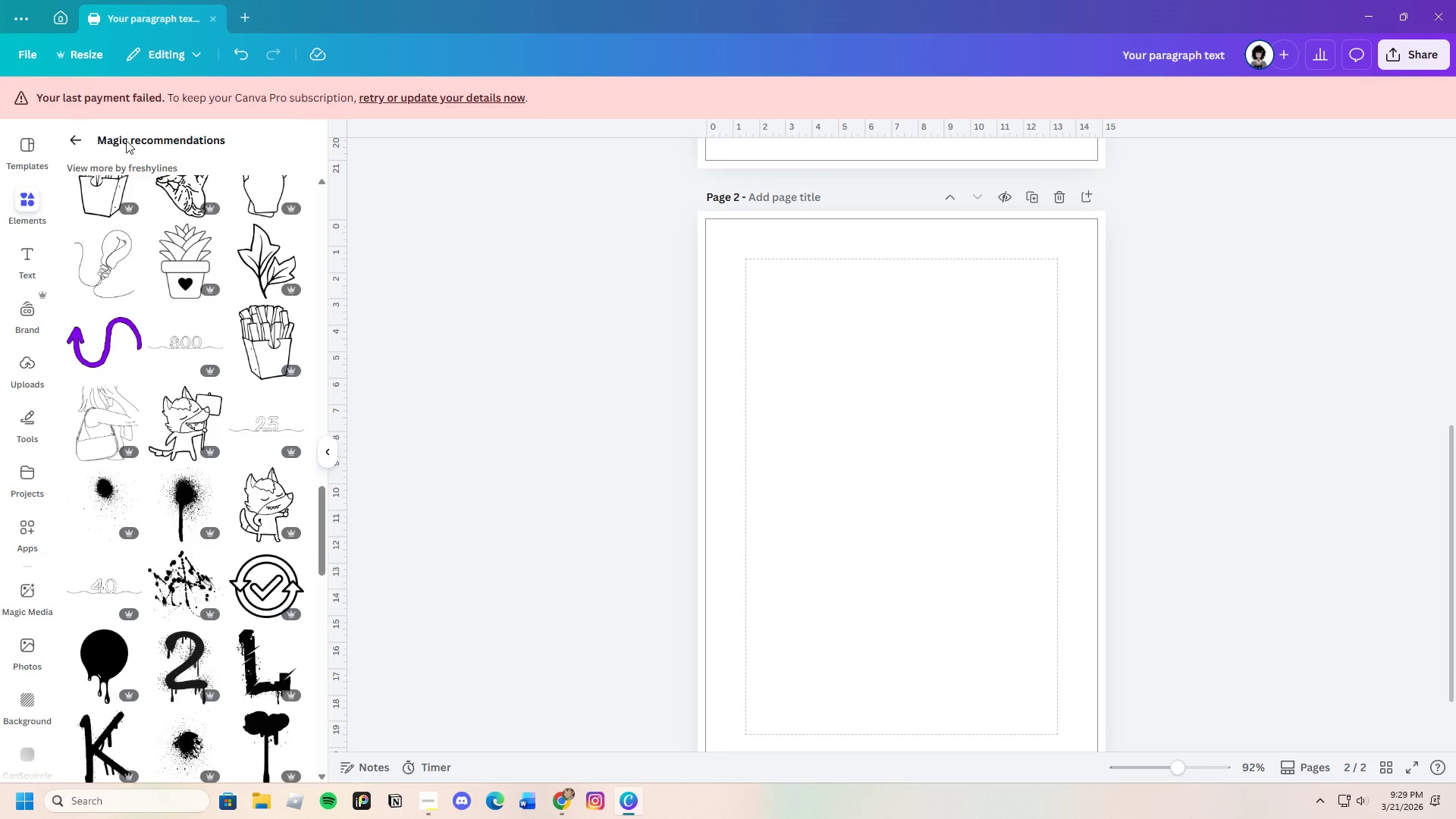 
left_click([79, 135])
 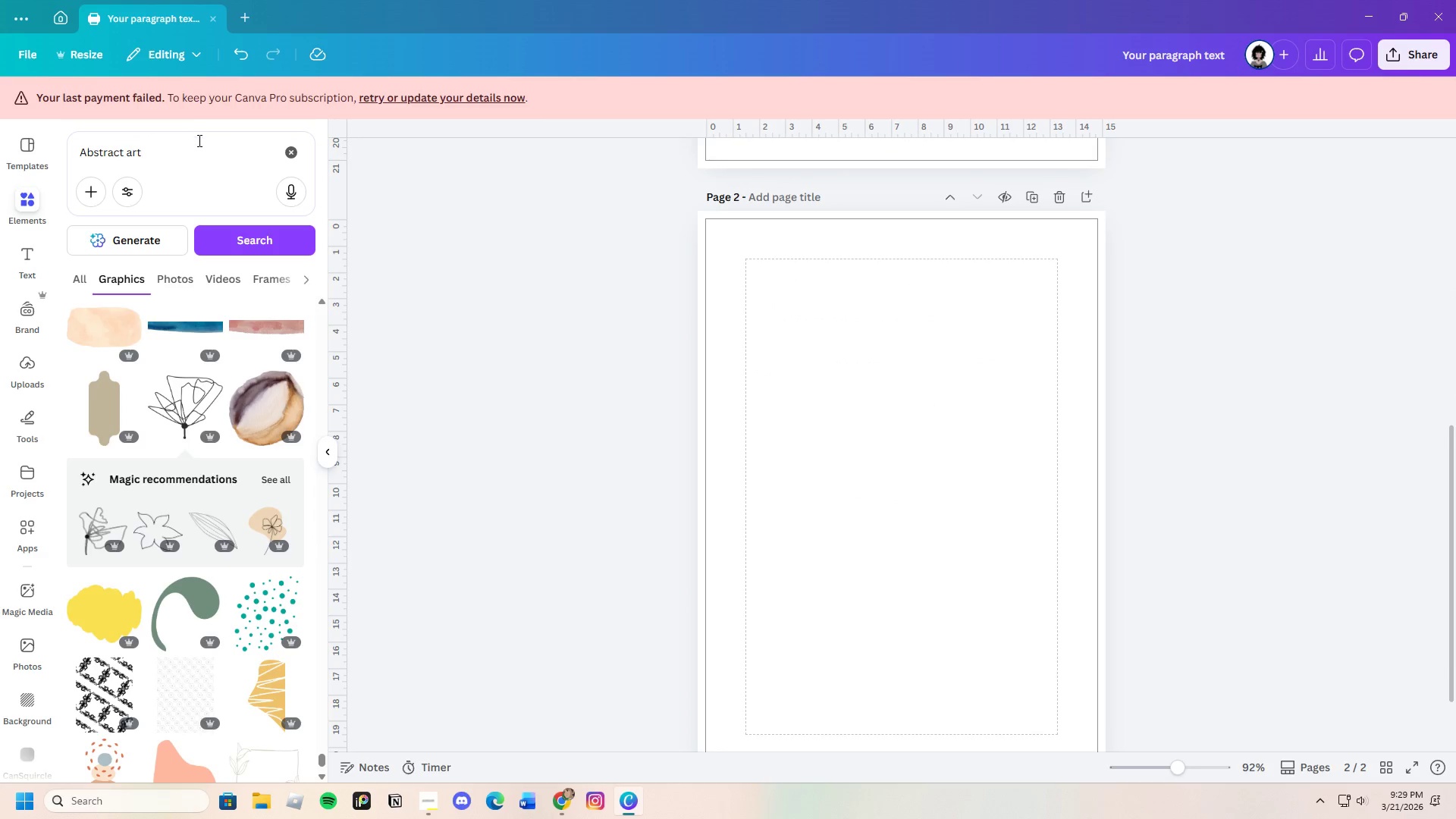 
left_click_drag(start_coordinate=[196, 144], to_coordinate=[66, 153])
 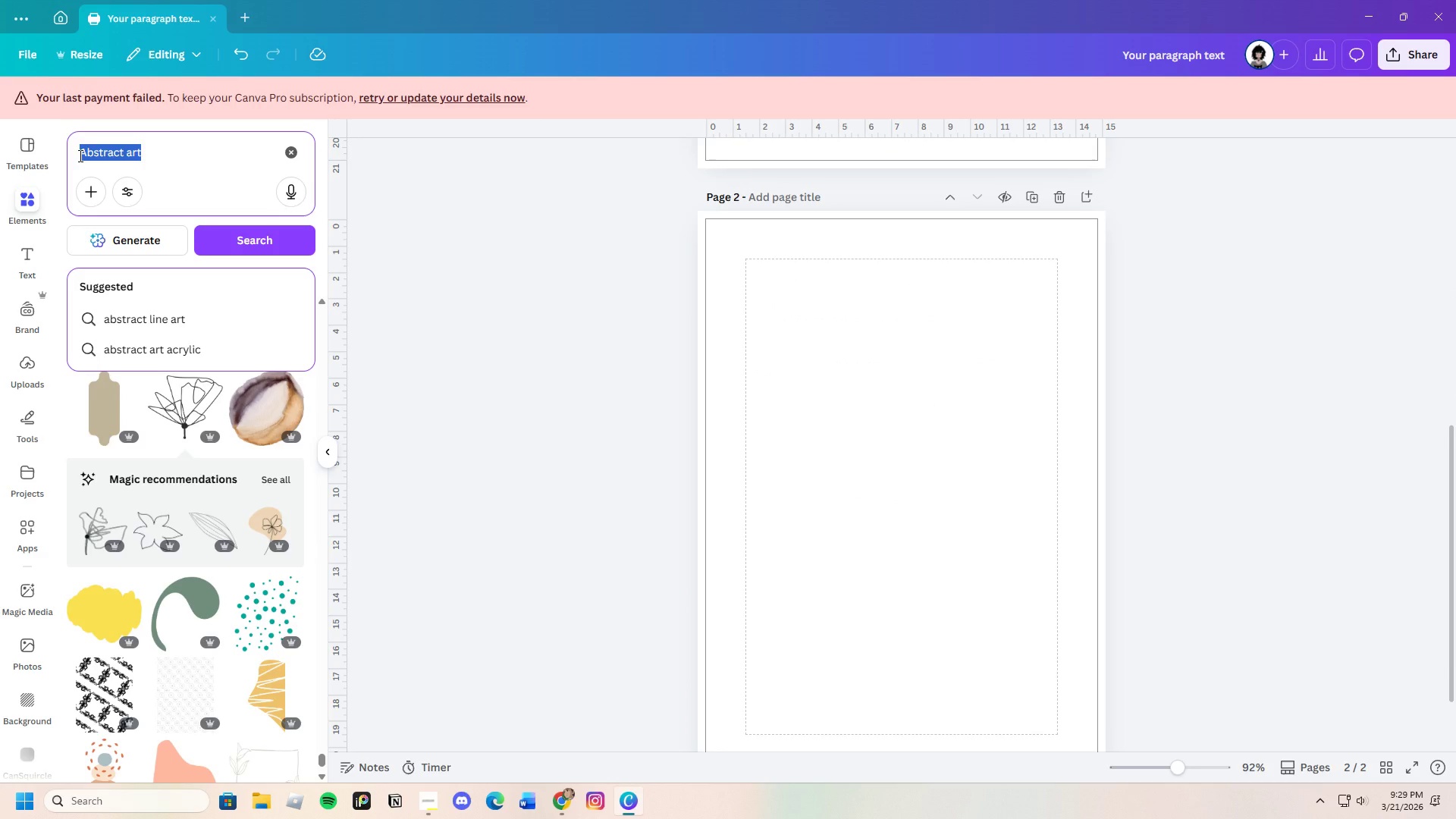 
key(Backspace)
type(table)
 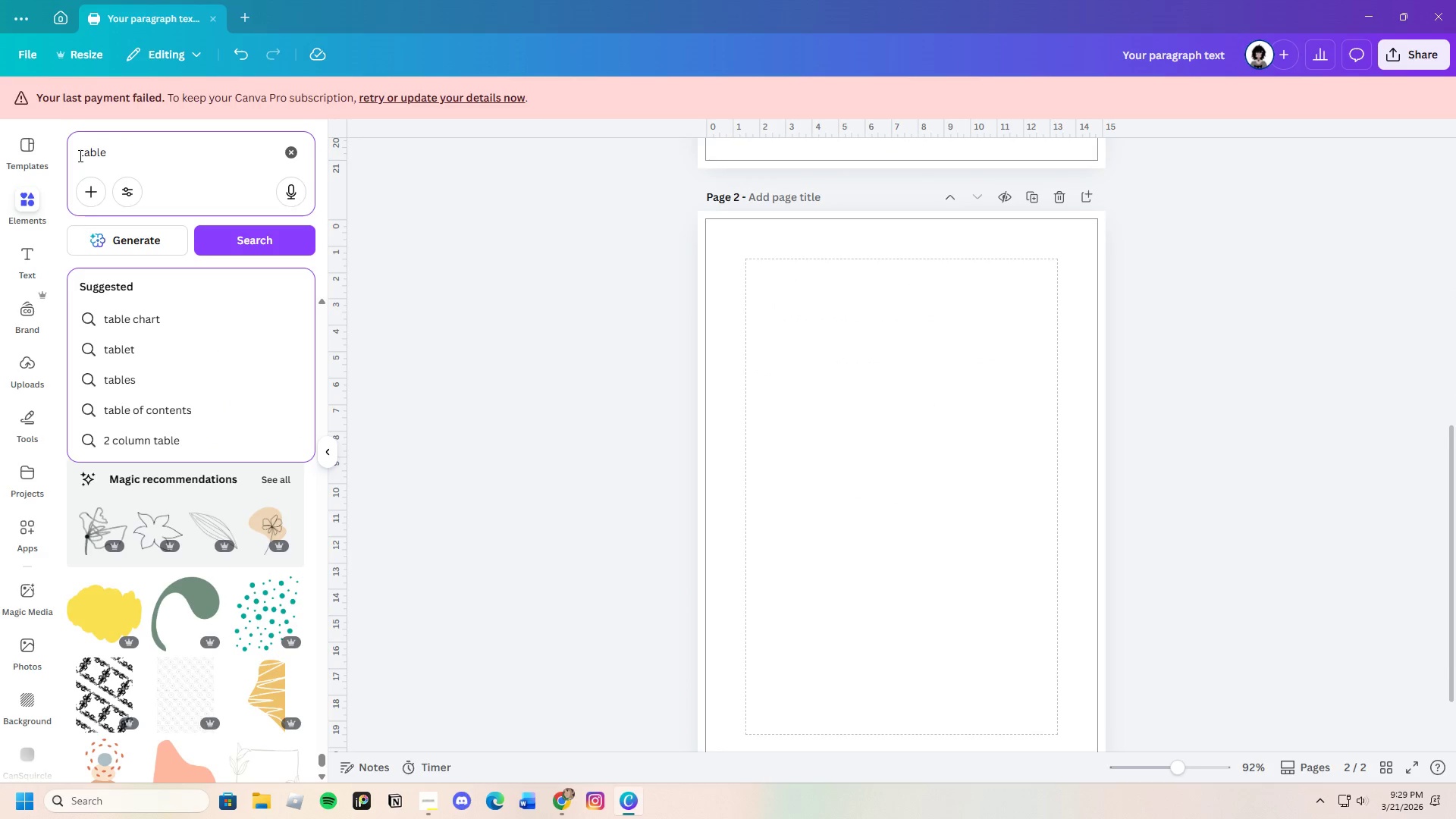 
key(Enter)
 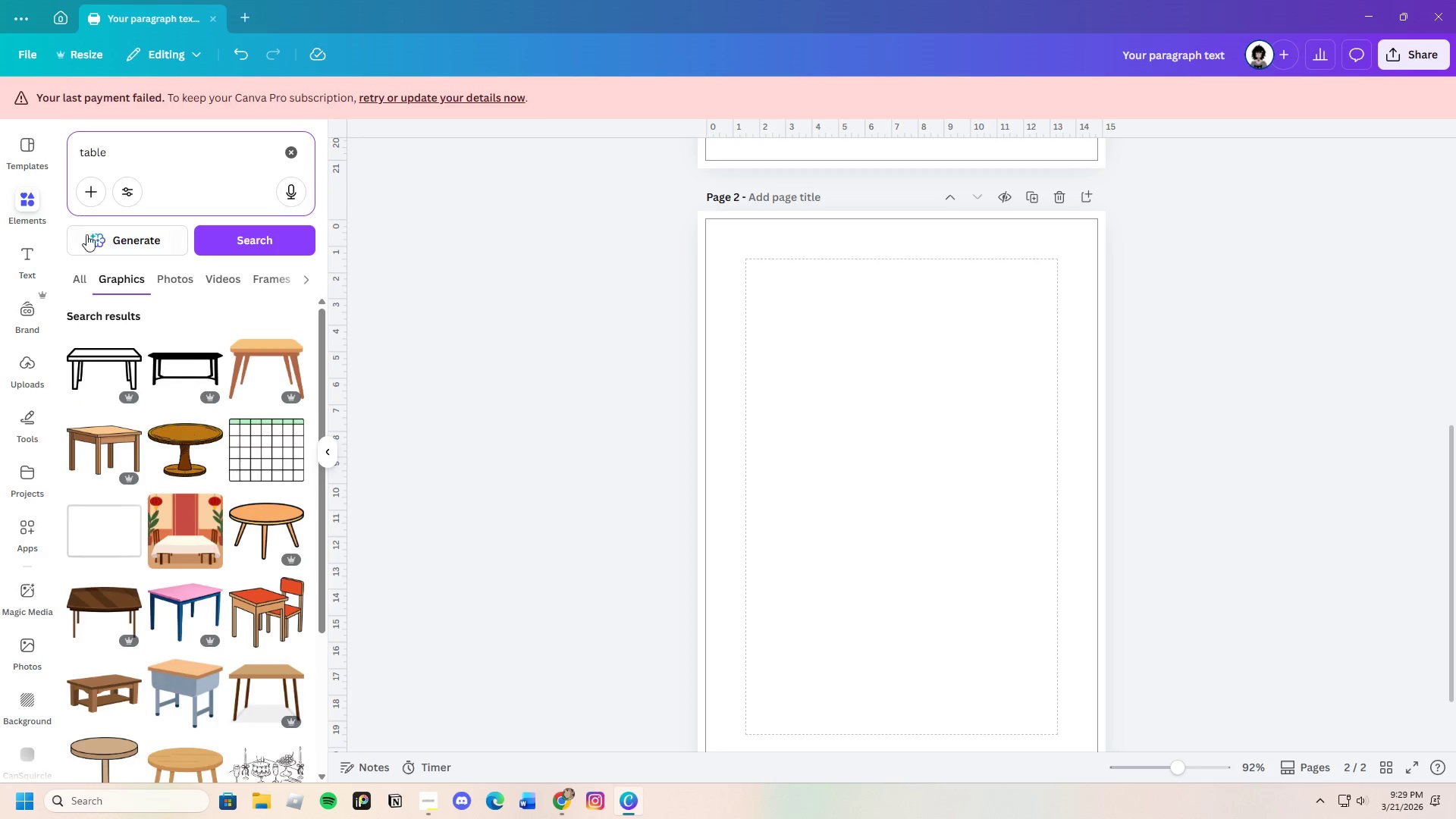 
left_click([84, 276])
 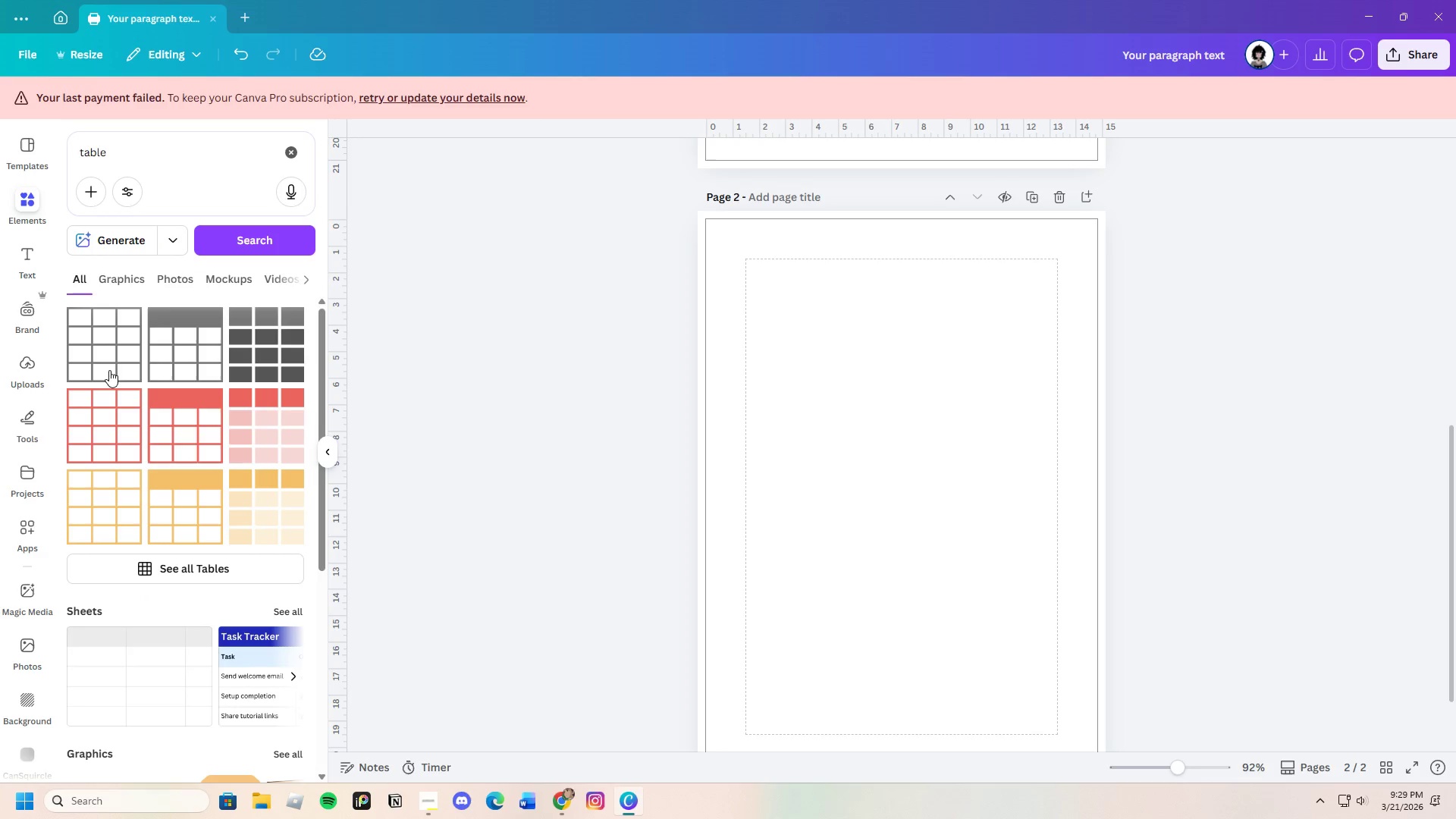 
left_click([108, 366])
 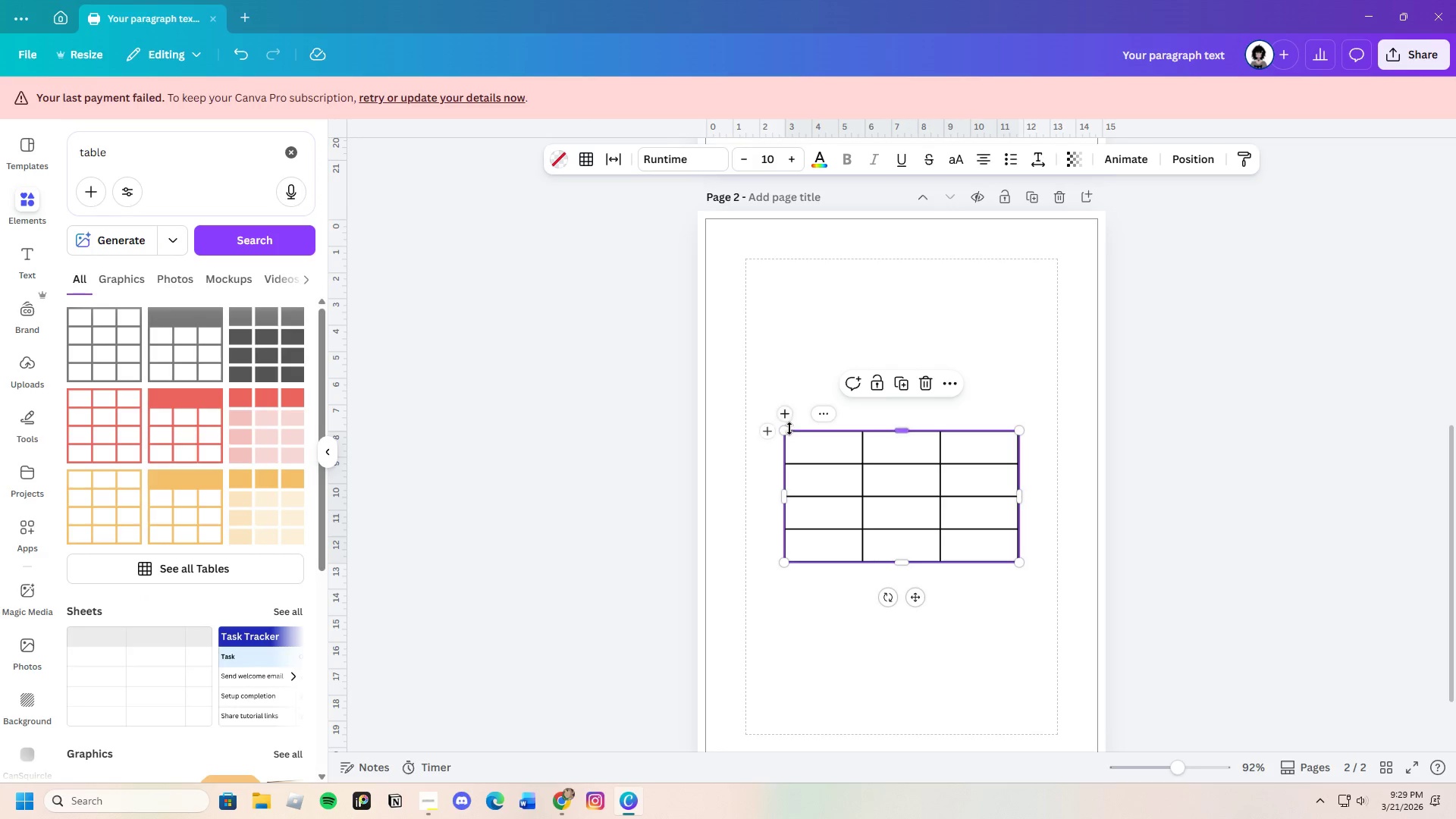 
left_click_drag(start_coordinate=[788, 432], to_coordinate=[706, 215])
 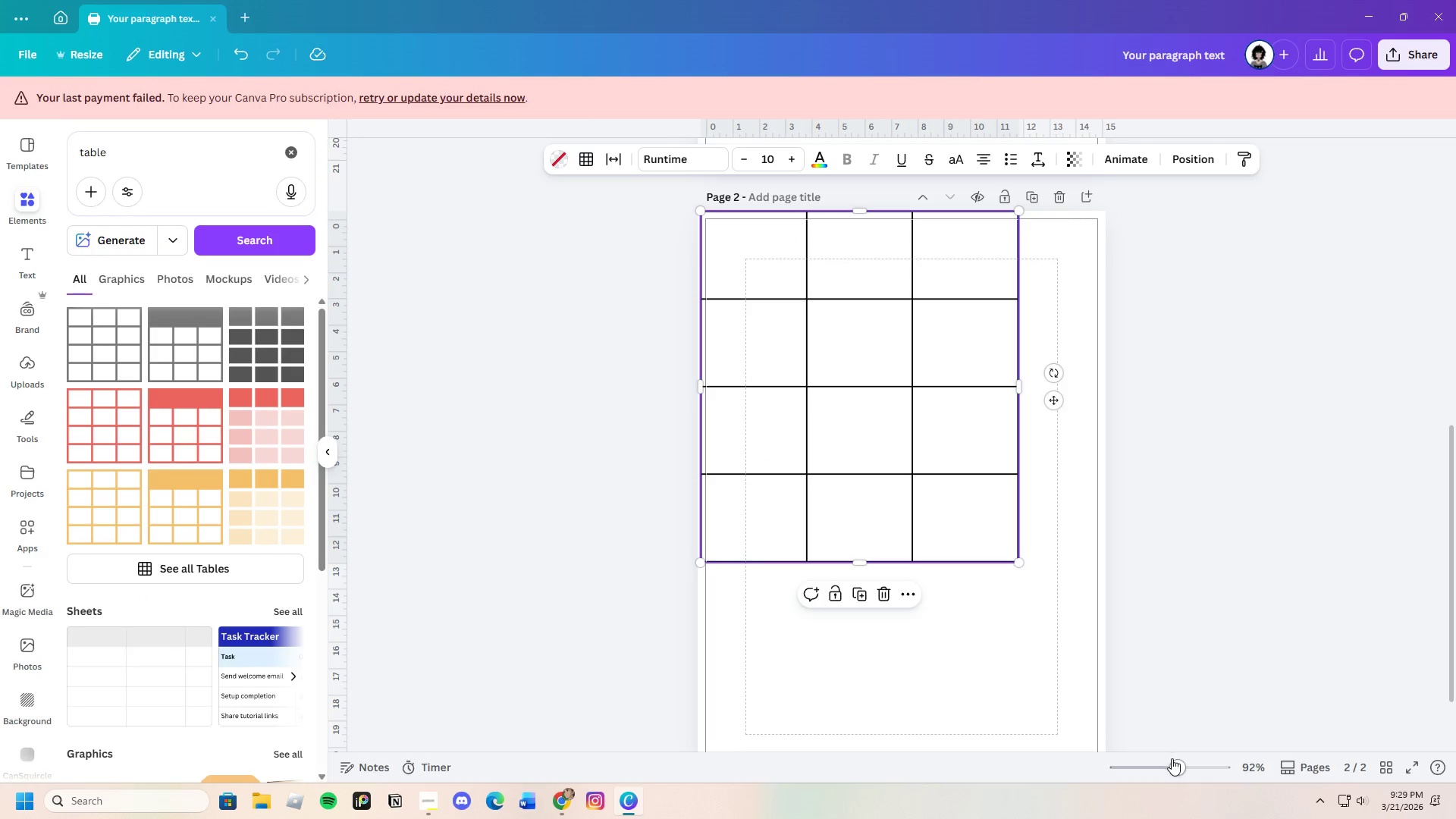 
left_click_drag(start_coordinate=[1176, 762], to_coordinate=[1169, 768])
 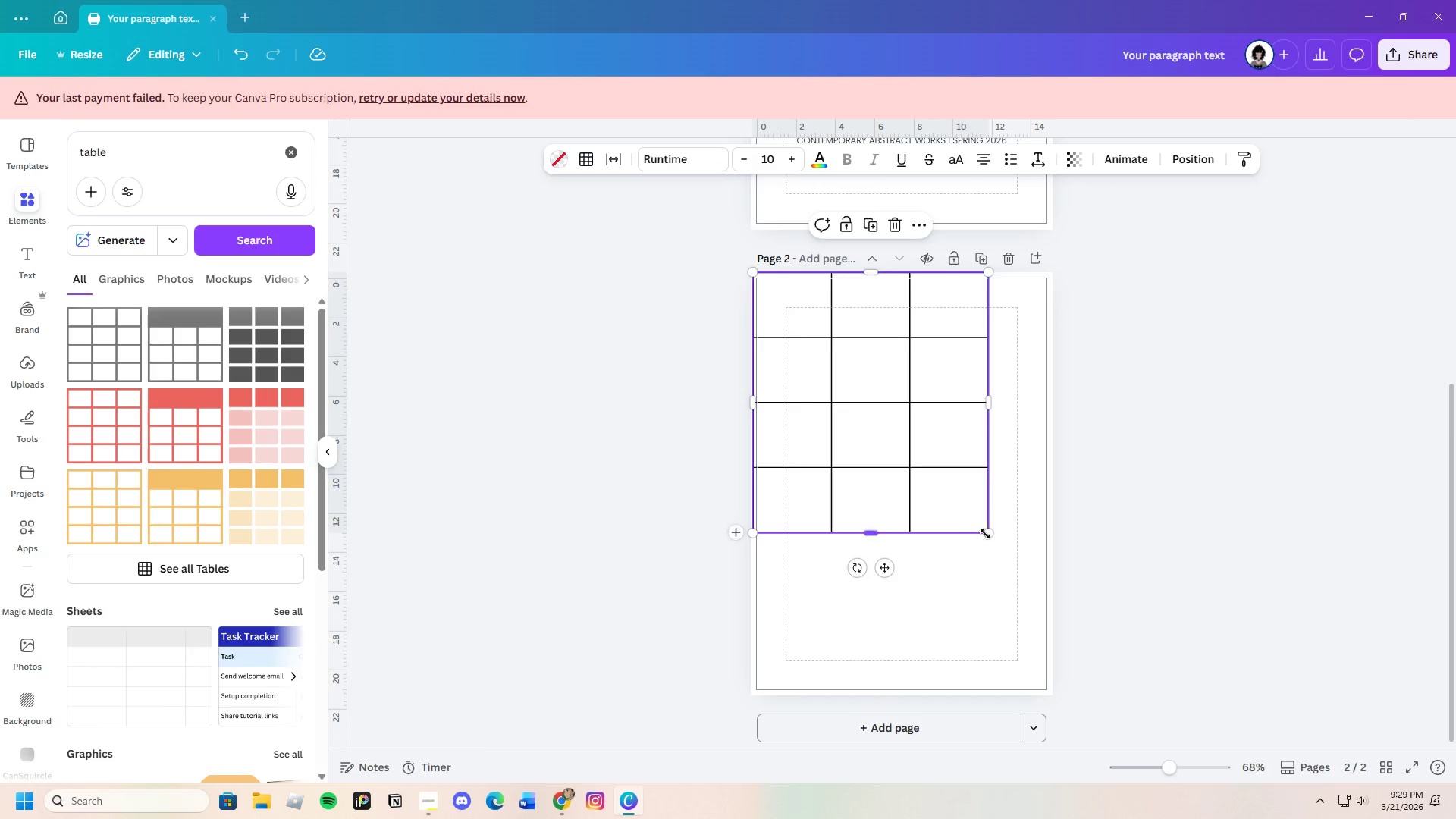 
left_click_drag(start_coordinate=[987, 533], to_coordinate=[1046, 687])
 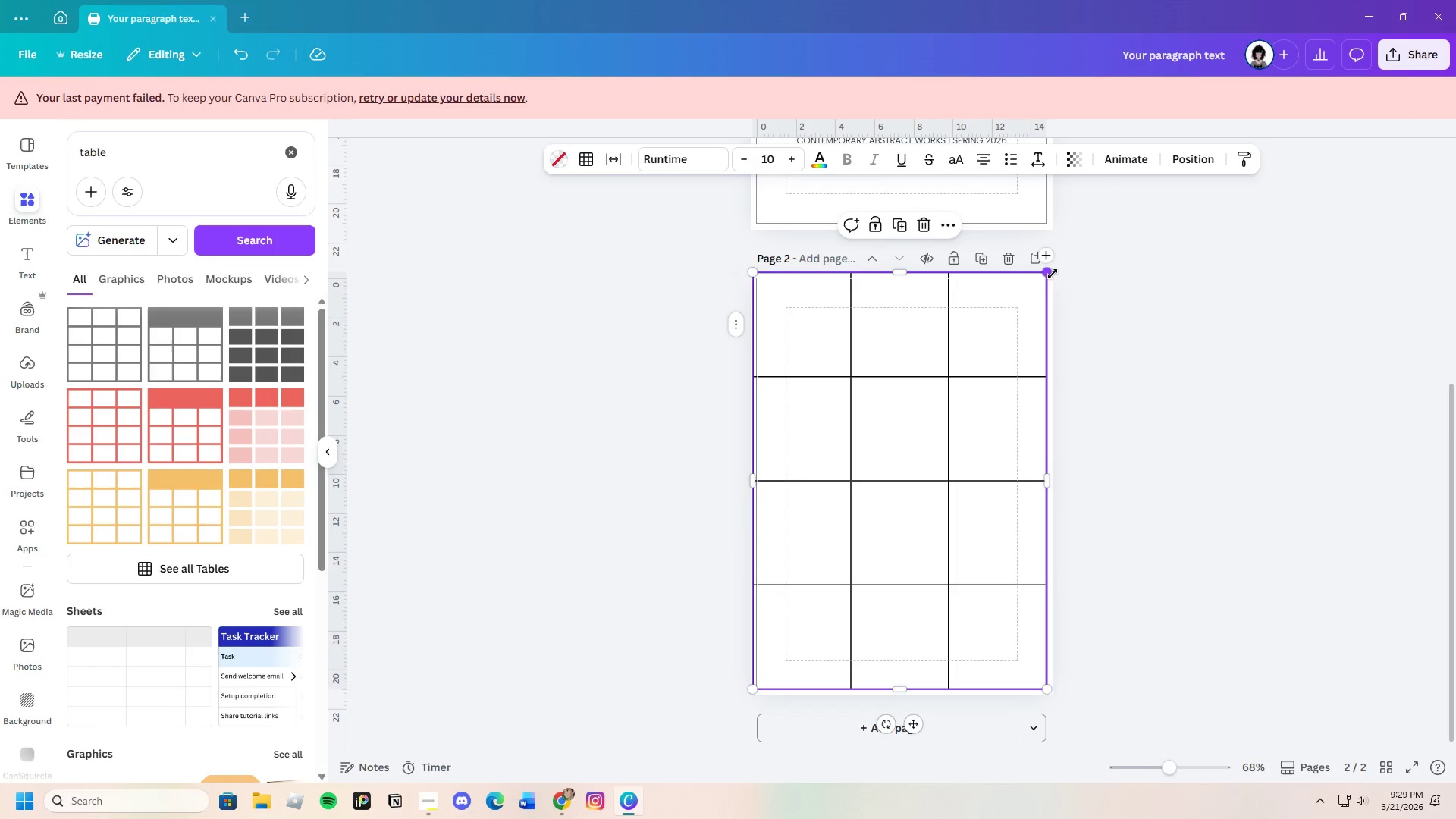 
left_click_drag(start_coordinate=[1046, 276], to_coordinate=[1019, 287])
 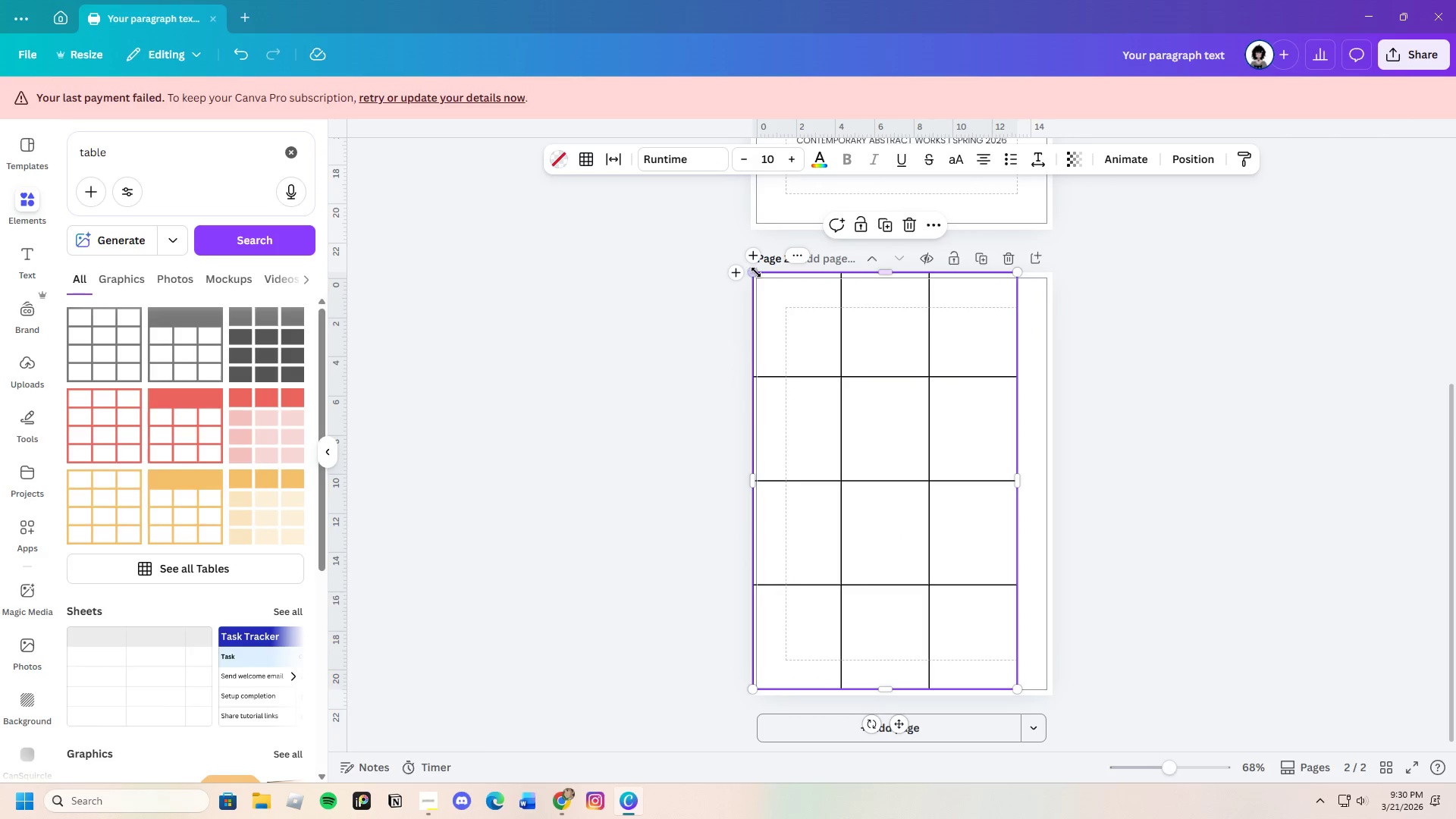 
left_click_drag(start_coordinate=[755, 271], to_coordinate=[758, 281])
 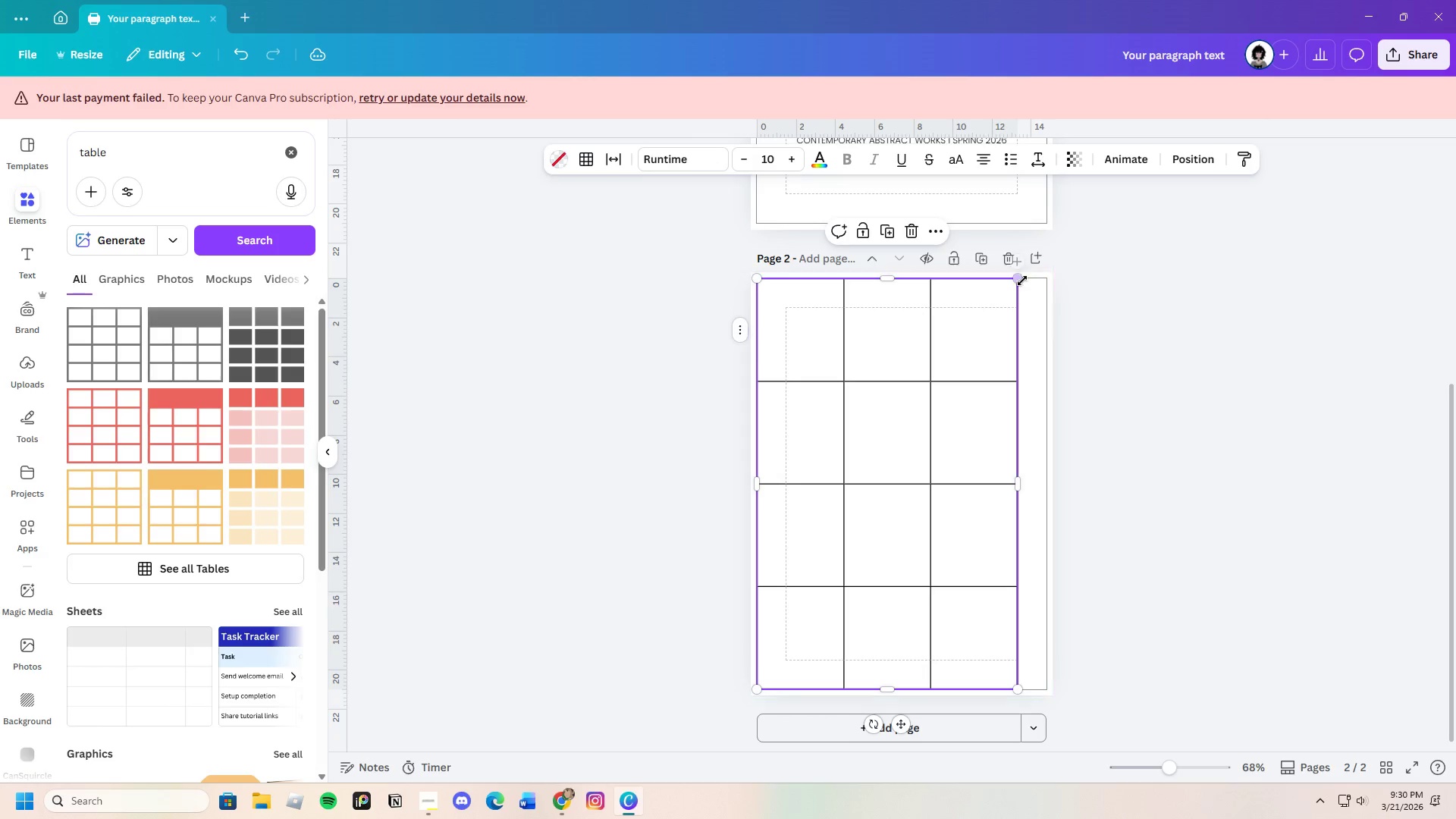 
left_click_drag(start_coordinate=[1021, 280], to_coordinate=[1049, 281])
 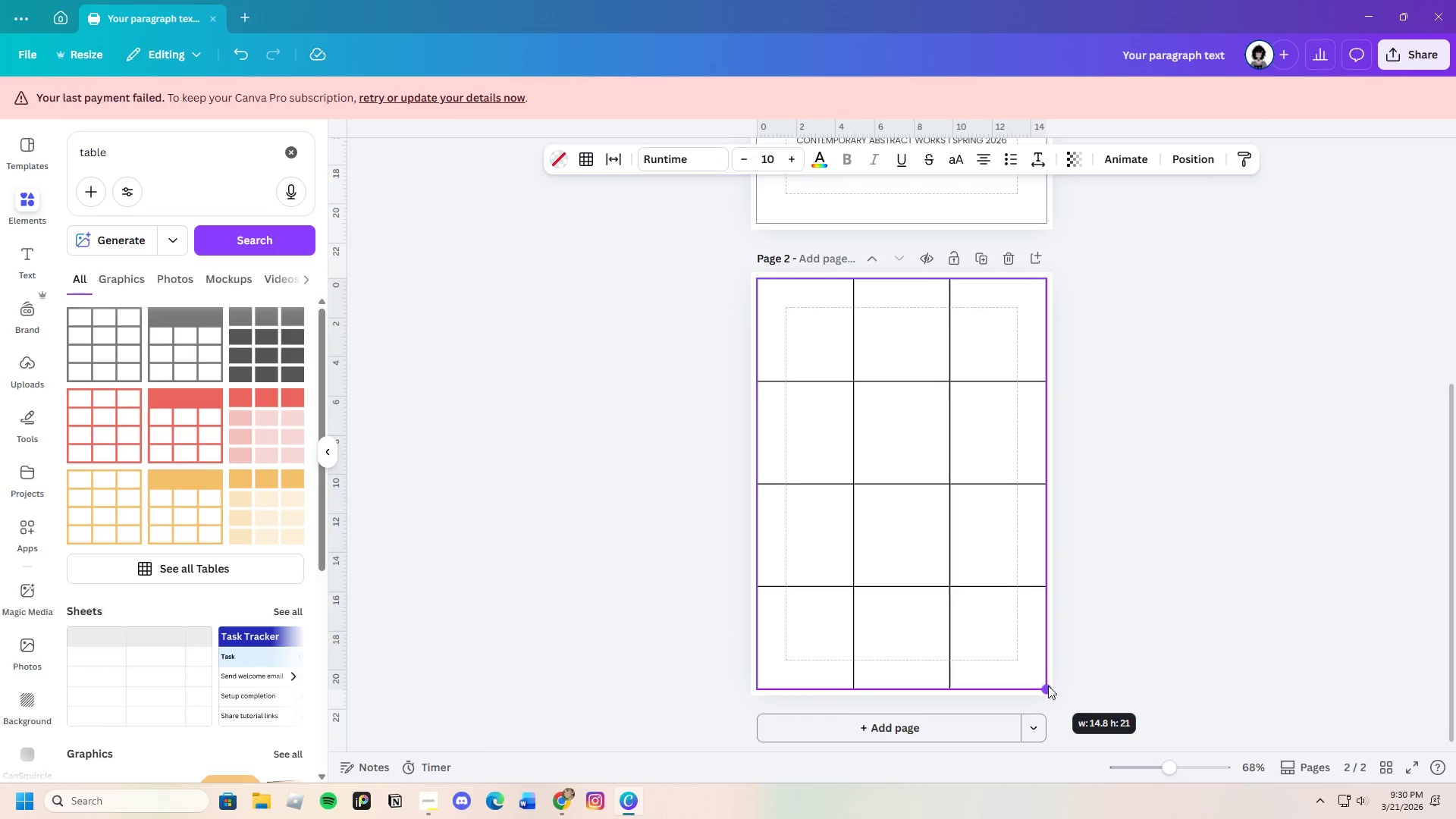 
mouse_move([778, 684])
 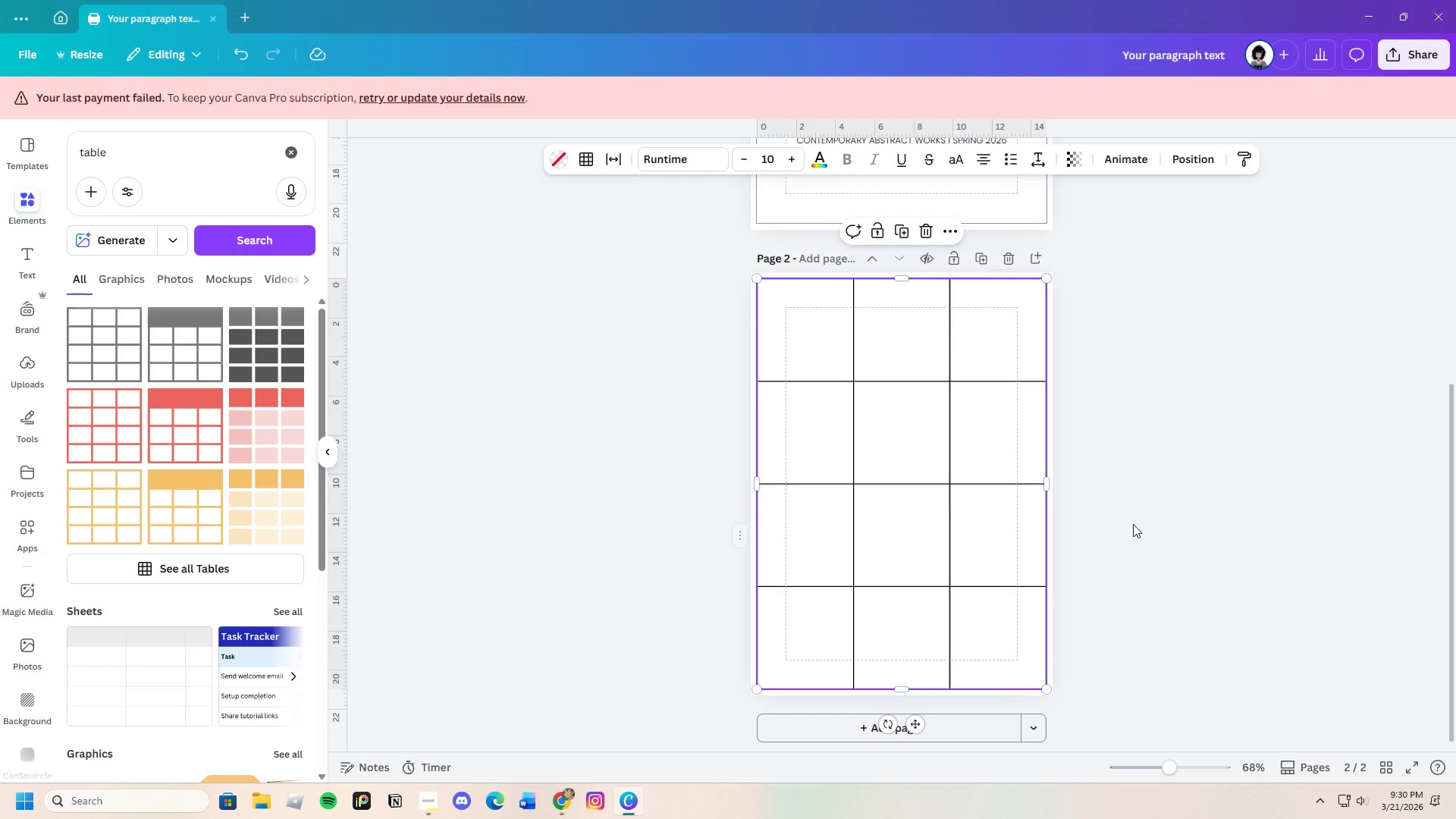 
left_click([1134, 524])
 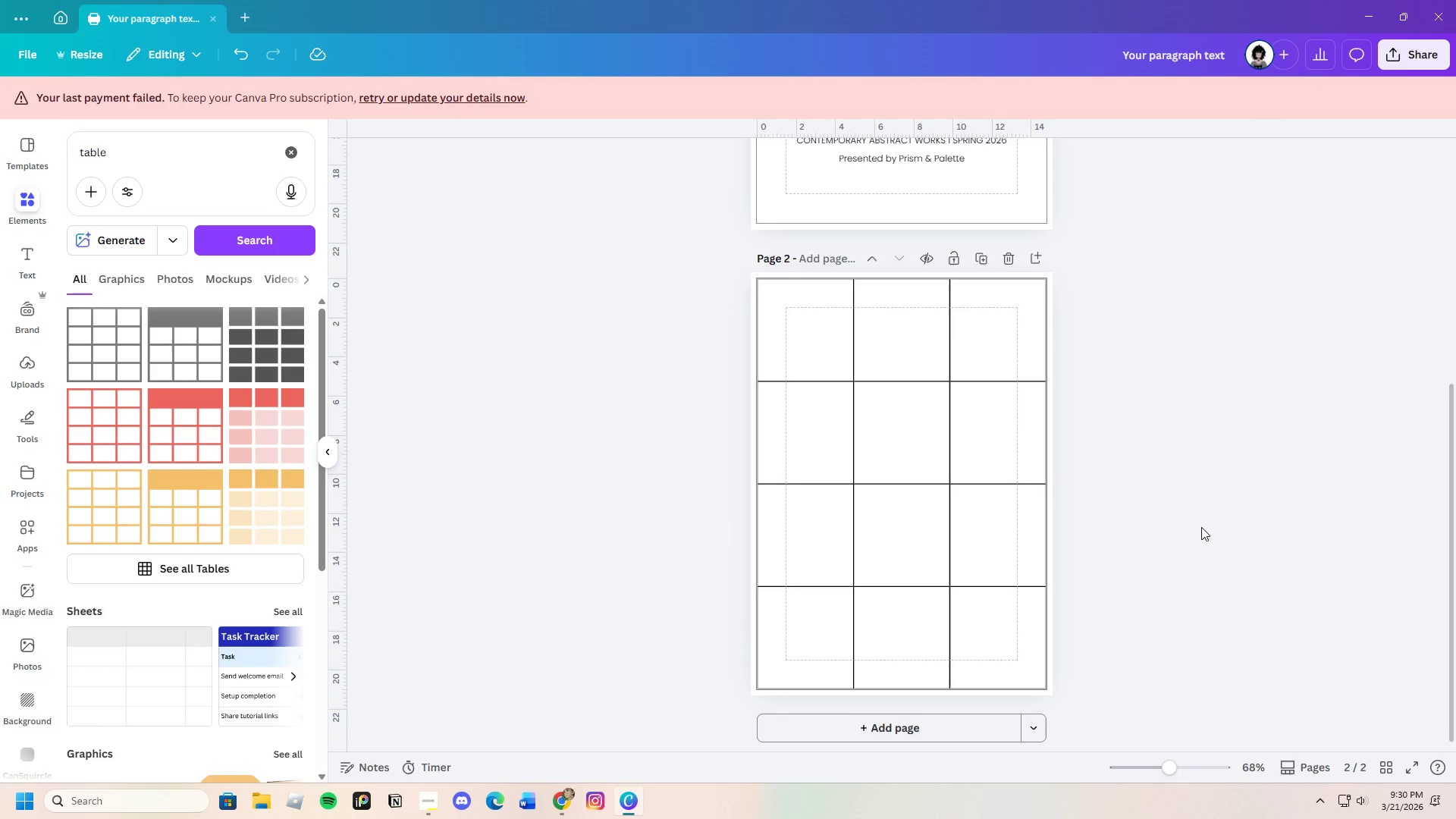 
left_click([982, 466])
 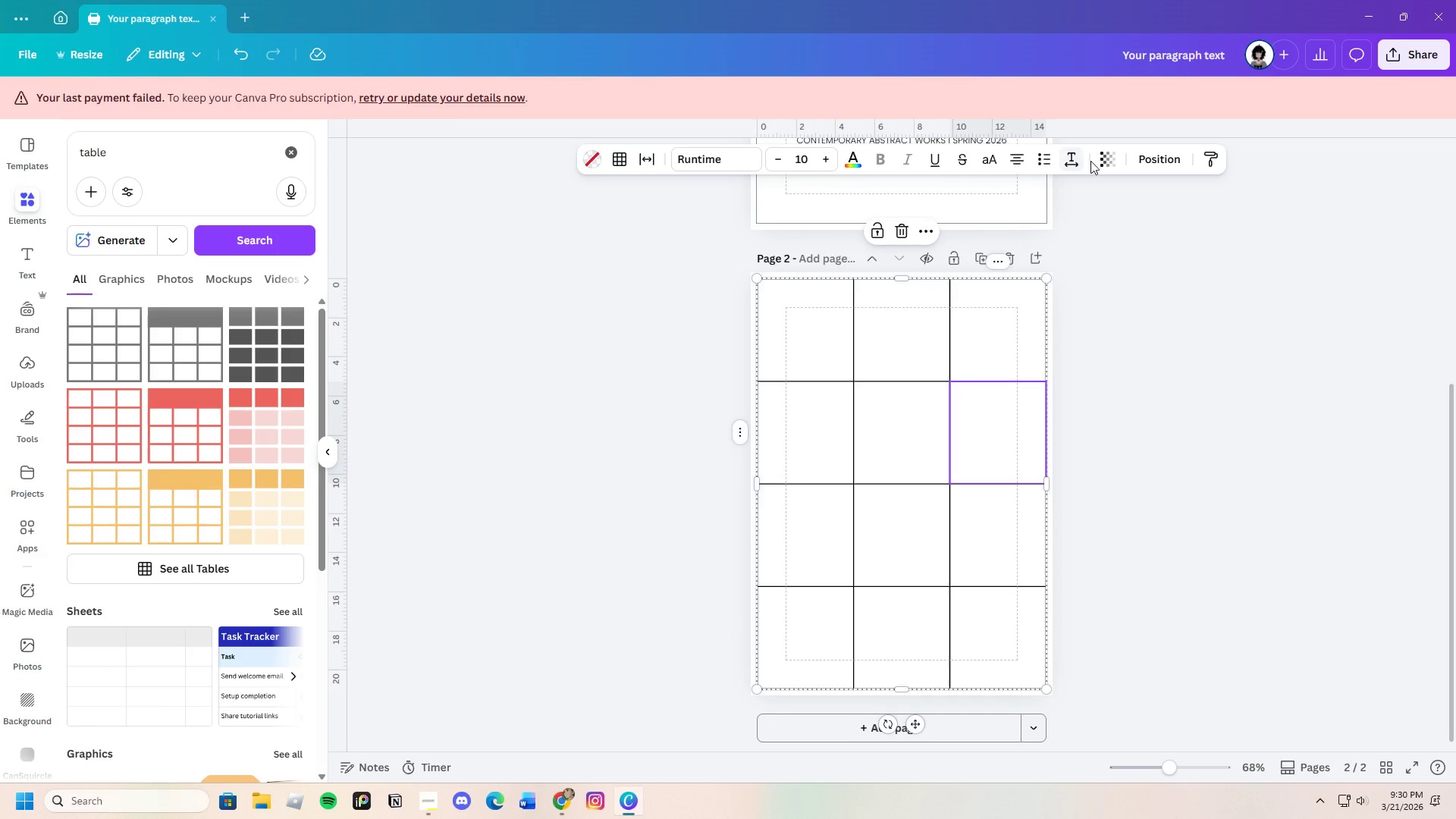 
left_click([1103, 158])
 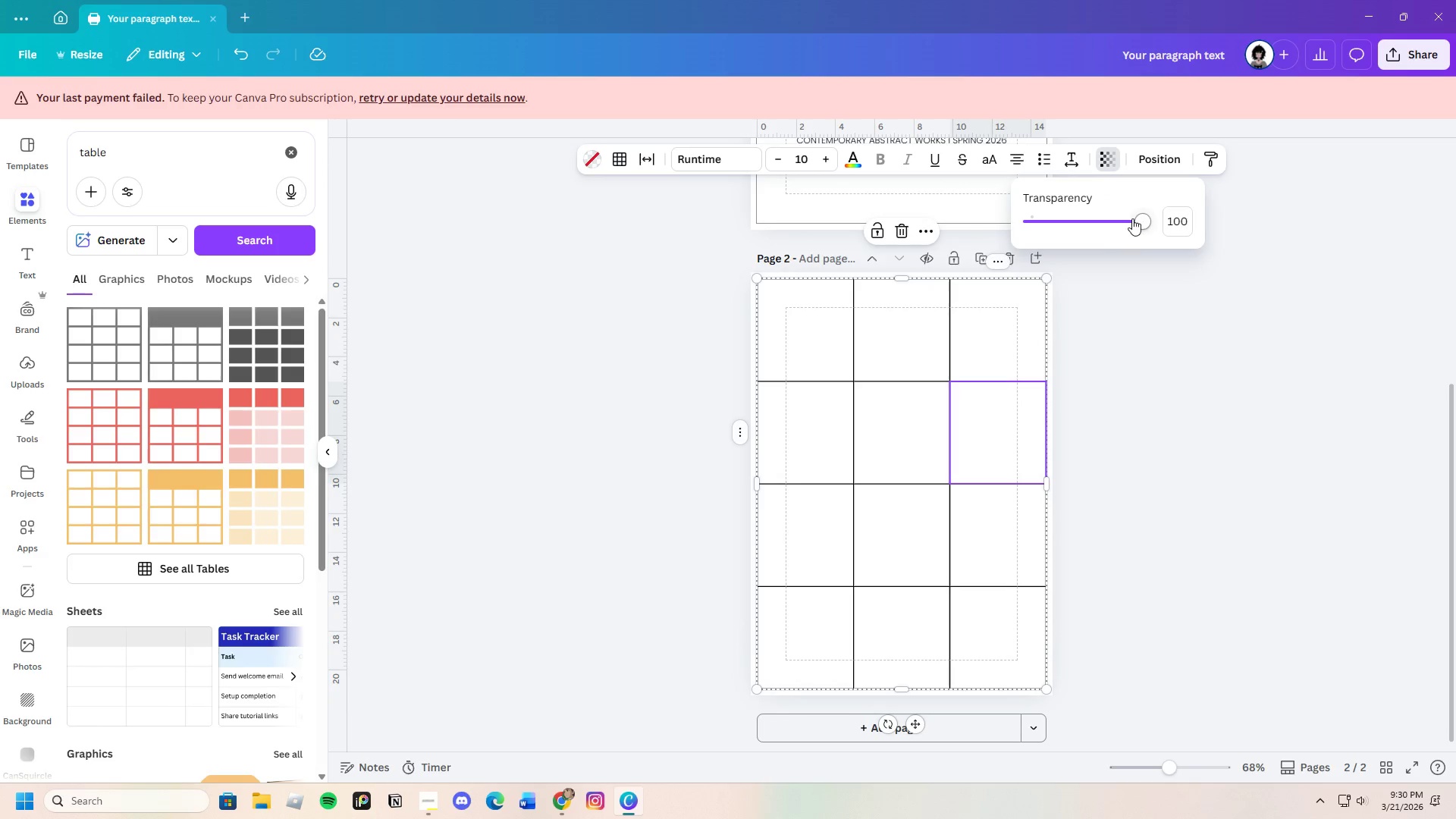 
left_click_drag(start_coordinate=[1132, 218], to_coordinate=[1059, 226])
 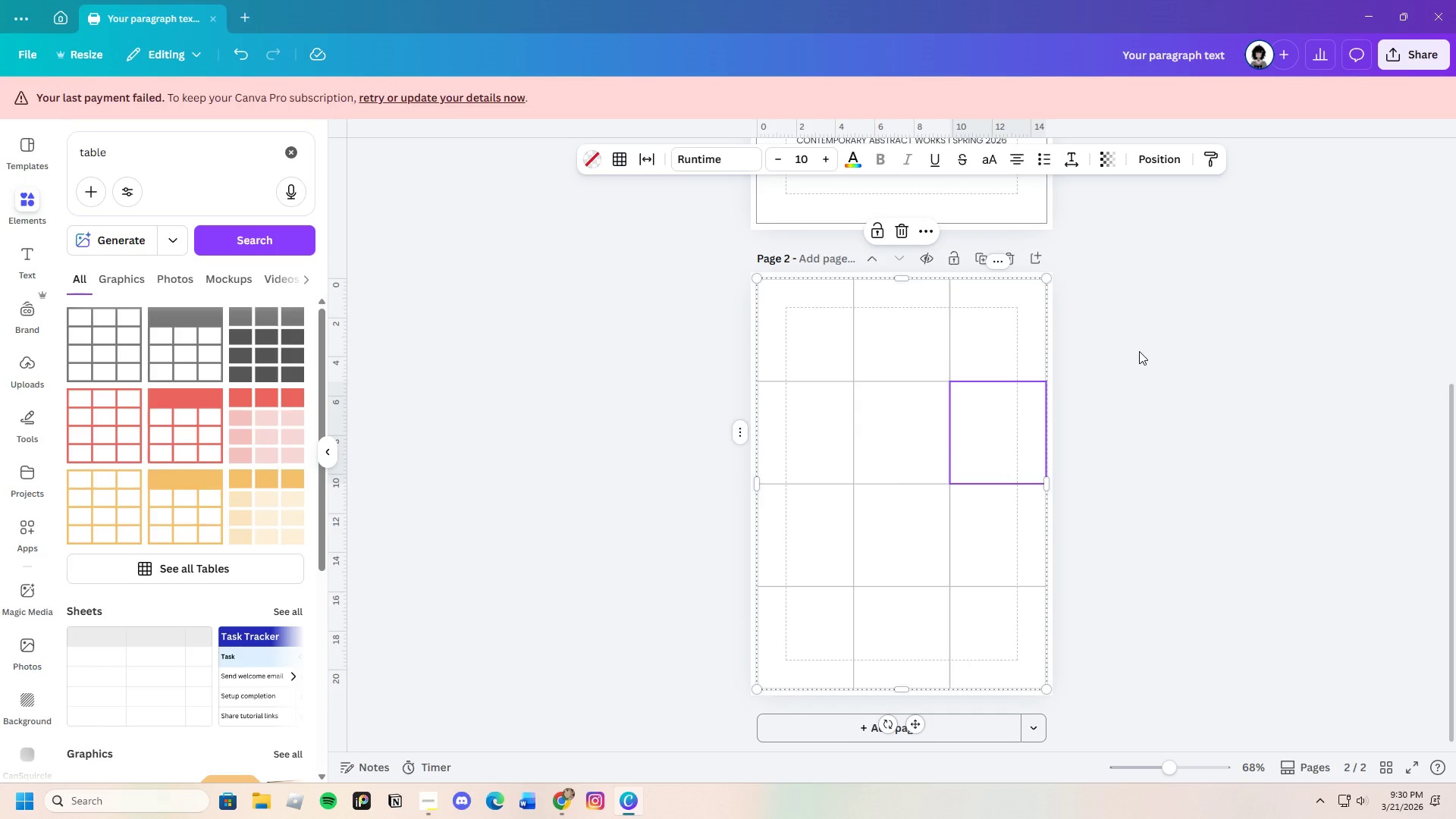 
double_click([1139, 351])
 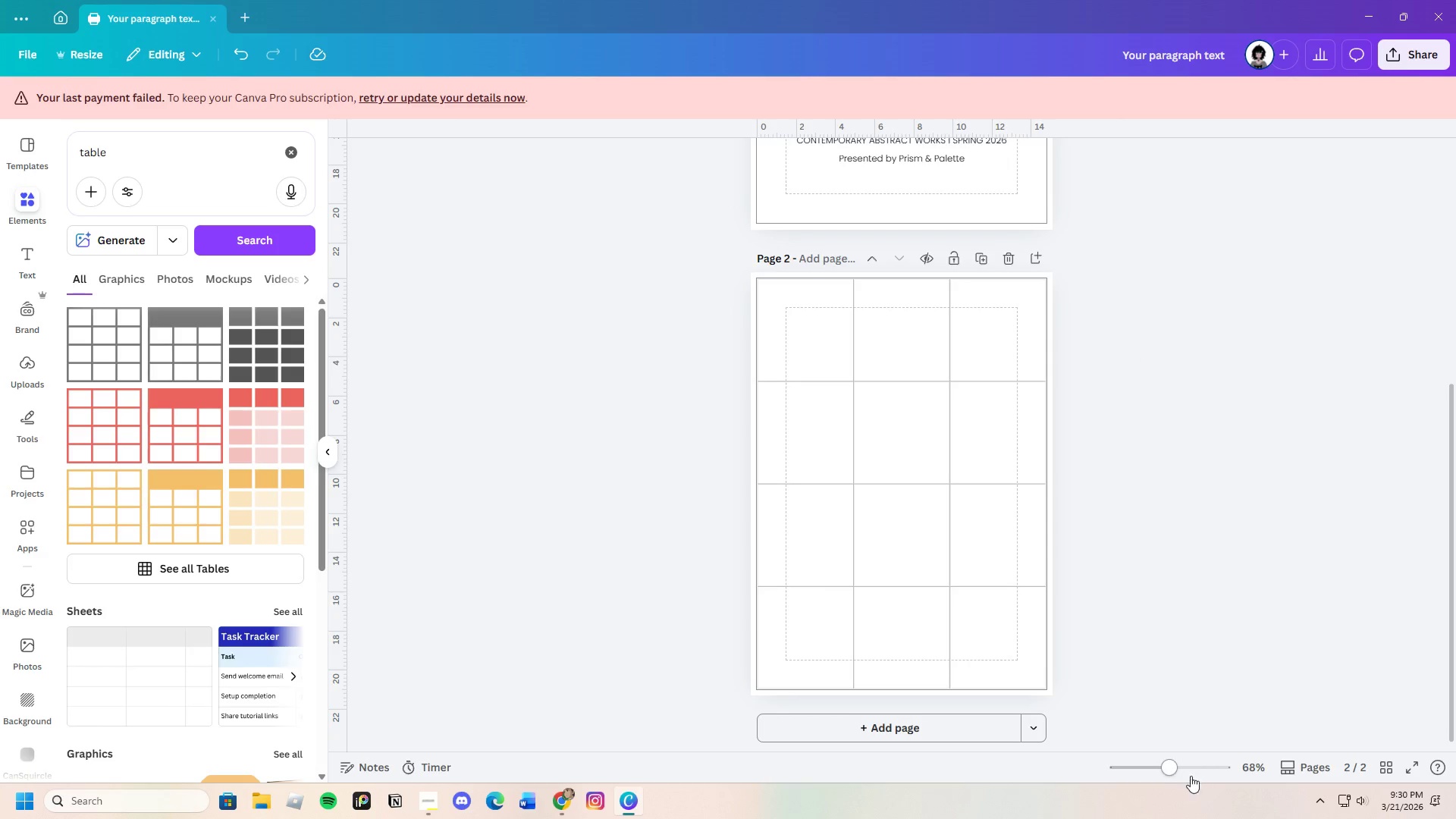 
left_click_drag(start_coordinate=[1173, 774], to_coordinate=[1181, 770])
 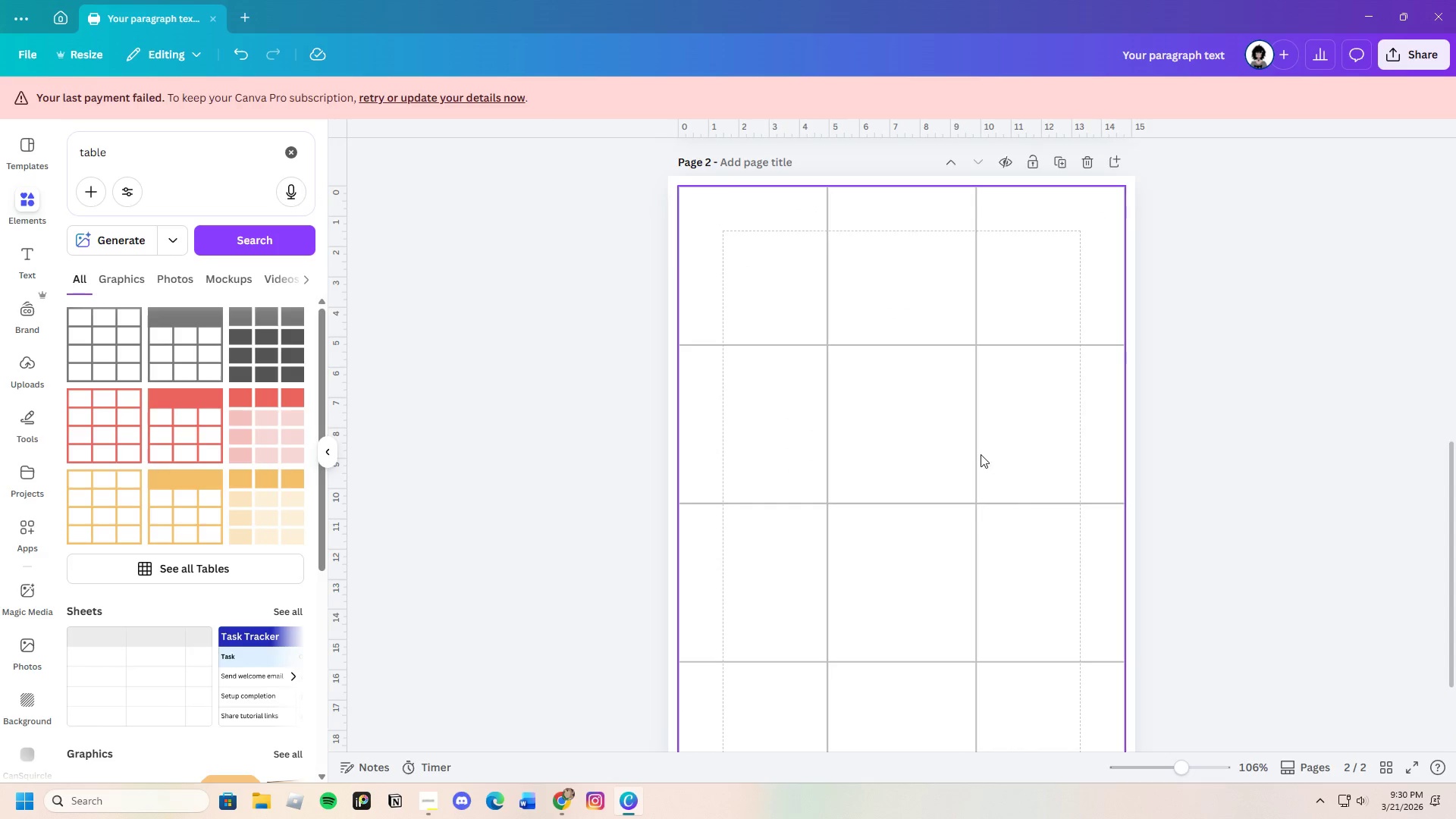 
scroll: coordinate [974, 454], scroll_direction: up, amount: 4.0
 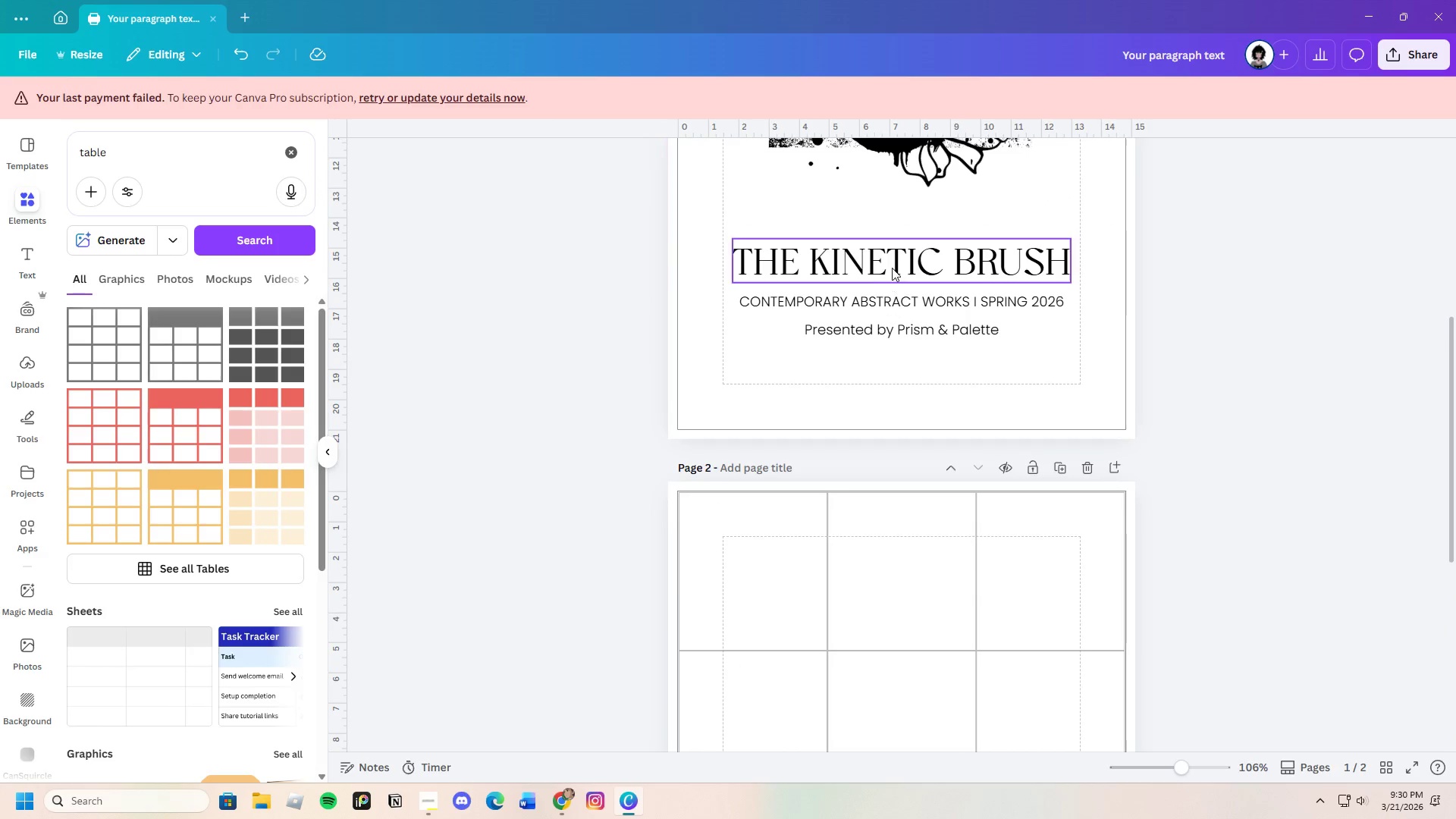 
left_click([893, 266])
 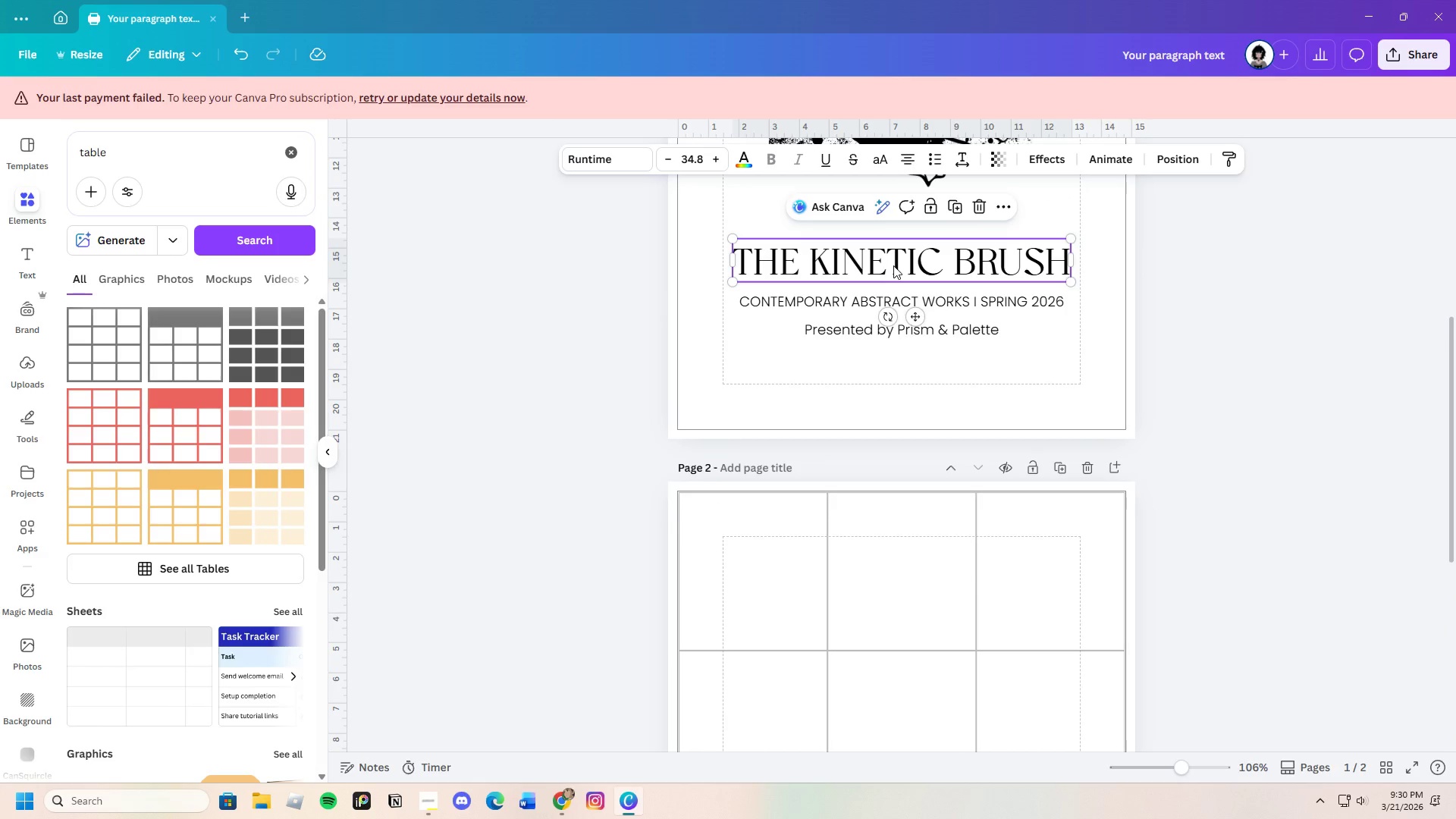 
key(Control+C)
 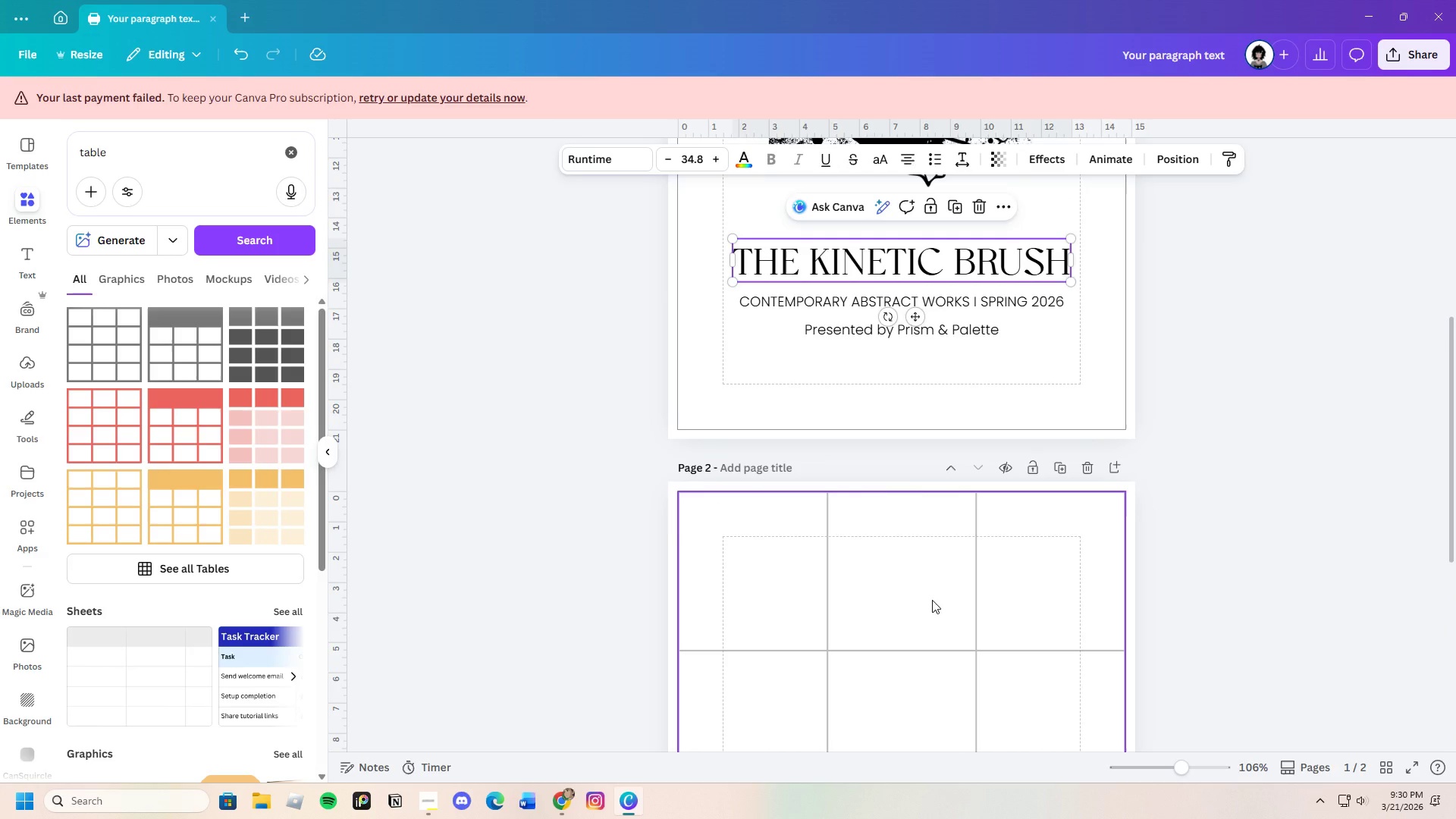 
left_click([932, 600])
 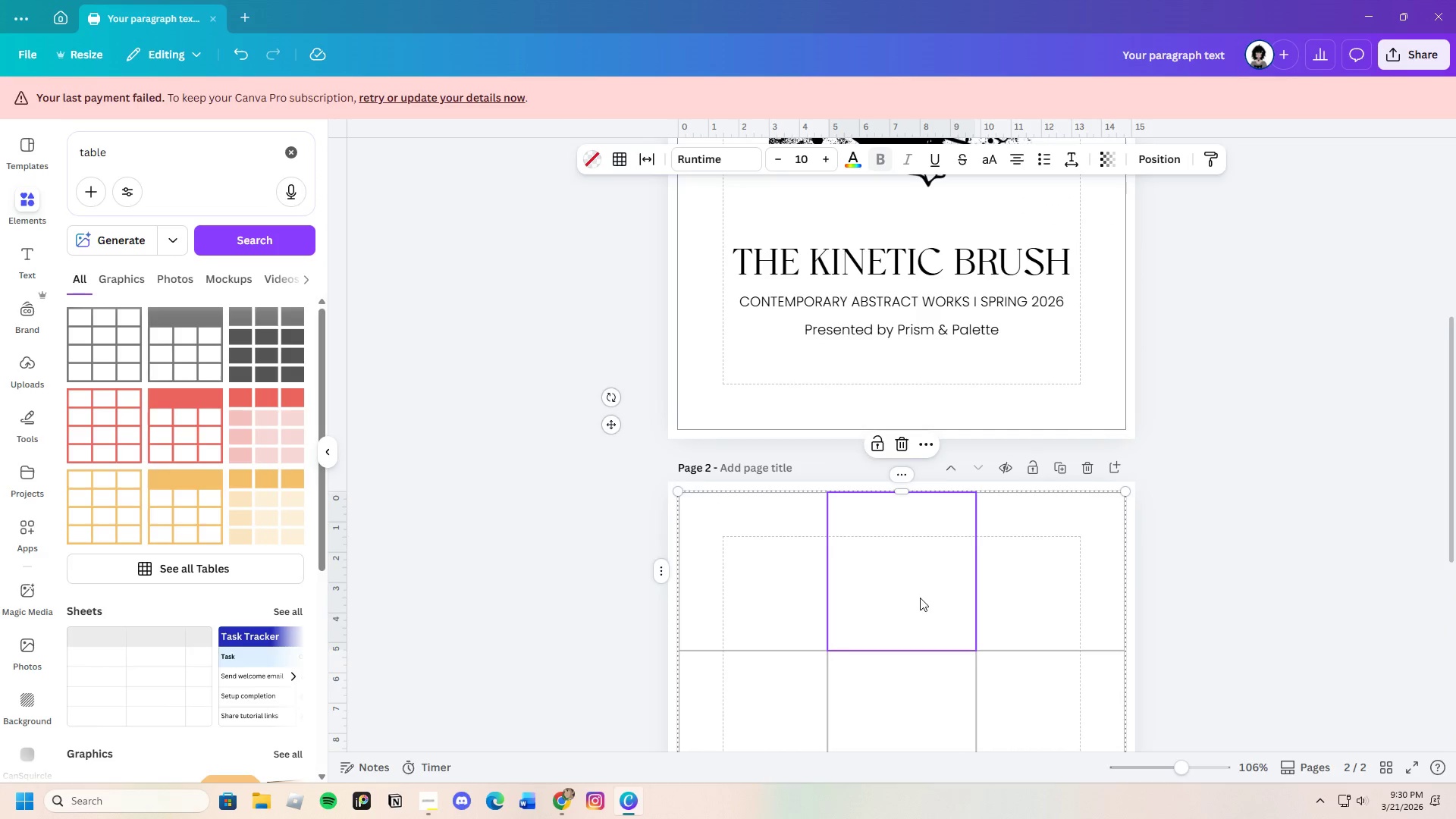 
scroll: coordinate [918, 593], scroll_direction: down, amount: 2.0
 